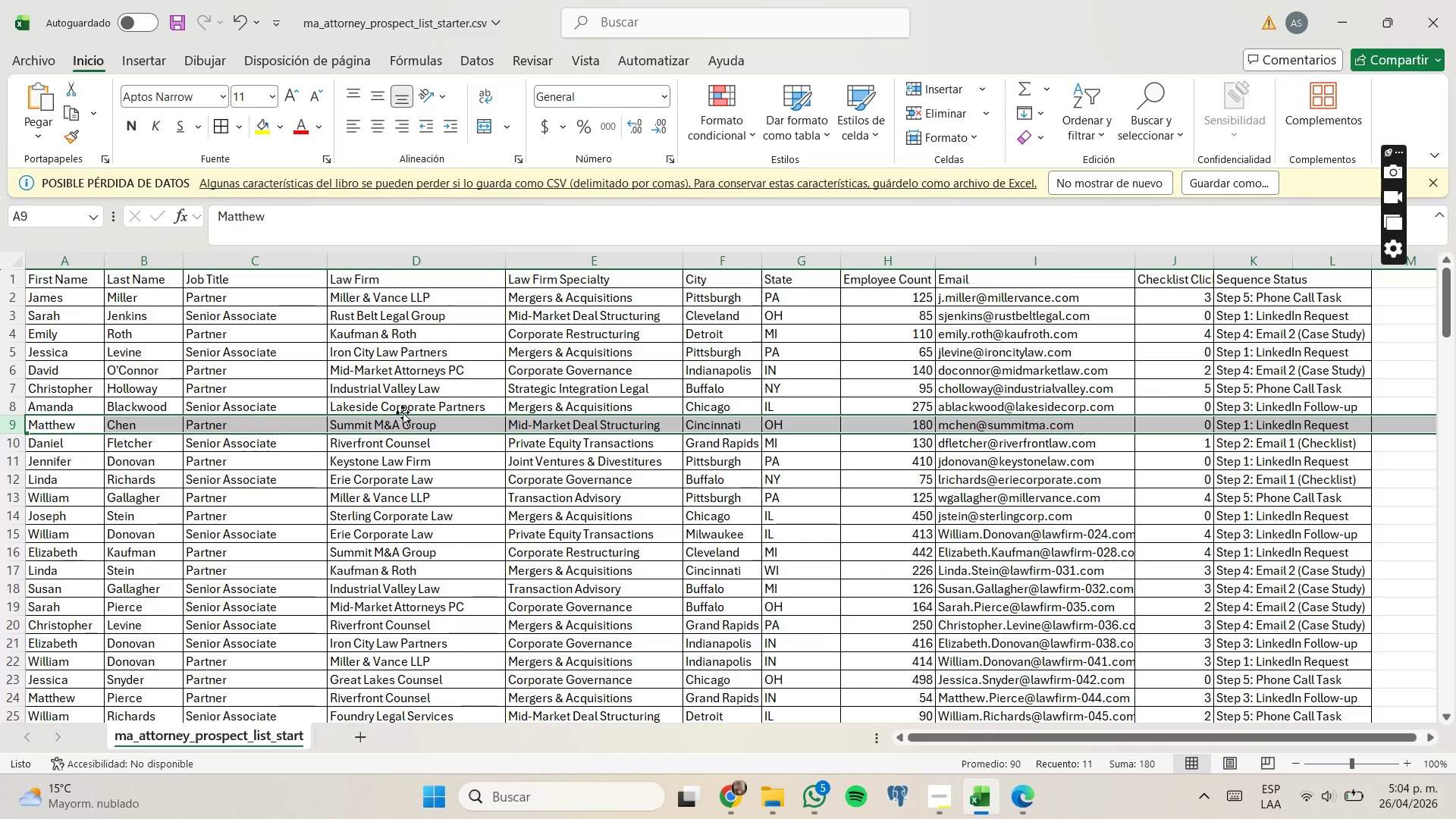 
scroll: coordinate [20, 435], scroll_direction: up, amount: 7.0
 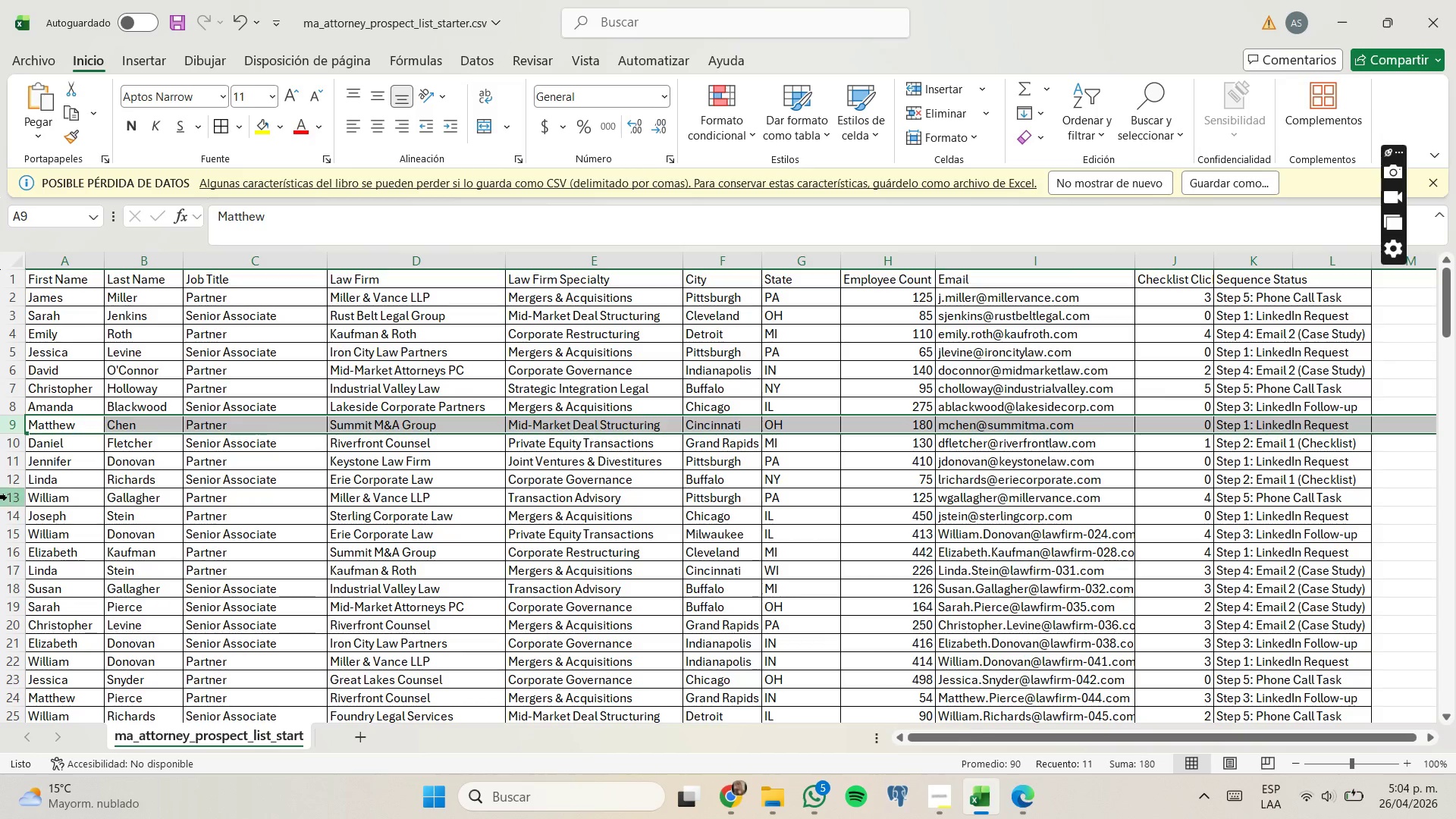 
left_click_drag(start_coordinate=[8, 497], to_coordinate=[86, 512])
 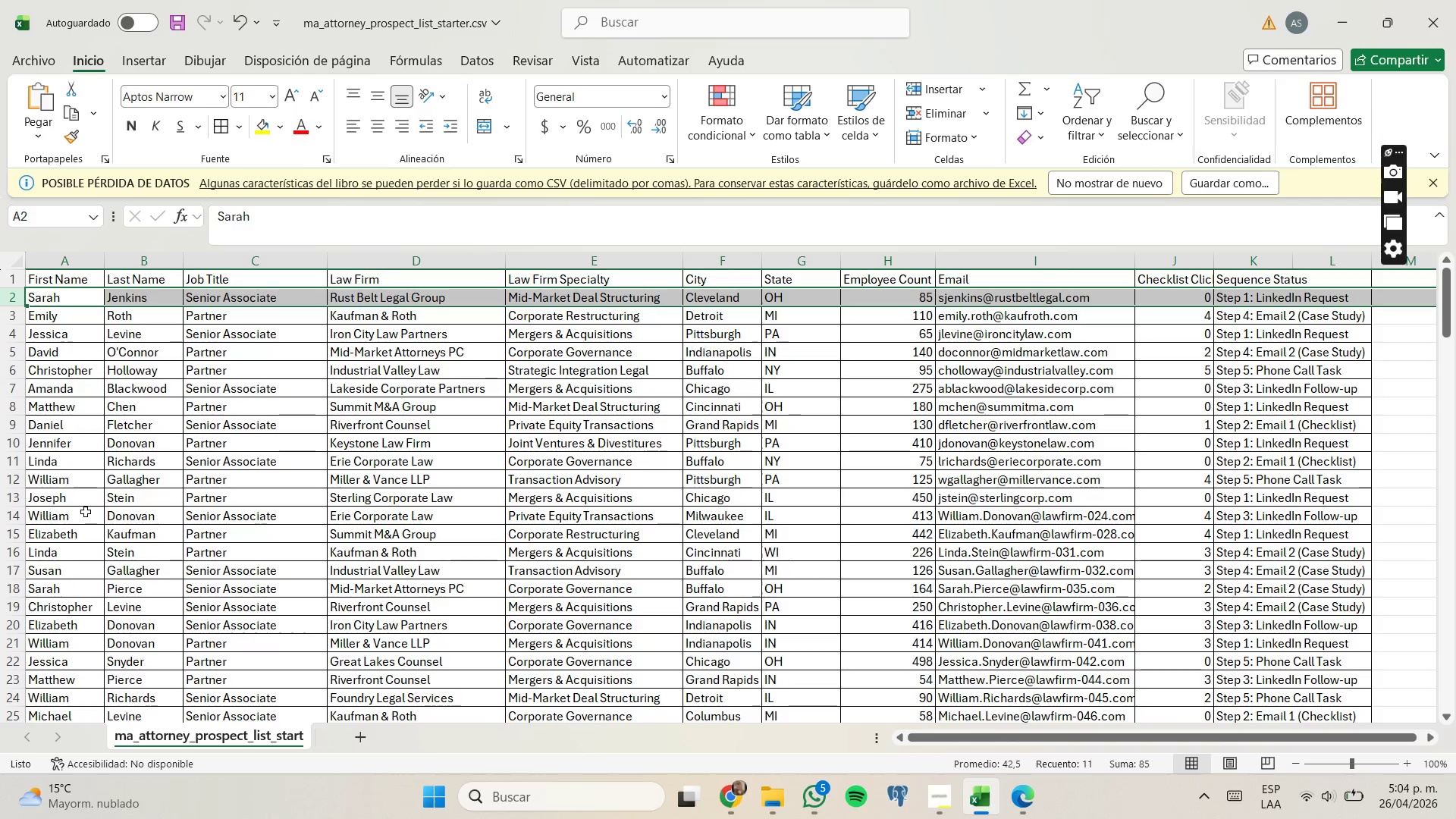 
right_click([19, 300])
 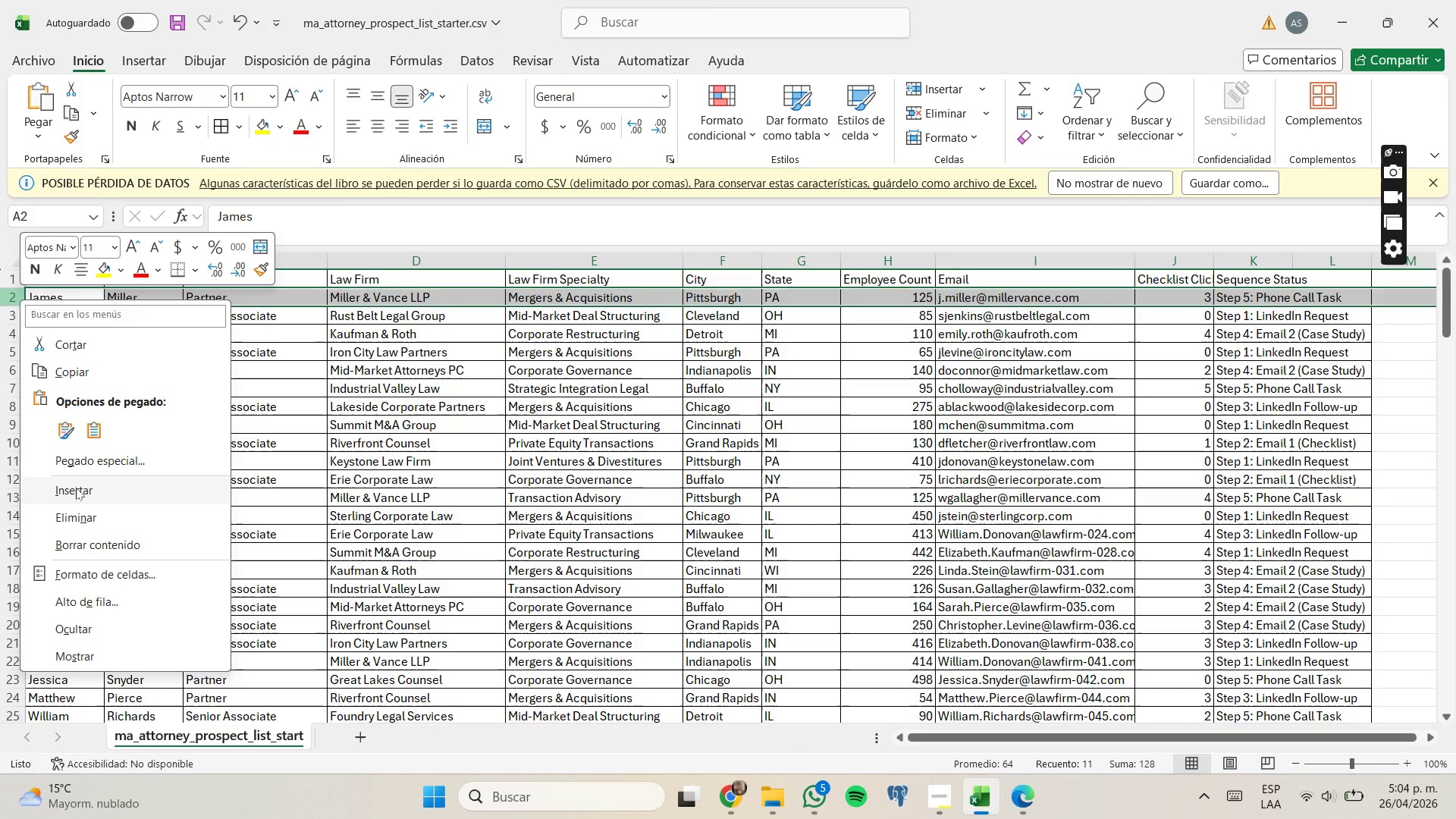 
left_click([86, 512])
 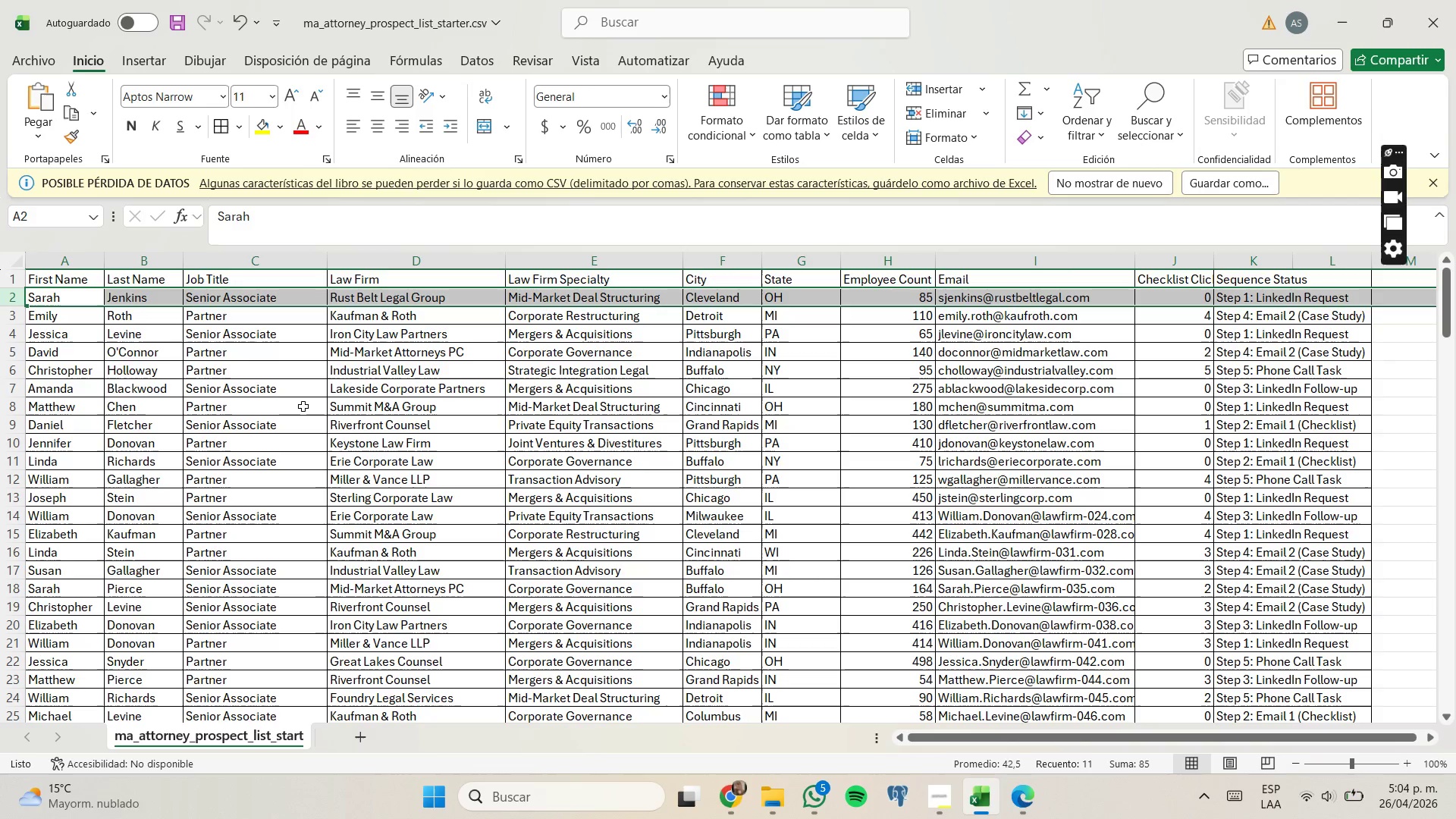 
scroll: coordinate [387, 442], scroll_direction: down, amount: 12.0
 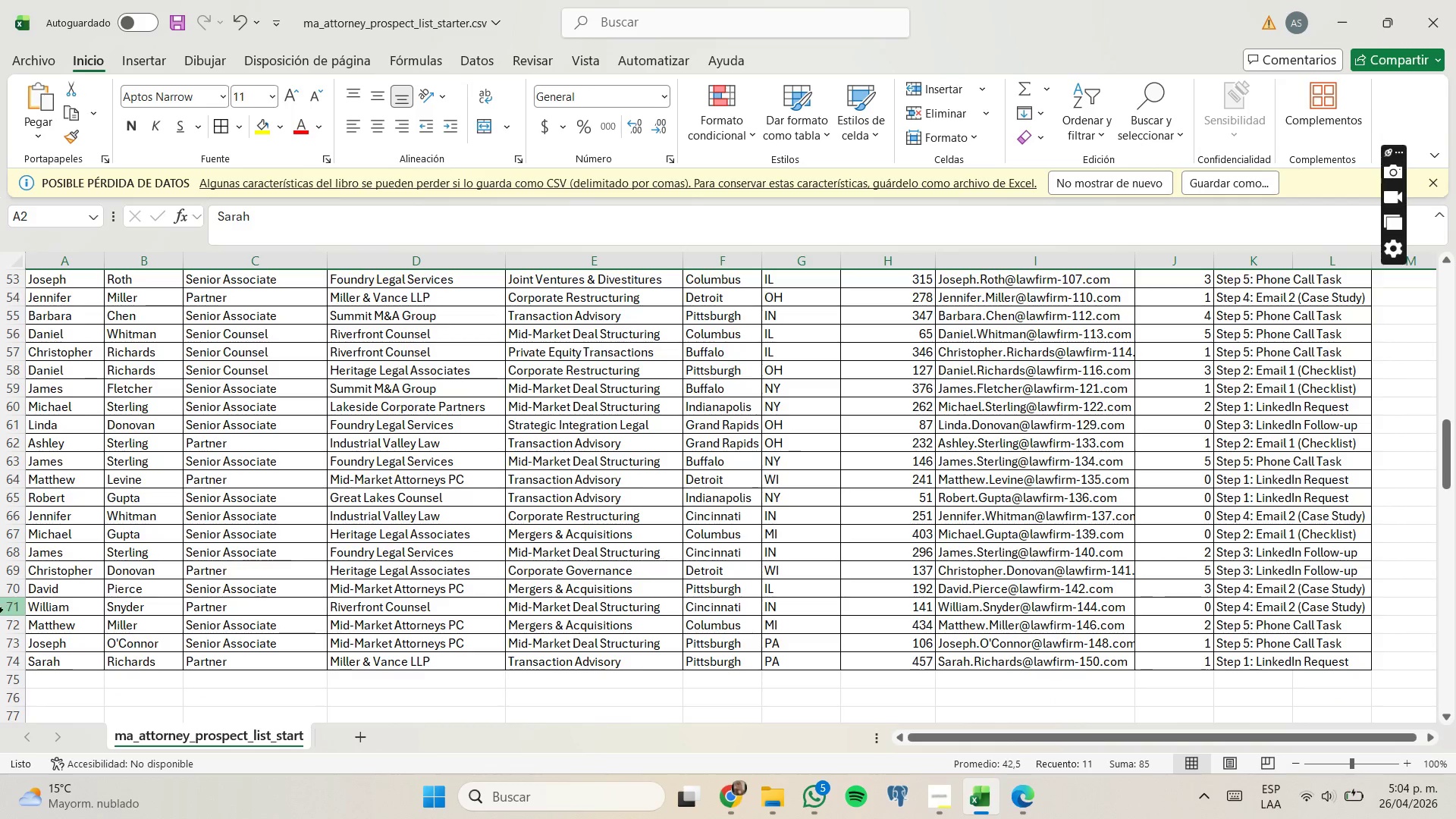 
right_click([20, 640])
 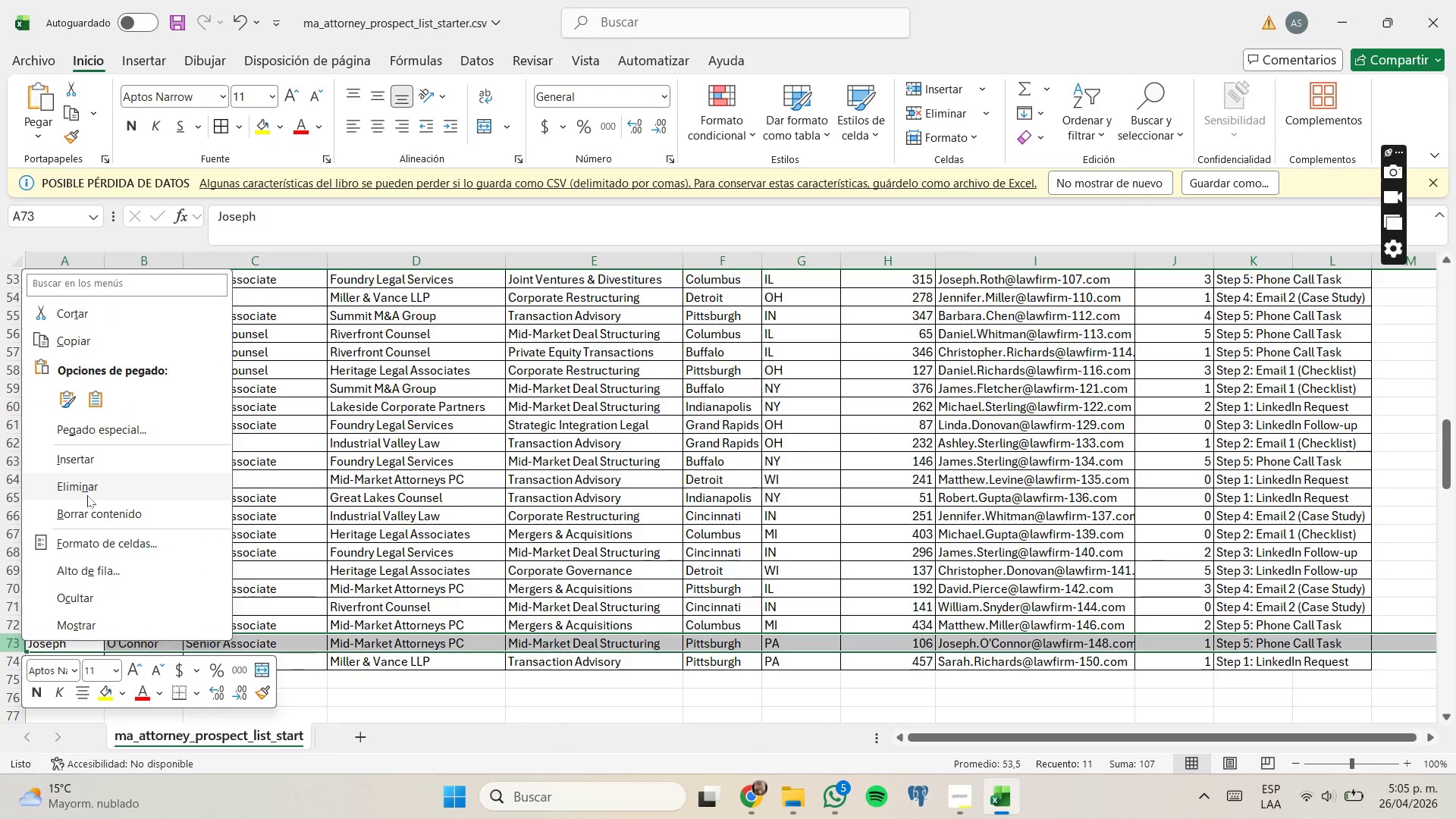 
left_click([87, 490])
 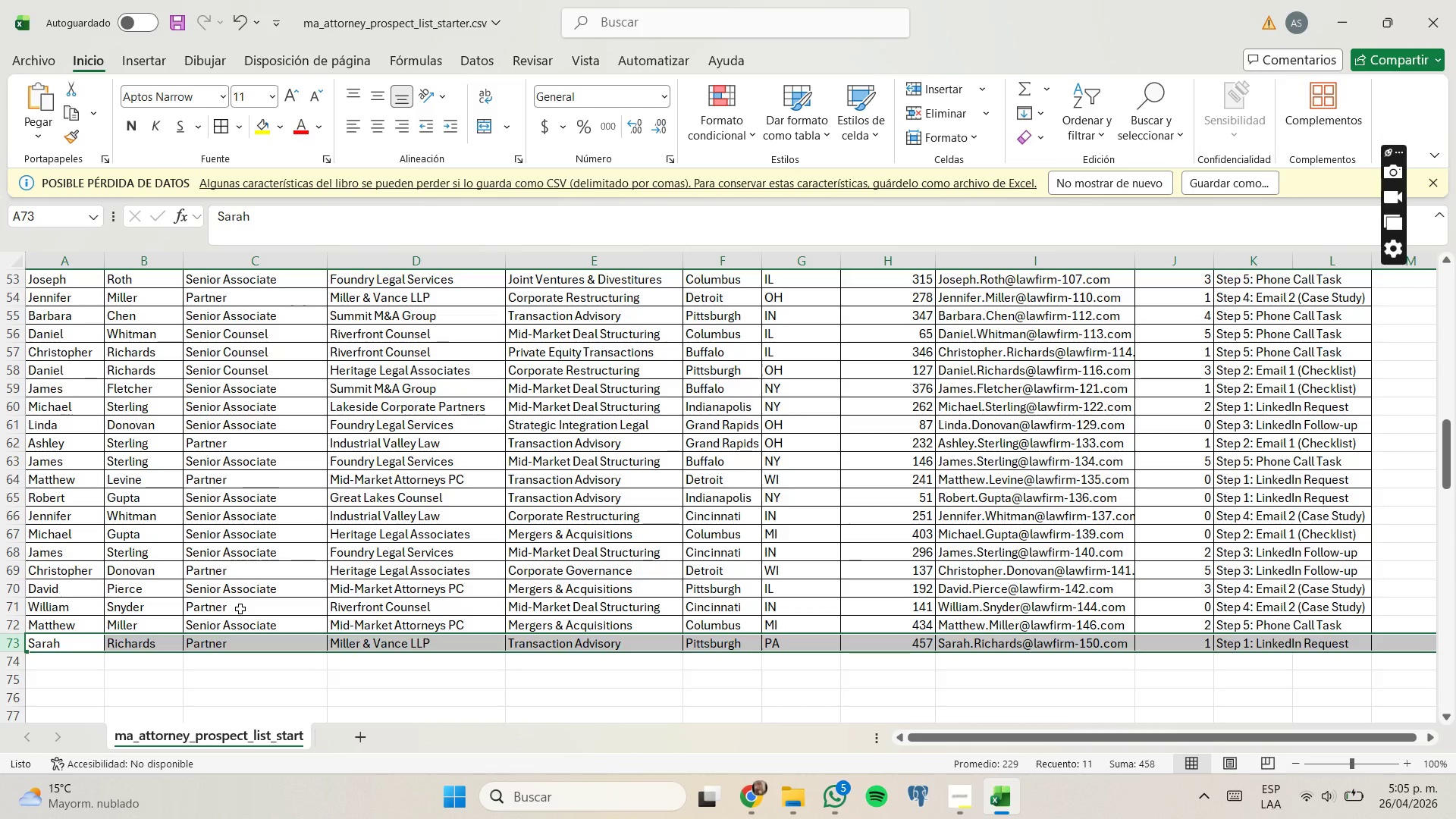 
wait(8.08)
 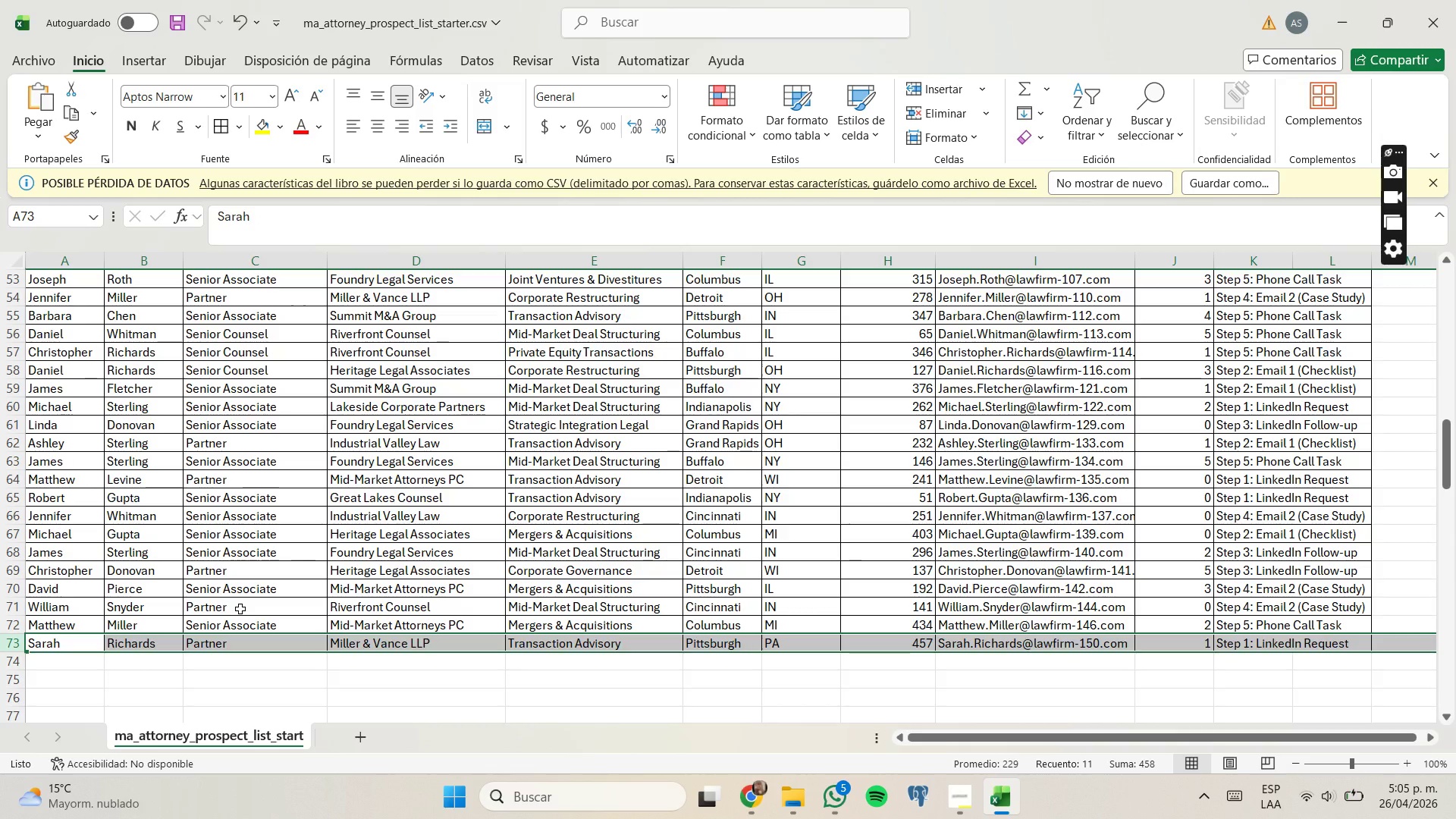 
scroll: coordinate [618, 598], scroll_direction: up, amount: 8.0
 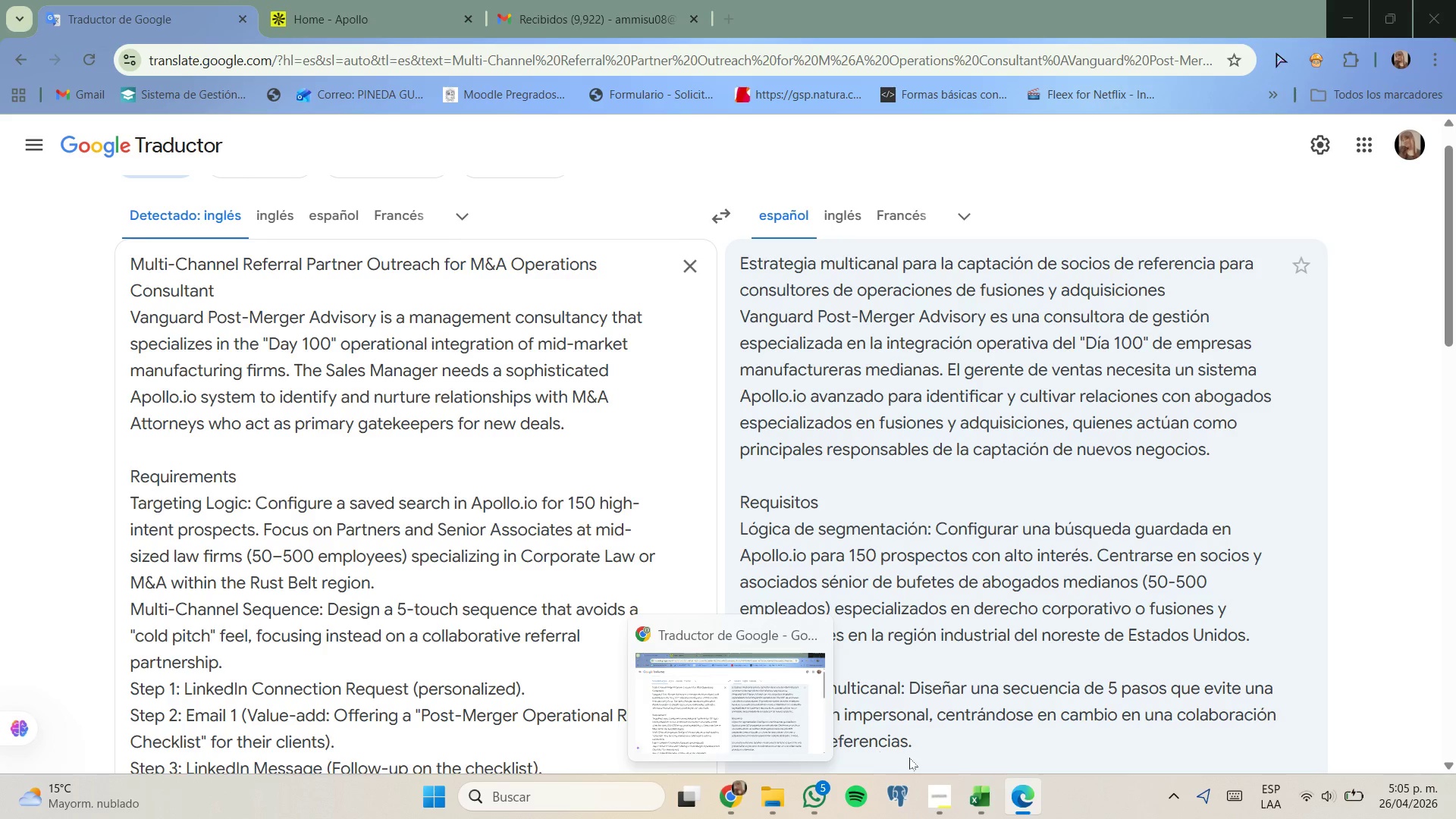 
left_click([987, 783])
 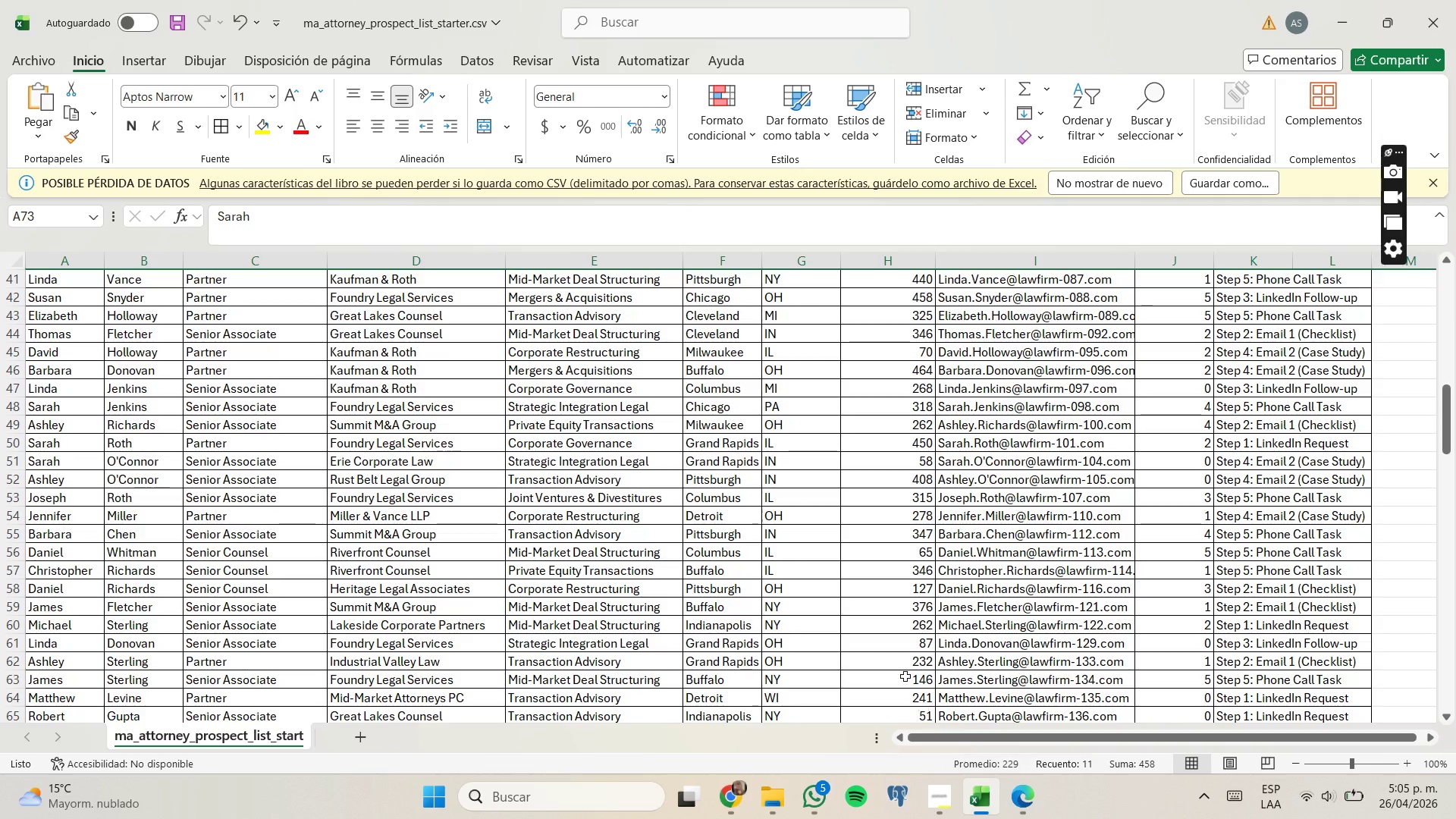 
scroll: coordinate [893, 659], scroll_direction: up, amount: 15.0
 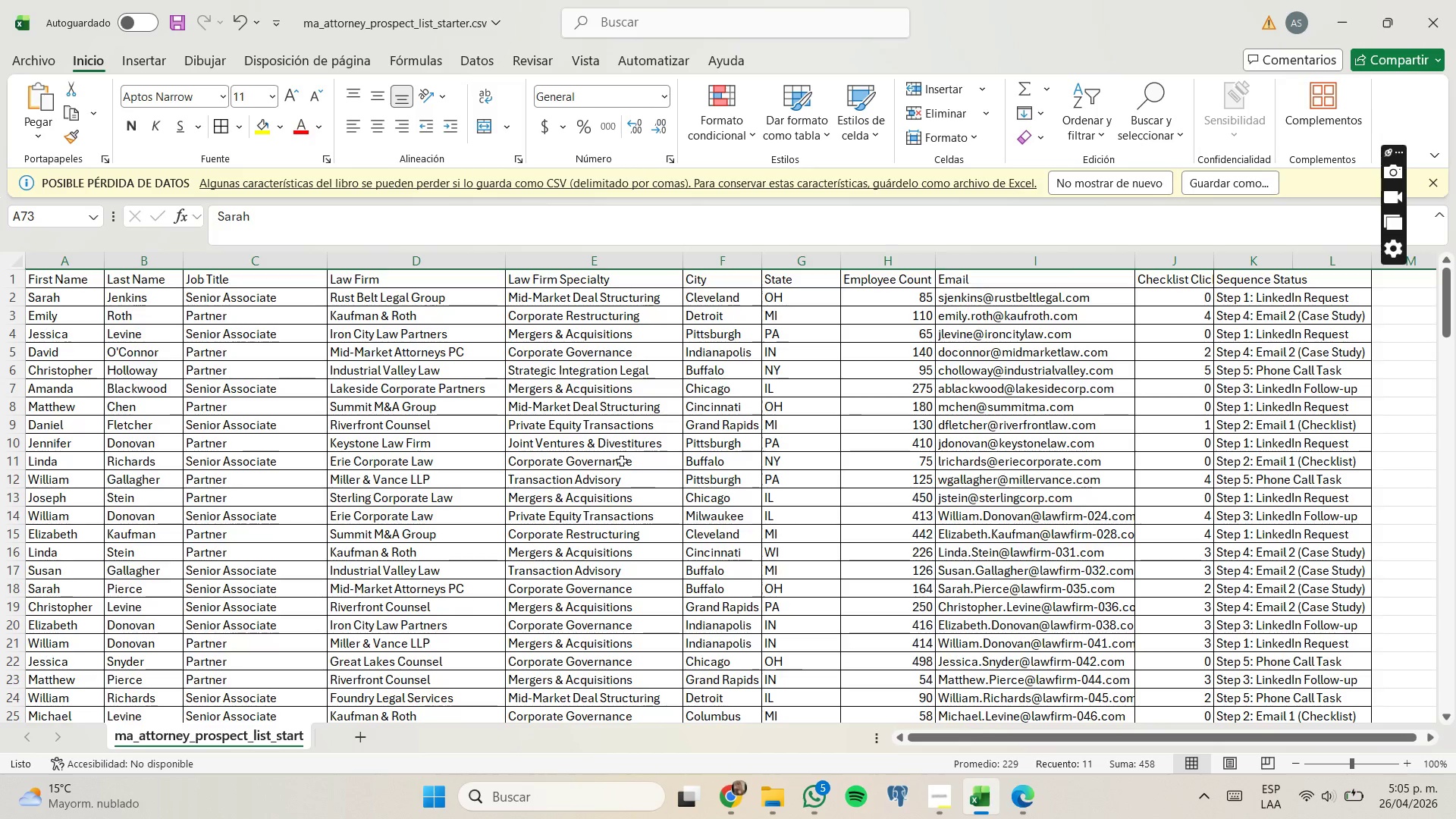 
left_click([618, 427])
 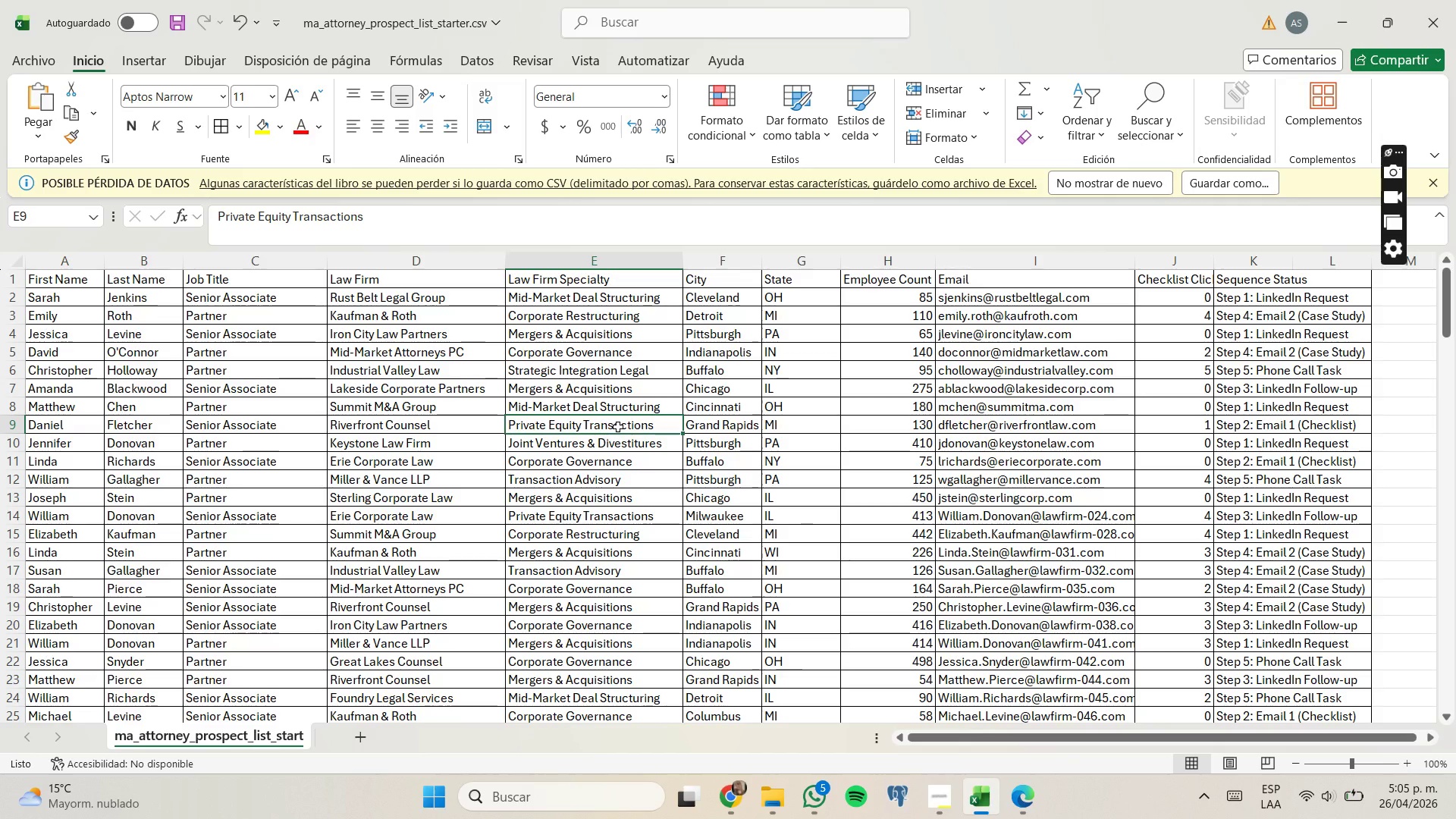 
left_click([619, 412])
 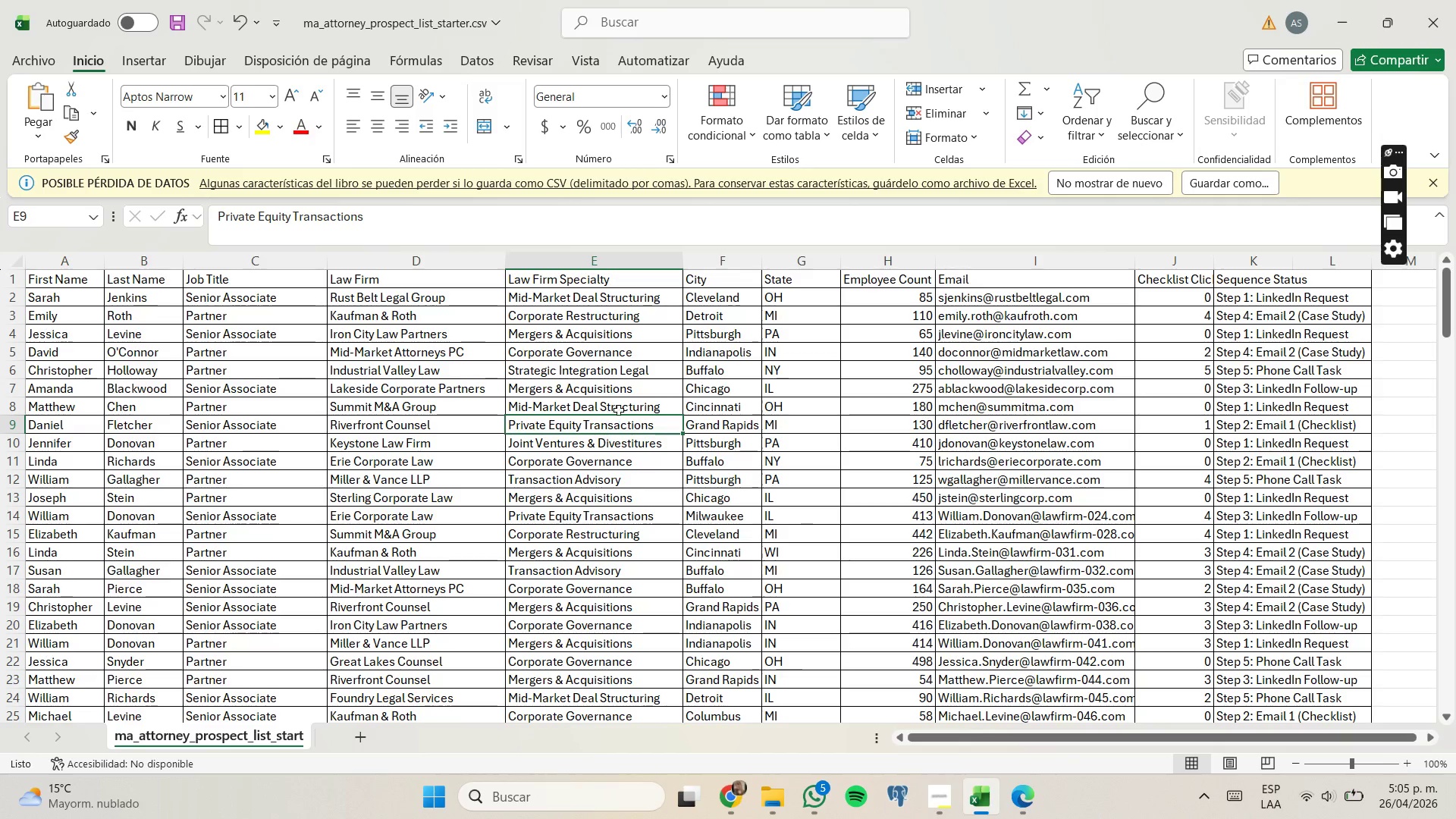 
left_click([620, 409])
 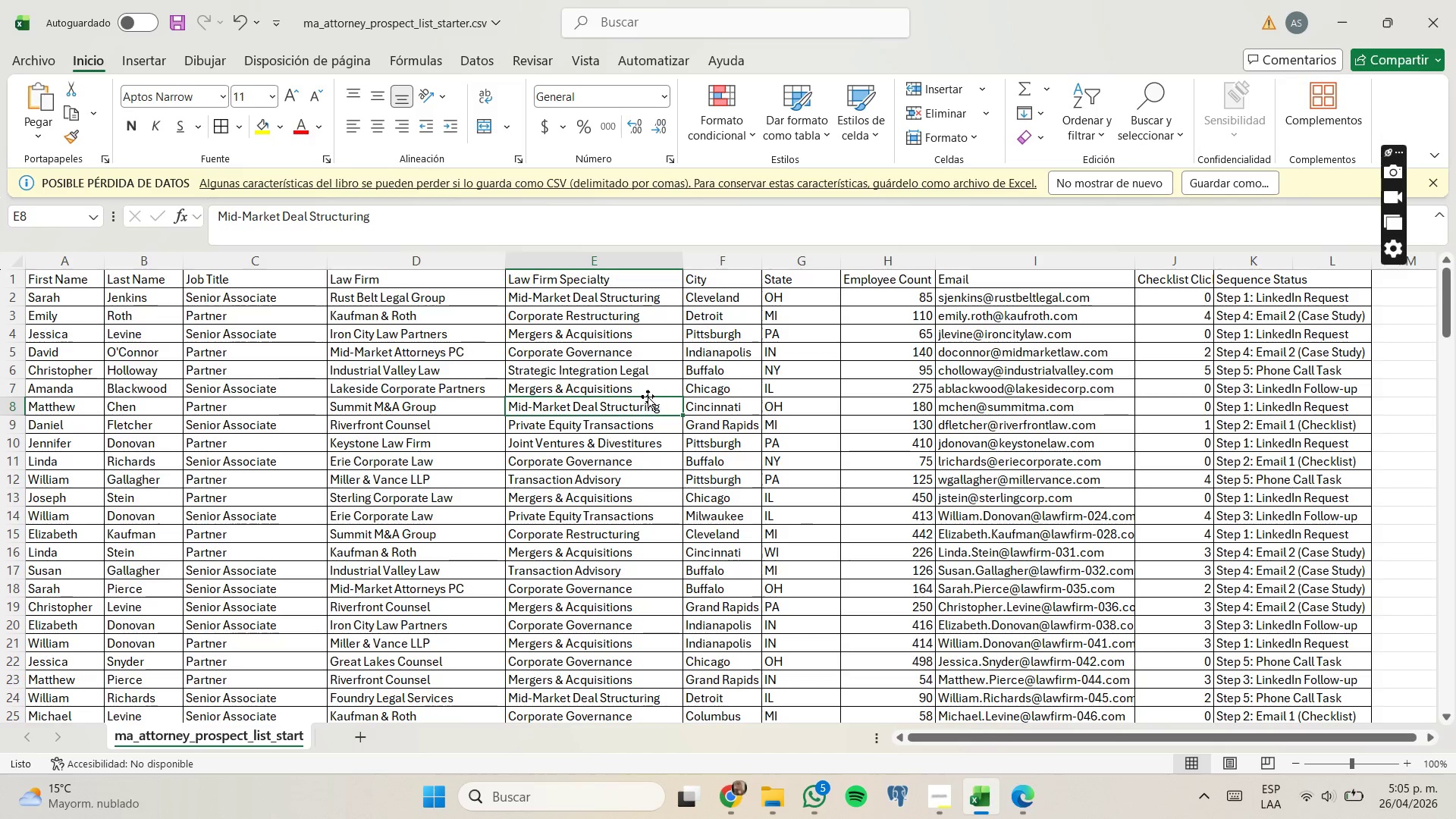 
wait(10.72)
 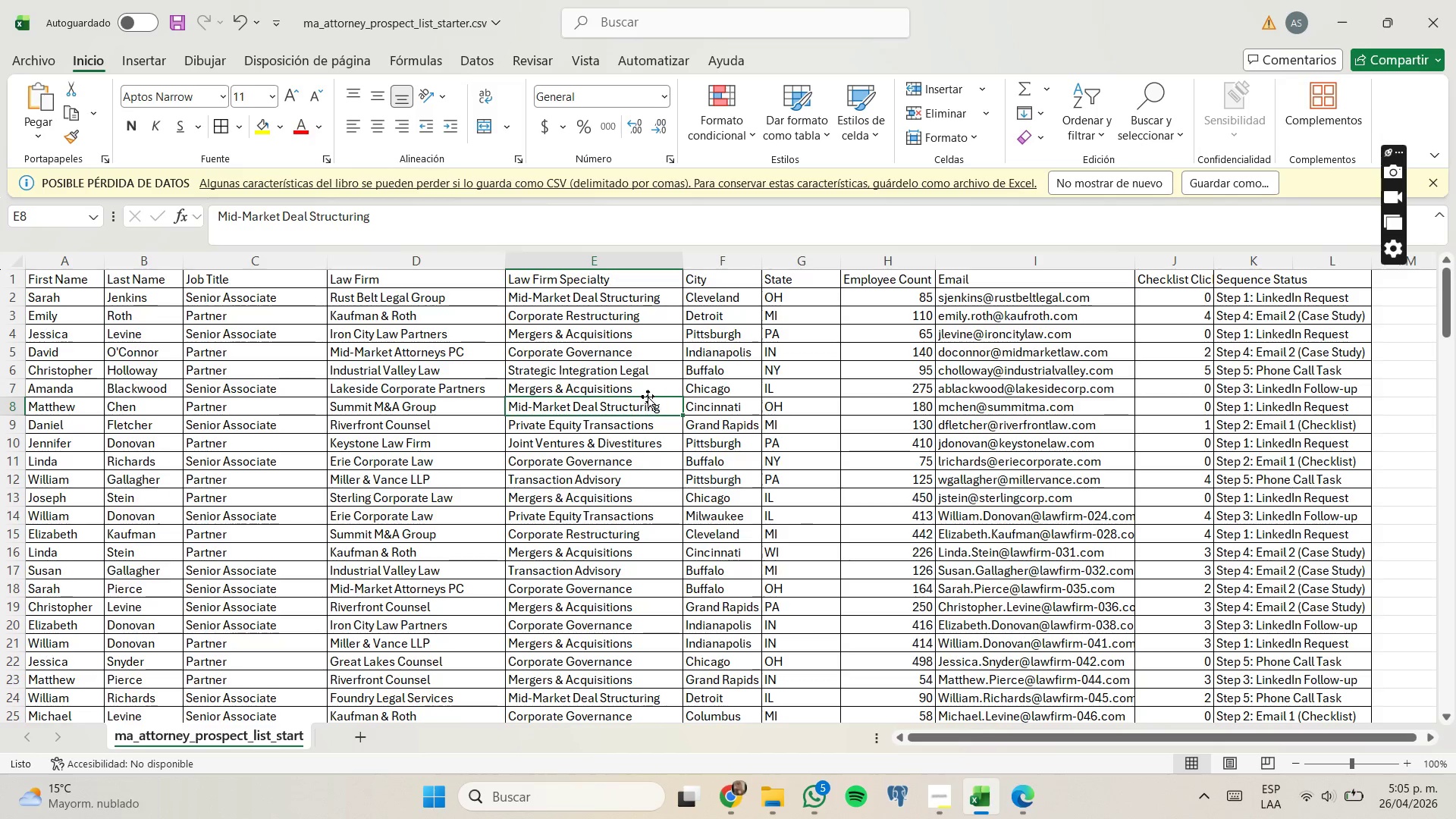 
scroll: coordinate [474, 415], scroll_direction: up, amount: 7.0
 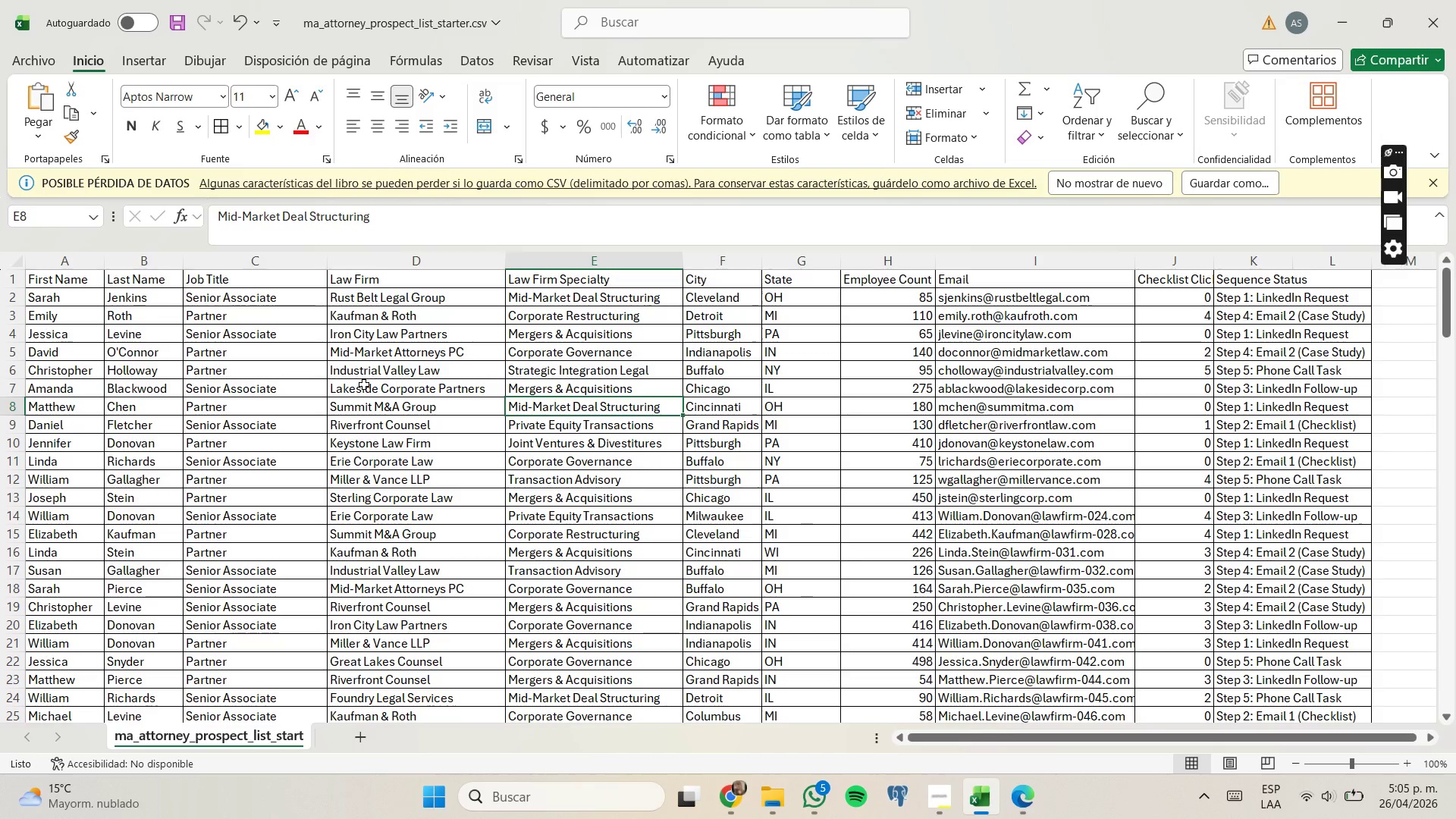 
wait(14.93)
 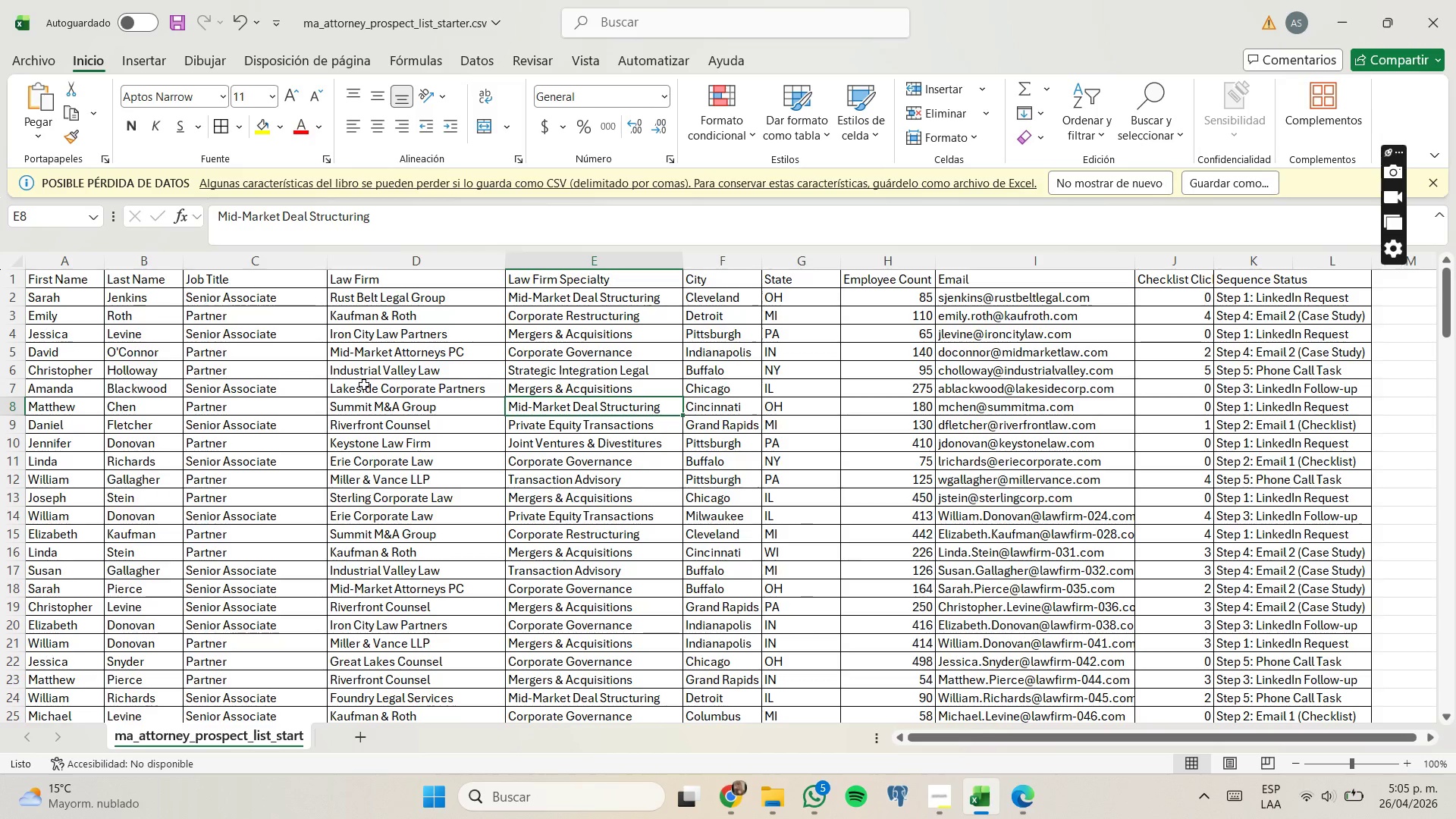 
left_click([363, 358])
 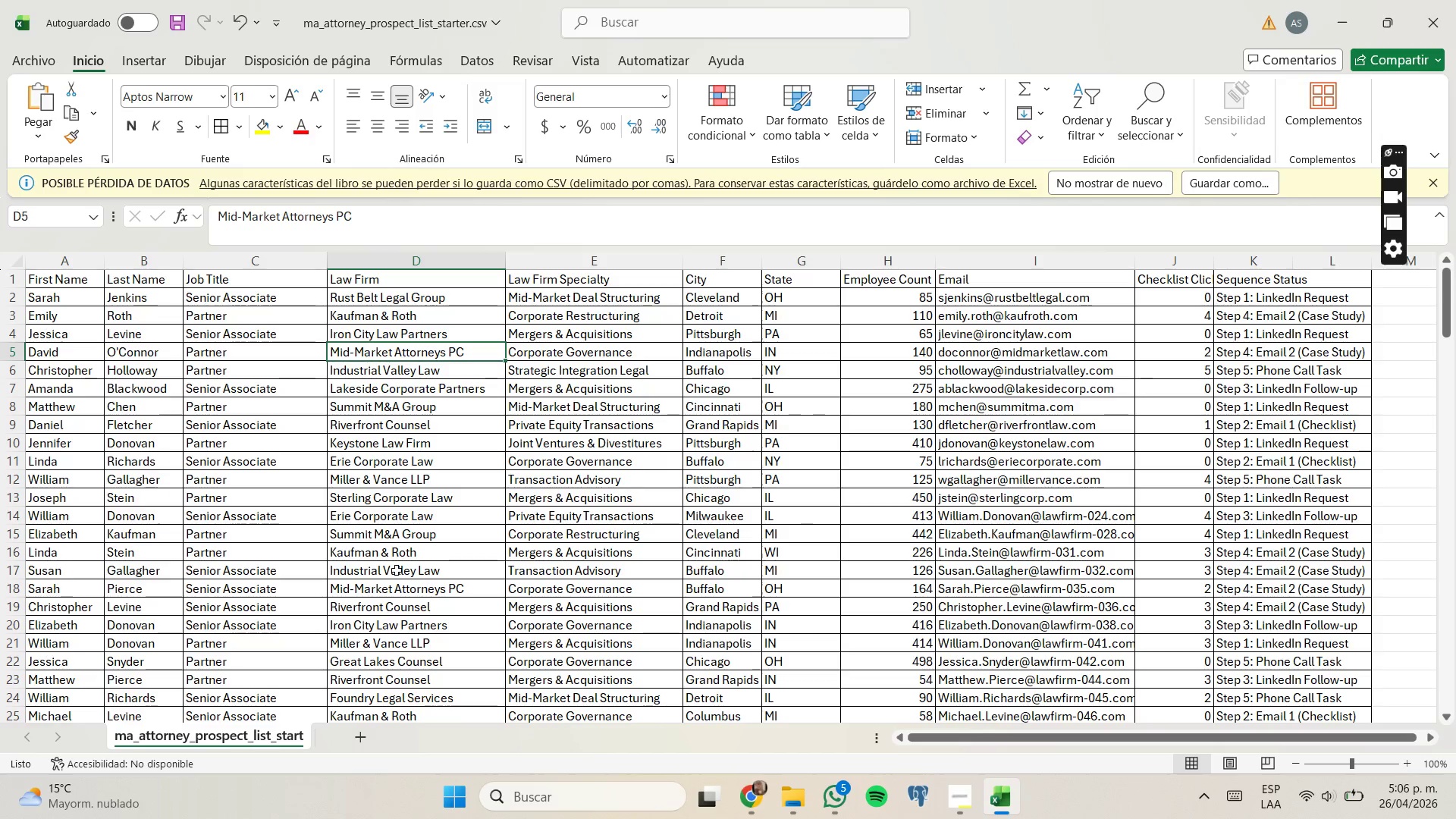 
wait(11.09)
 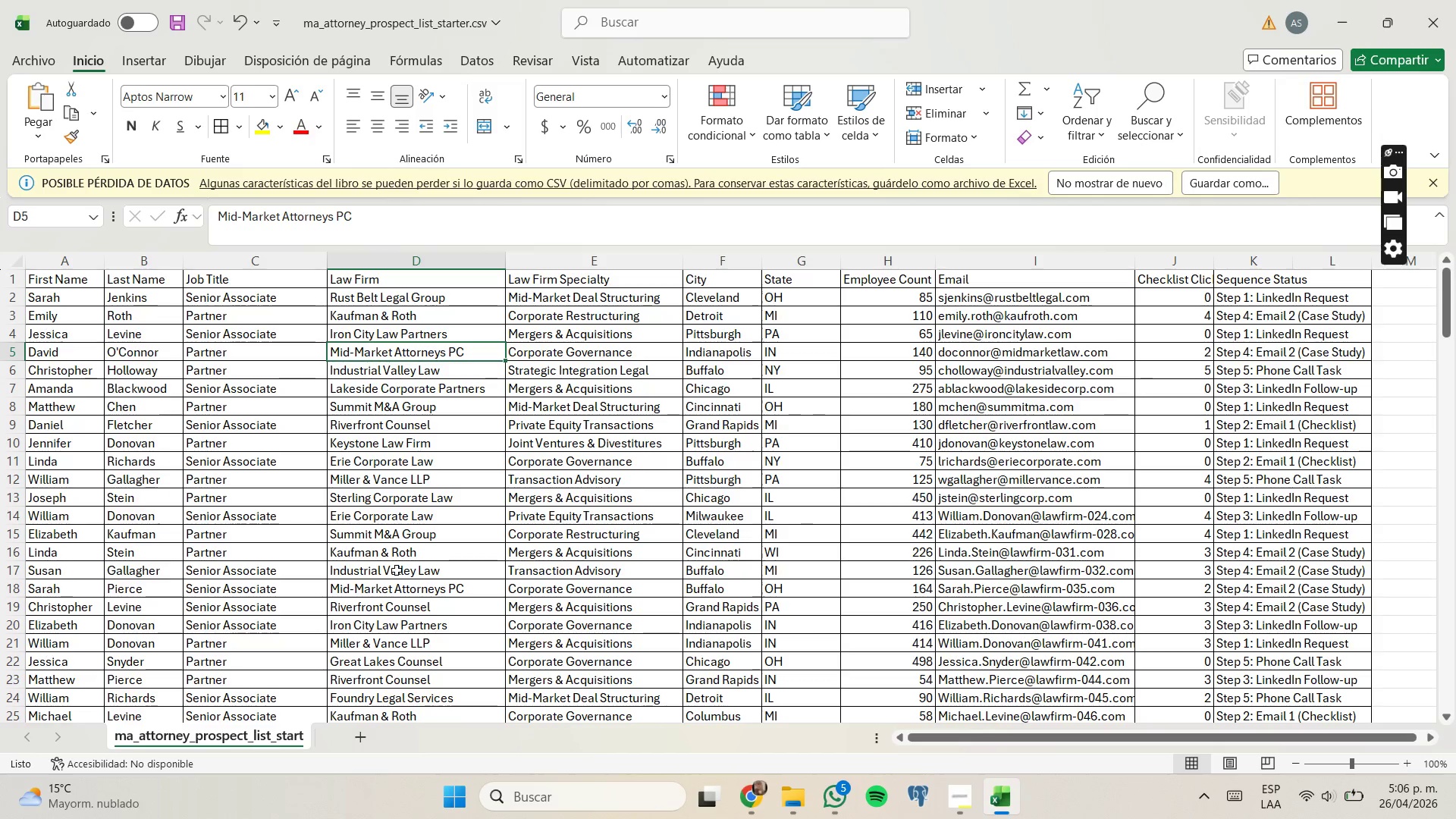 
right_click([9, 587])
 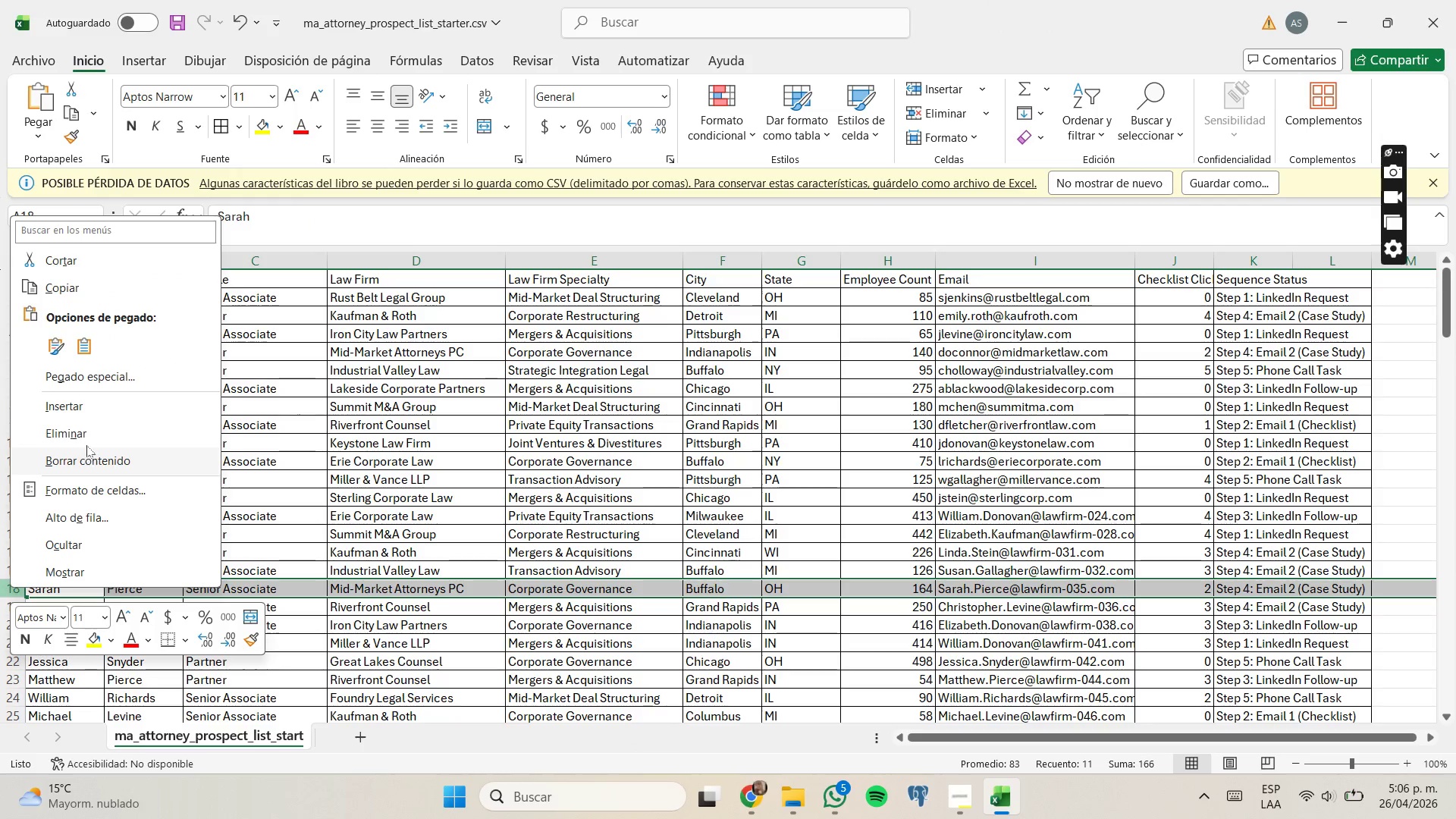 
left_click([91, 436])
 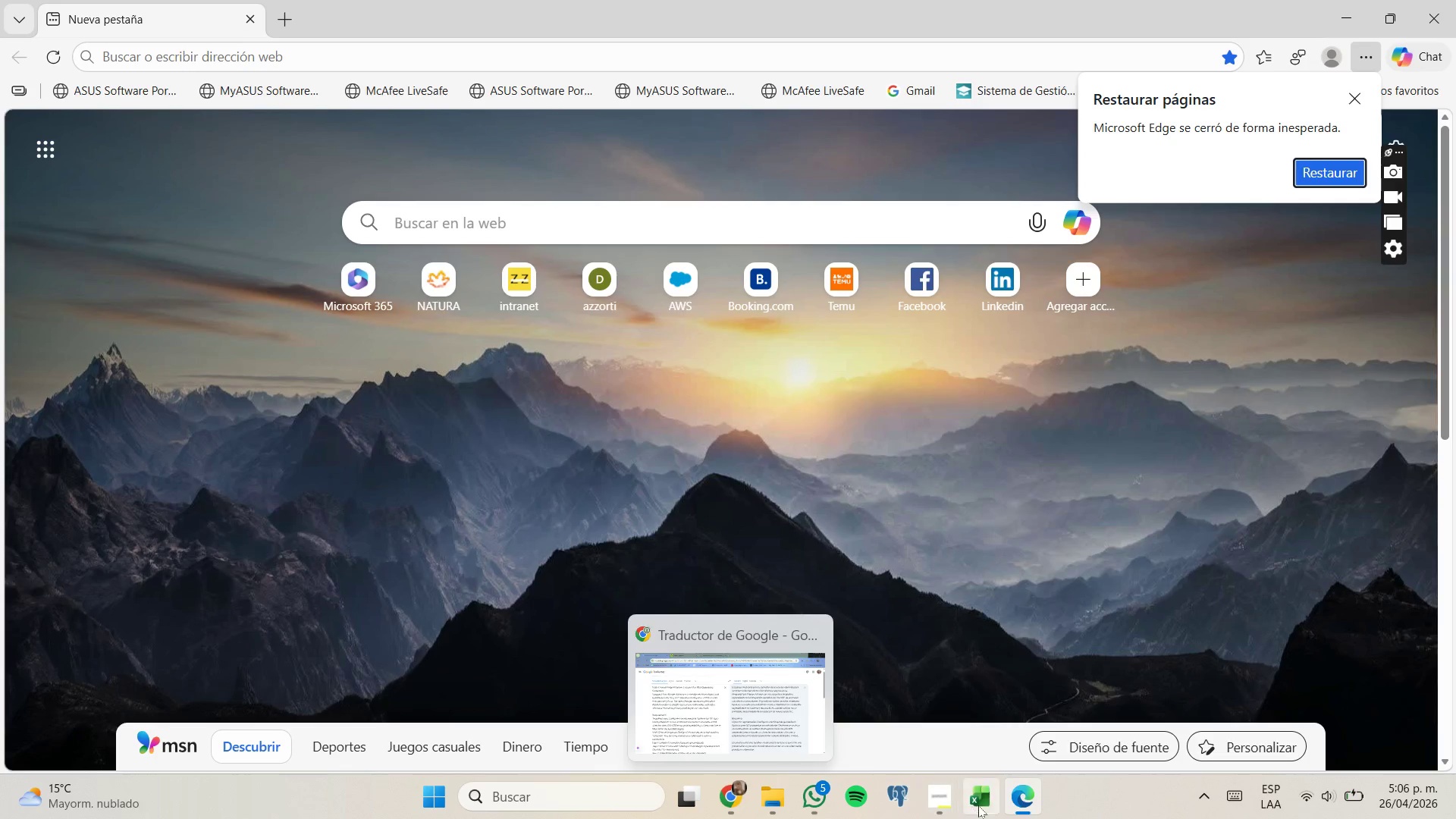 
wait(11.53)
 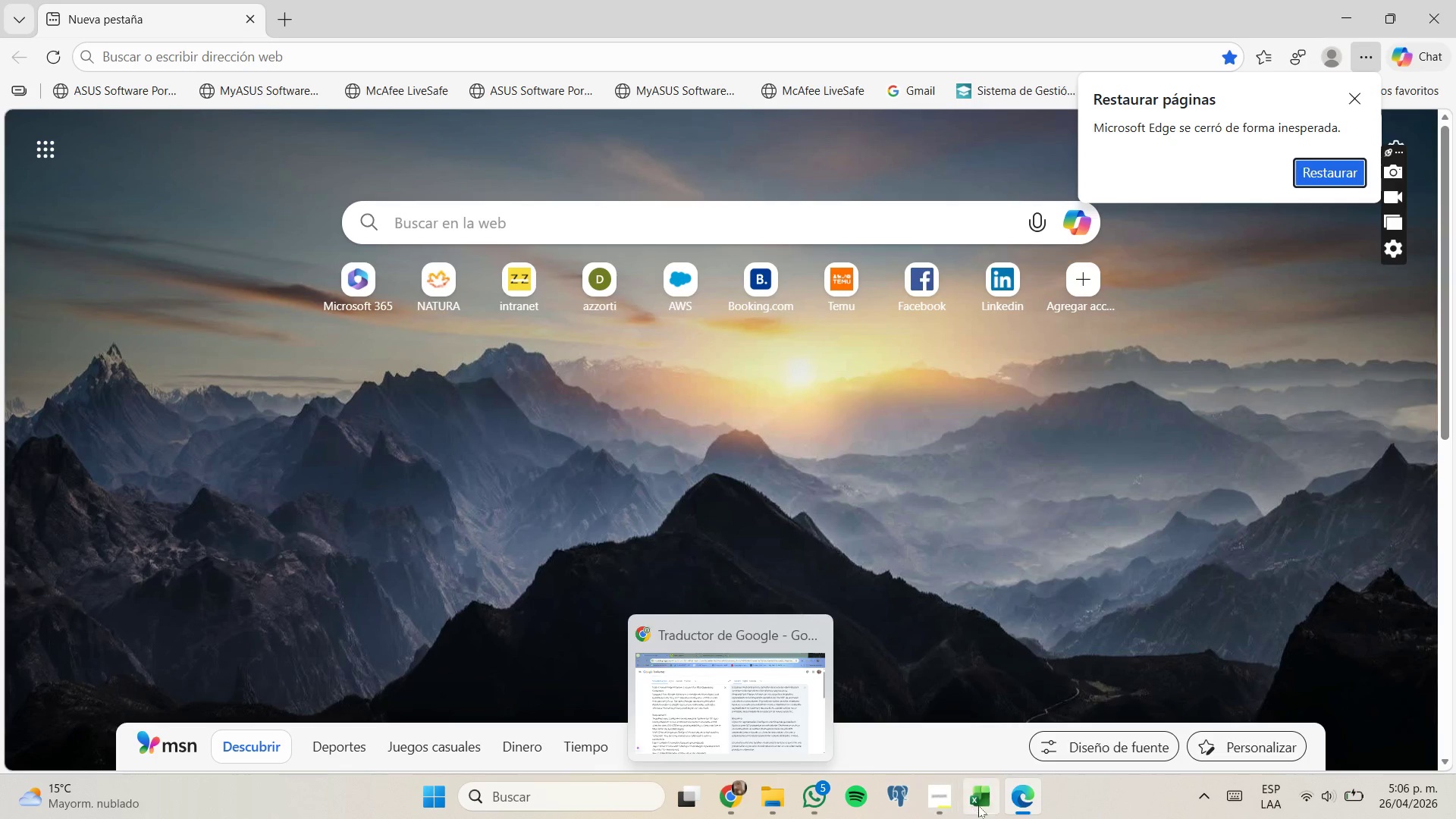 
scroll: coordinate [375, 684], scroll_direction: none, amount: 0.0
 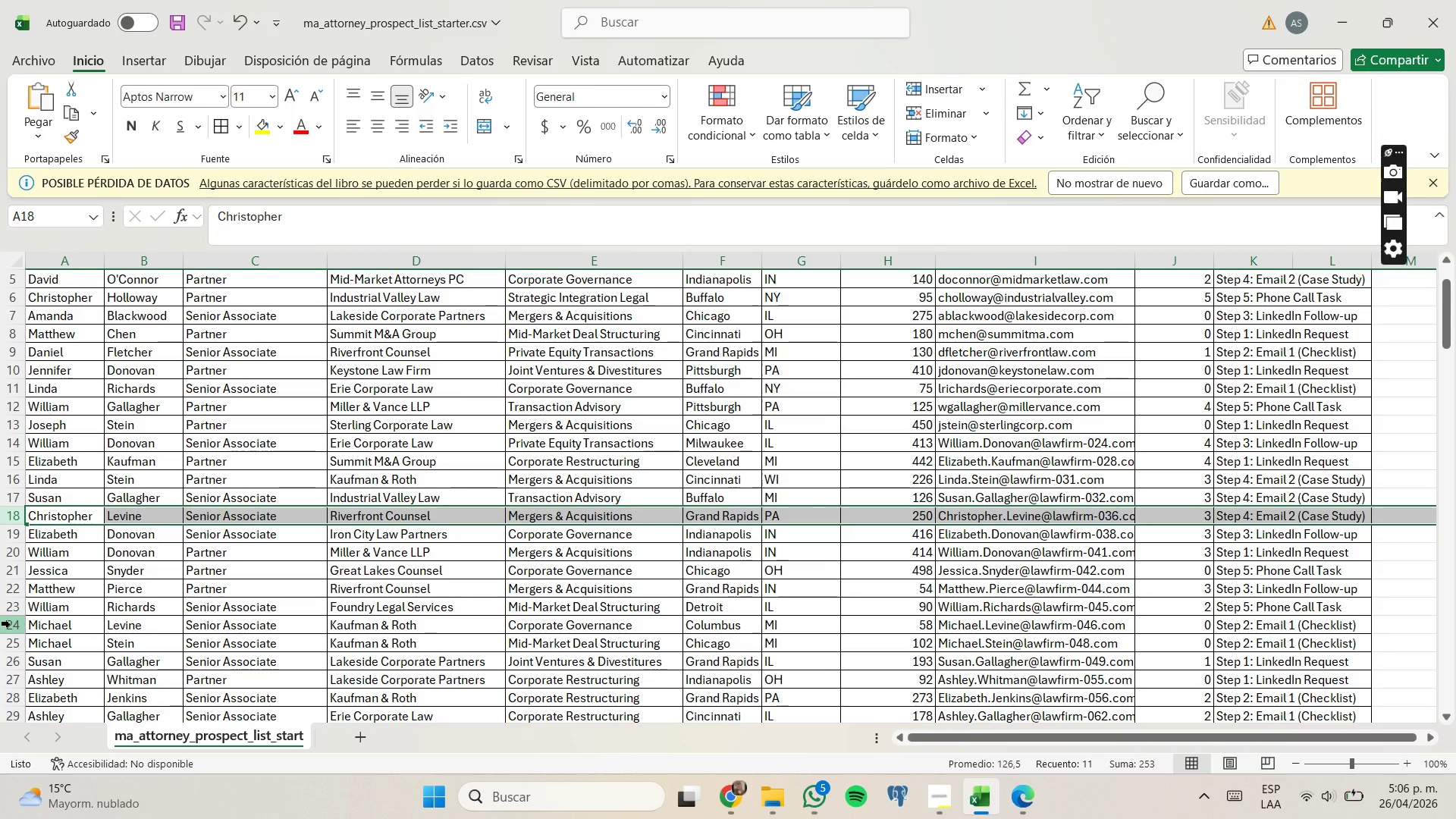 
left_click_drag(start_coordinate=[16, 624], to_coordinate=[17, 642])
 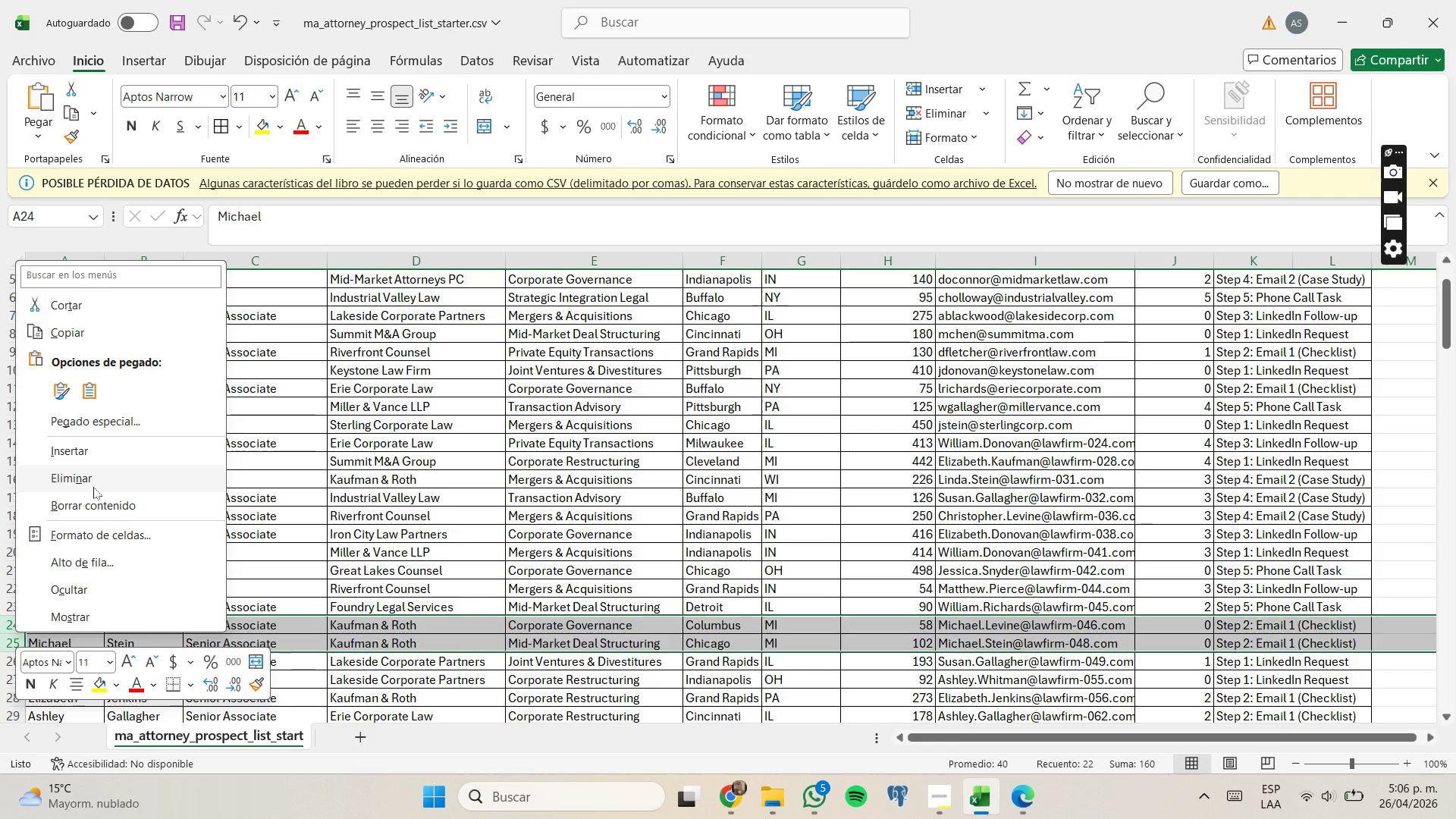 
scroll: coordinate [108, 561], scroll_direction: up, amount: 2.0
 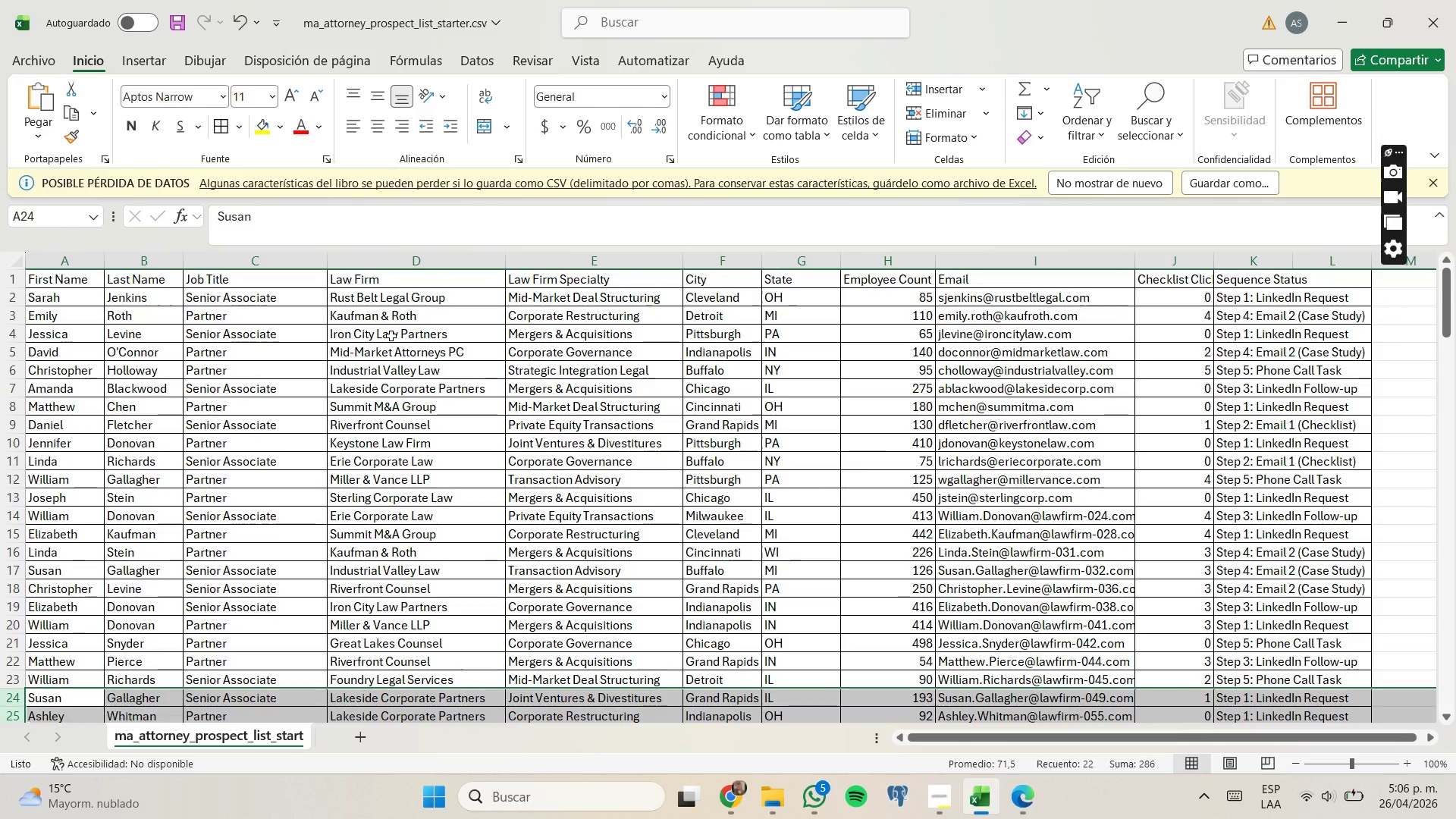 
wait(5.43)
 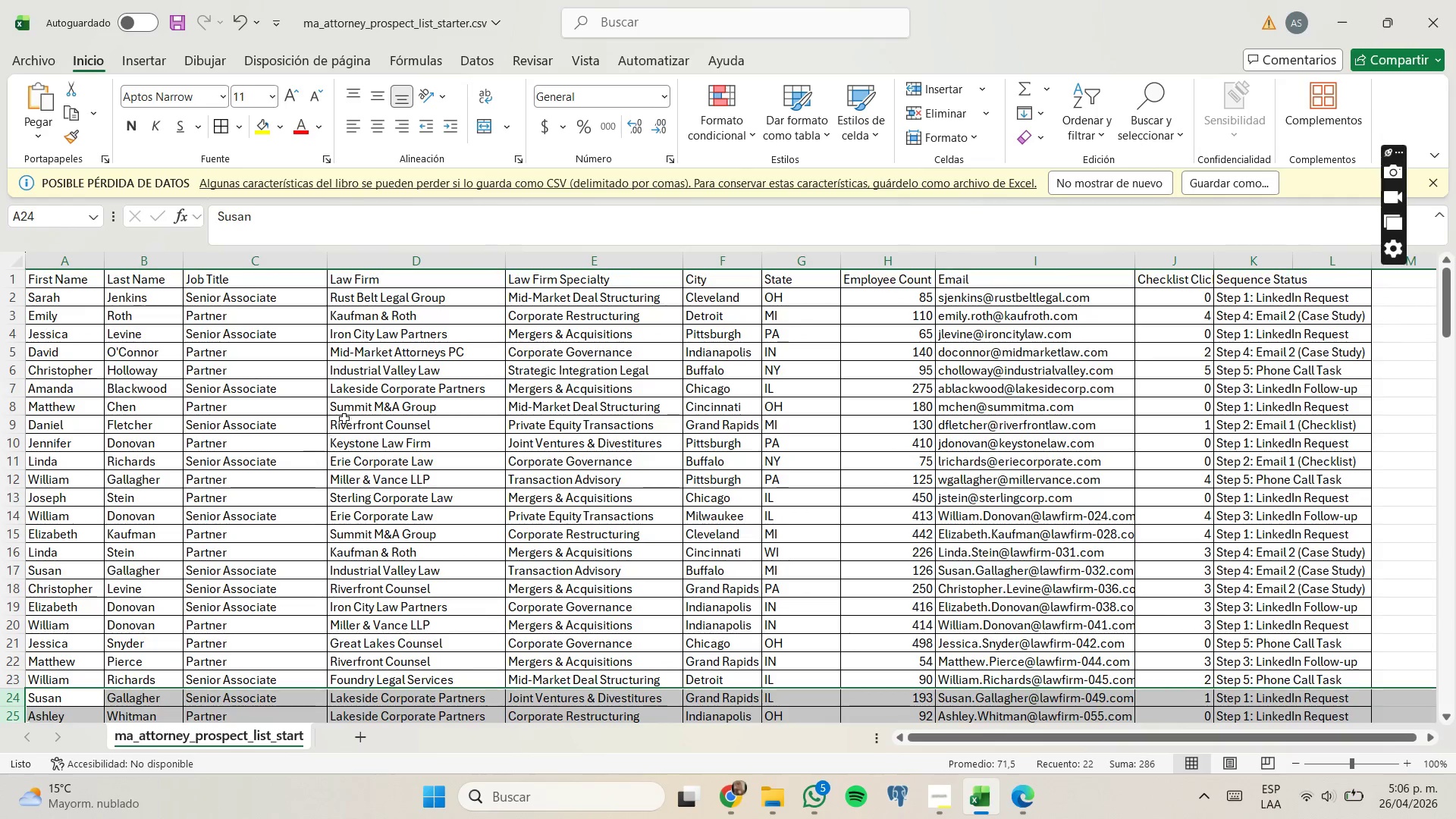 
scroll: coordinate [369, 435], scroll_direction: down, amount: 1.0
 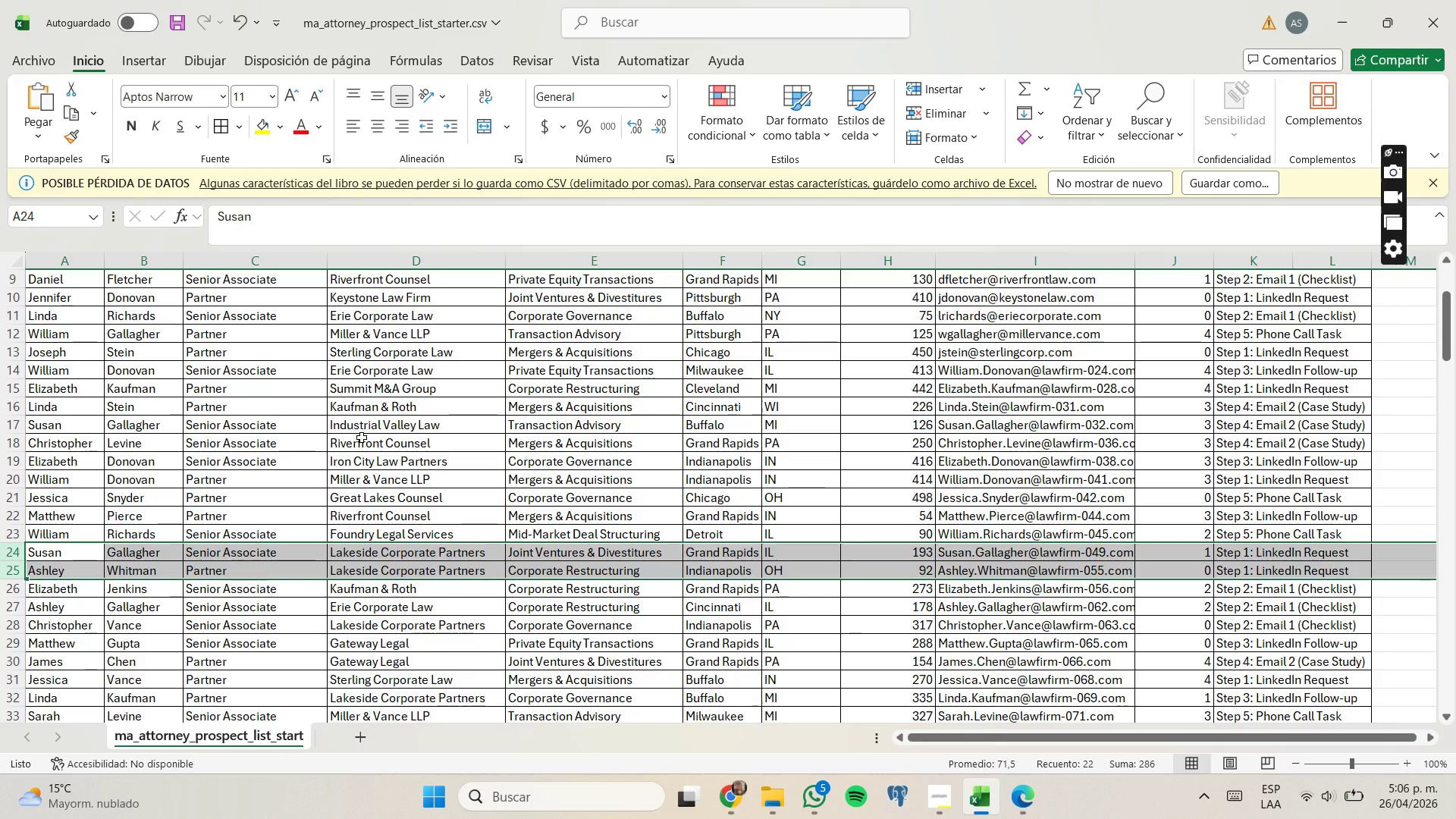 
scroll: coordinate [362, 438], scroll_direction: up, amount: 2.0
 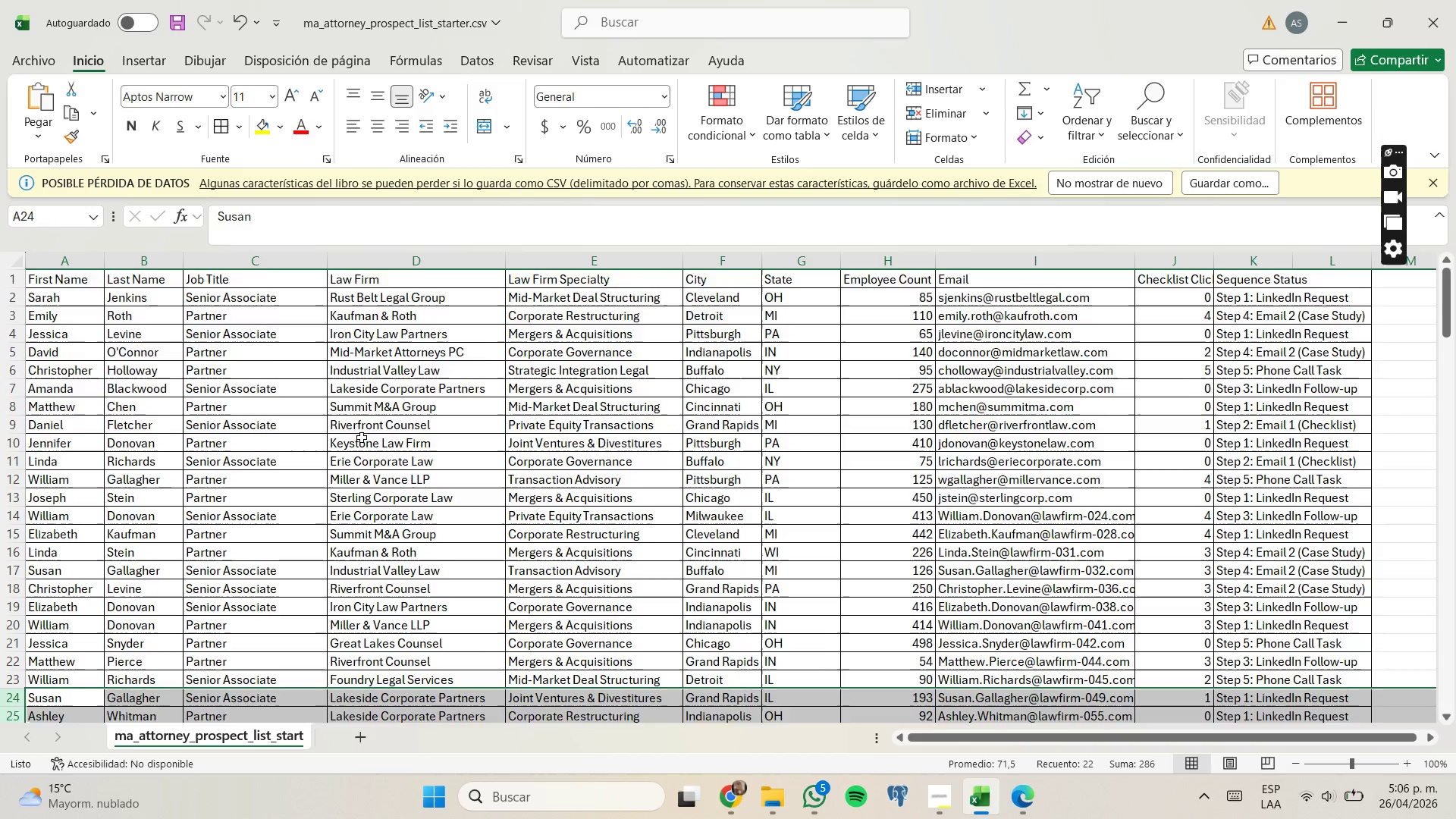 
scroll: coordinate [362, 438], scroll_direction: down, amount: 2.0
 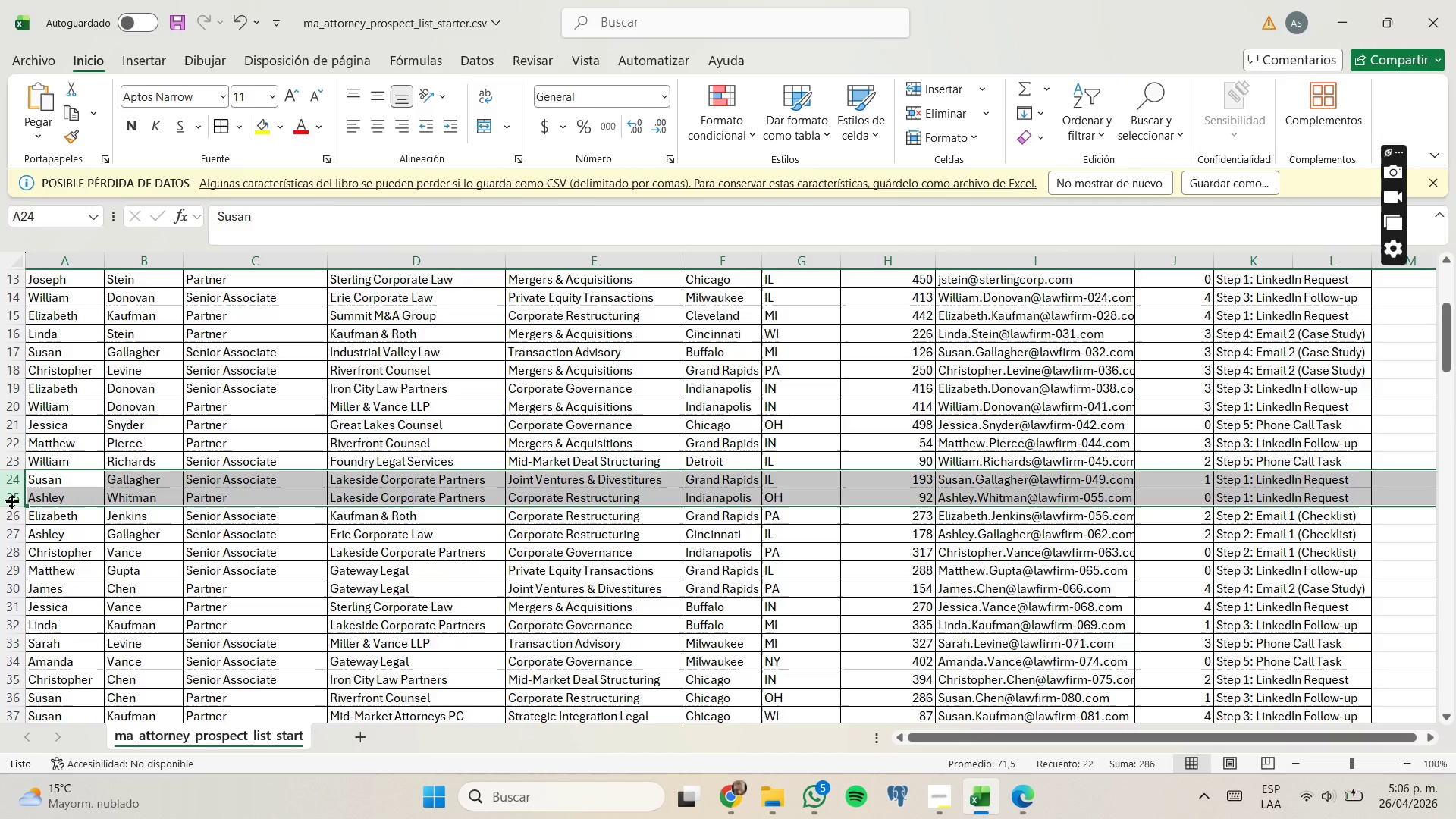 
right_click([13, 516])
 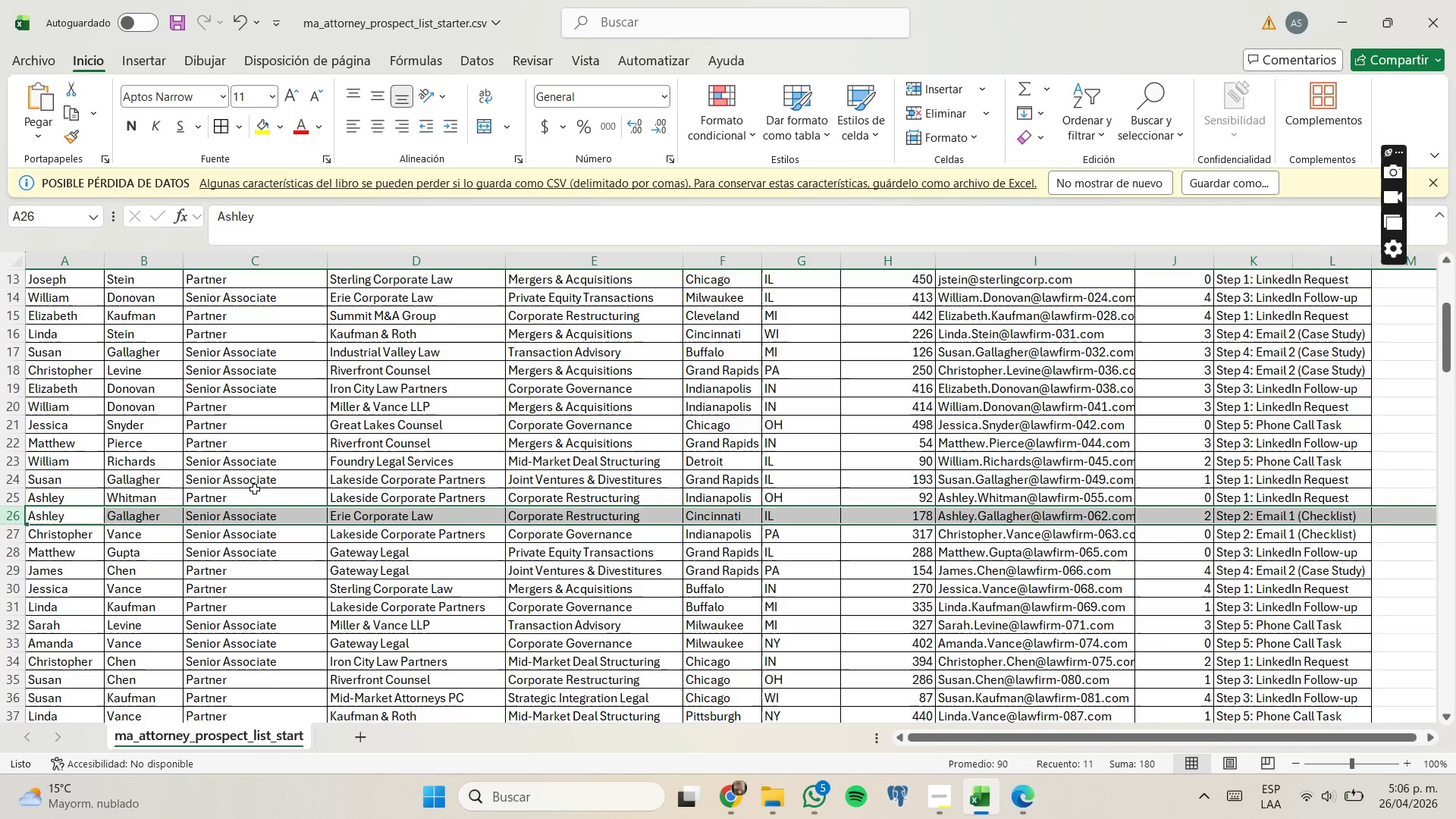 
scroll: coordinate [254, 489], scroll_direction: up, amount: 1.0
 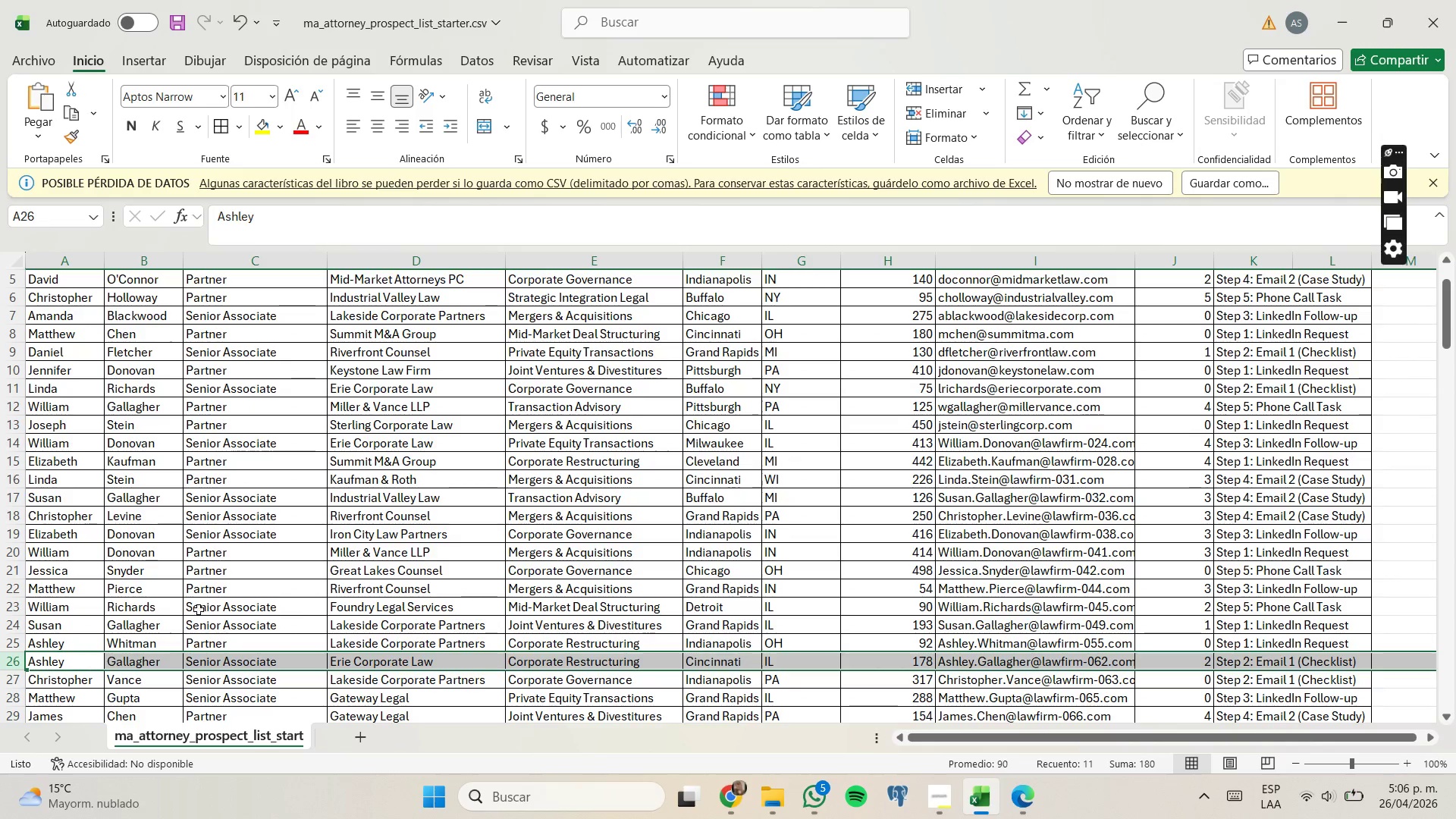 
right_click([14, 676])
 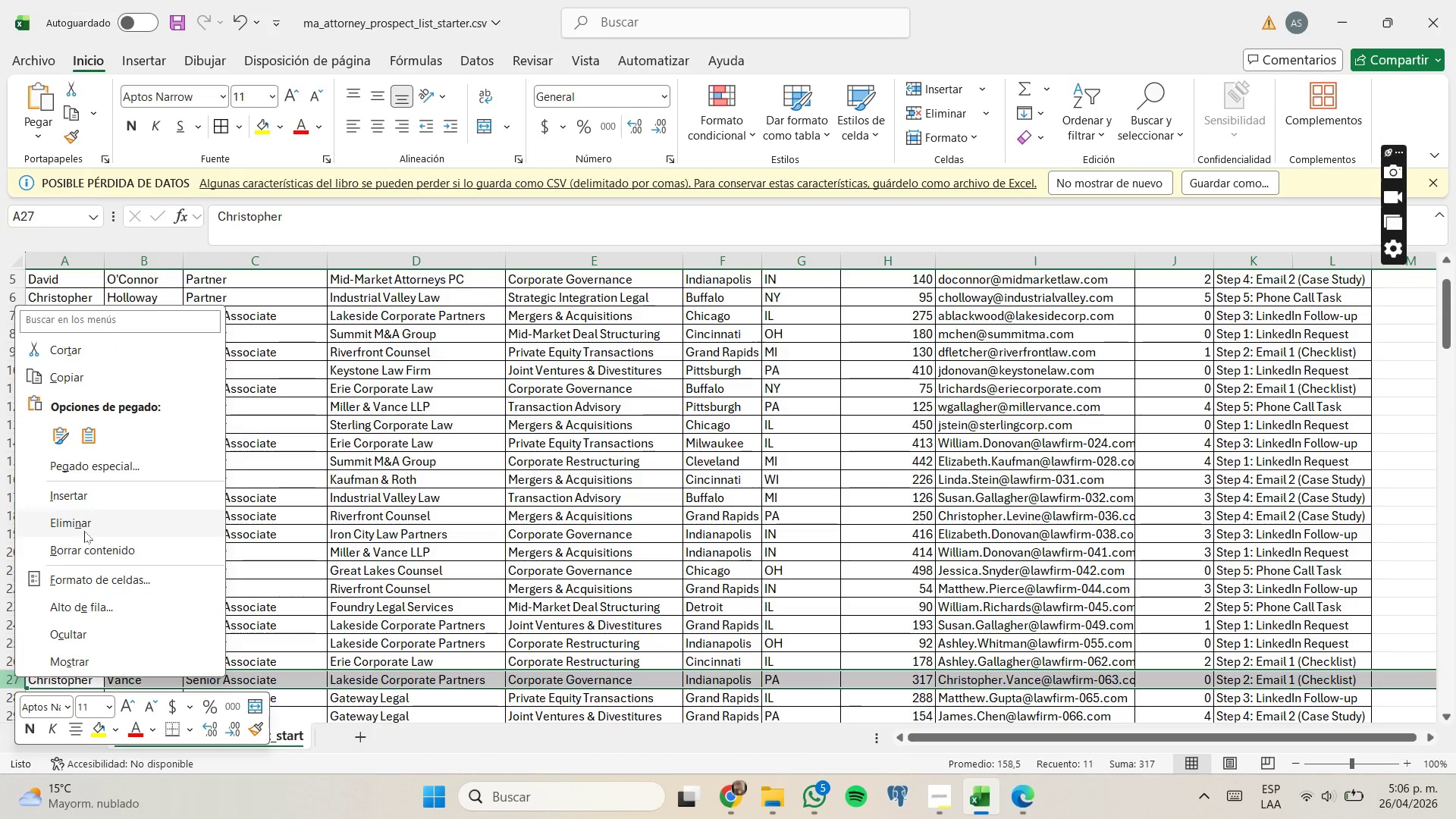 
left_click([84, 531])
 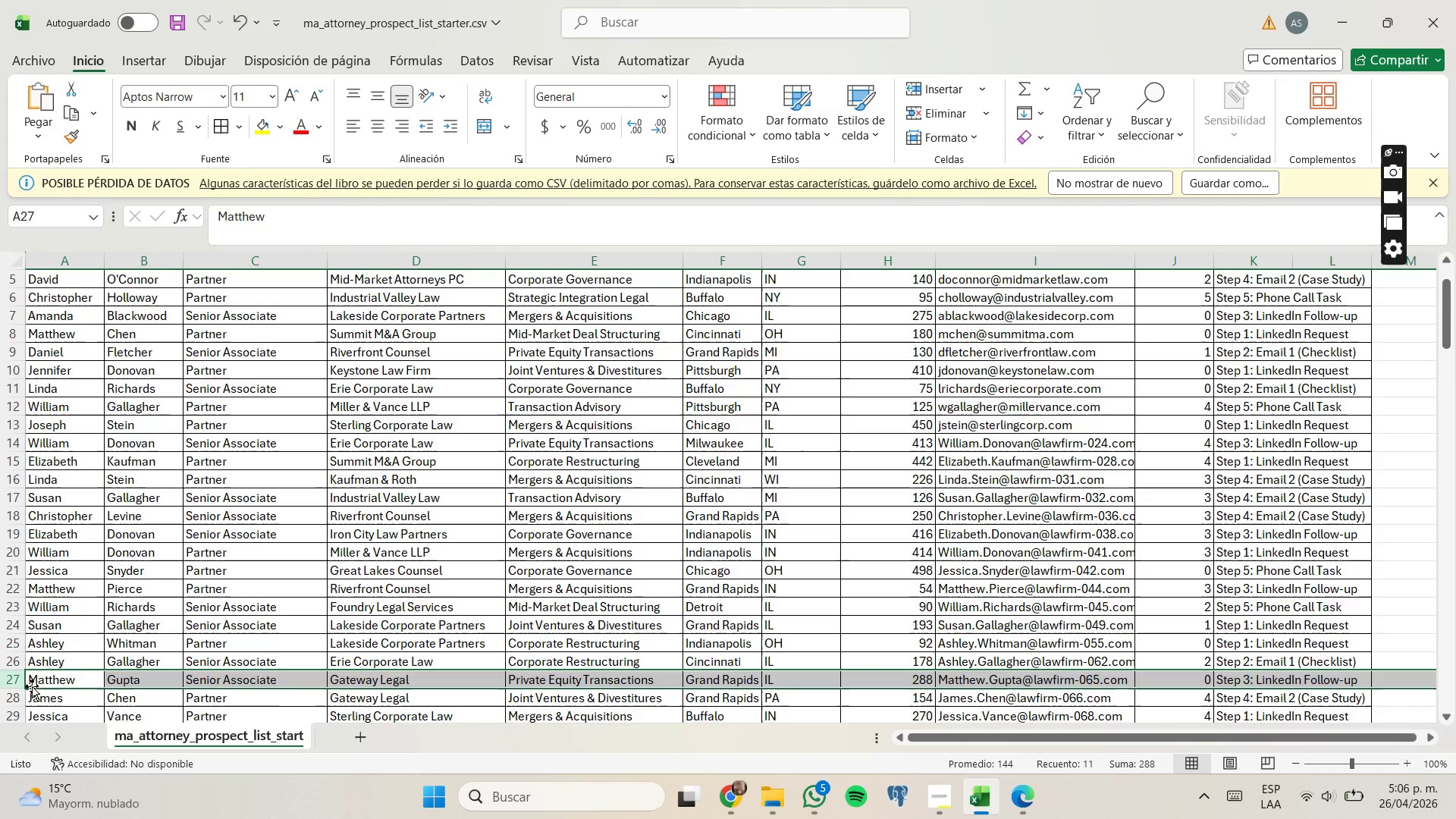 
right_click([14, 698])
 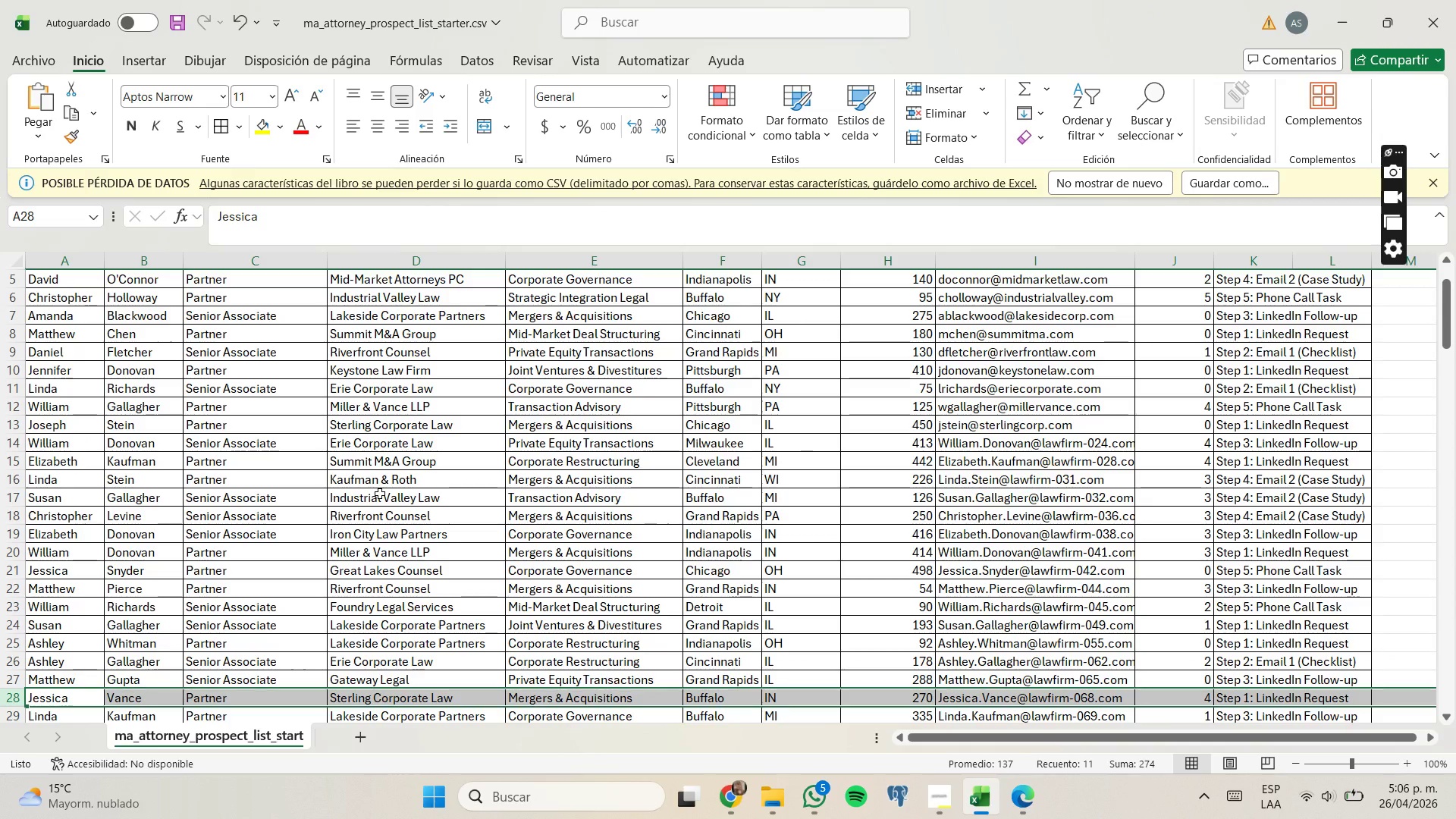 
wait(13.73)
 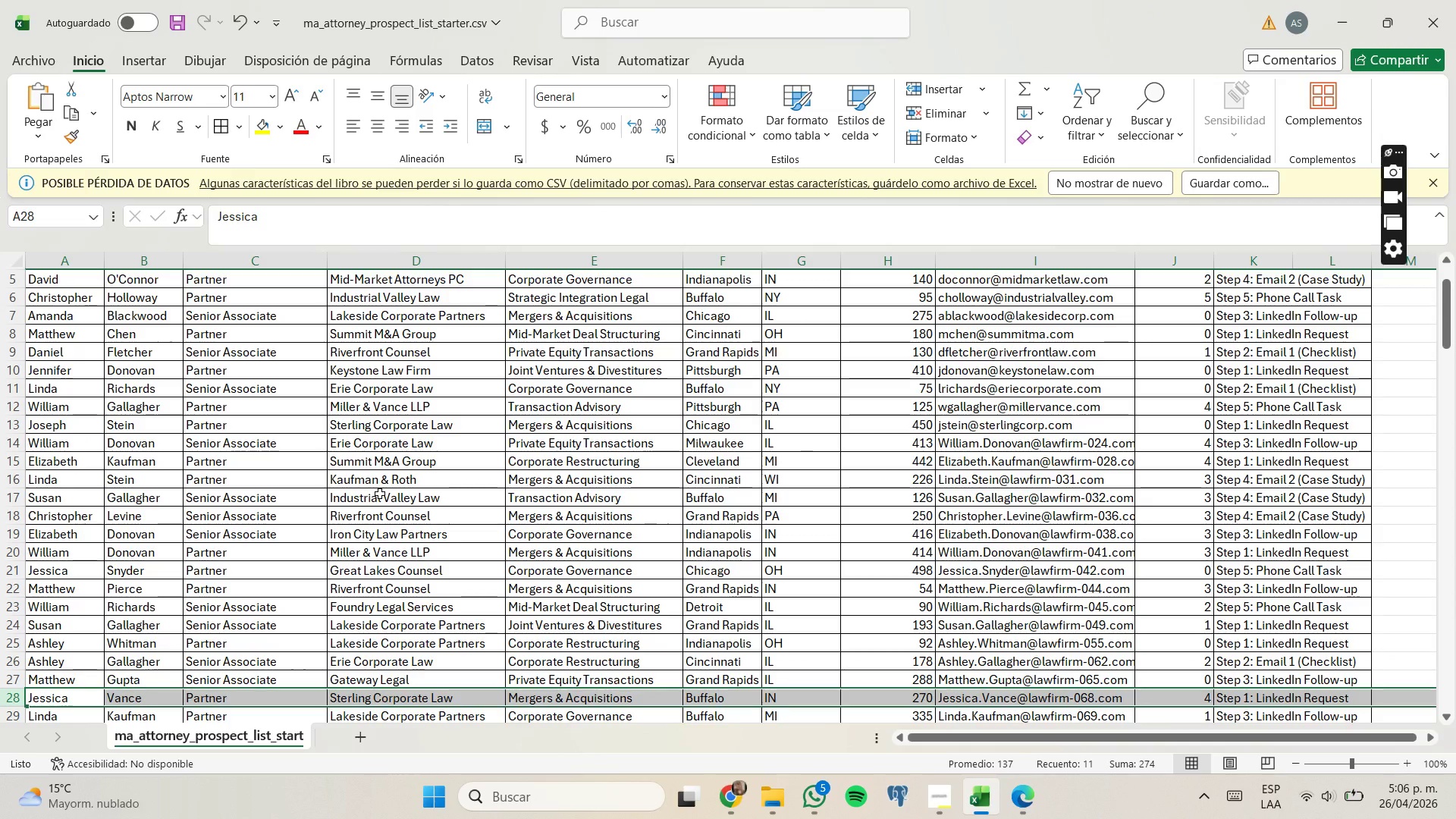 
right_click([22, 643])
 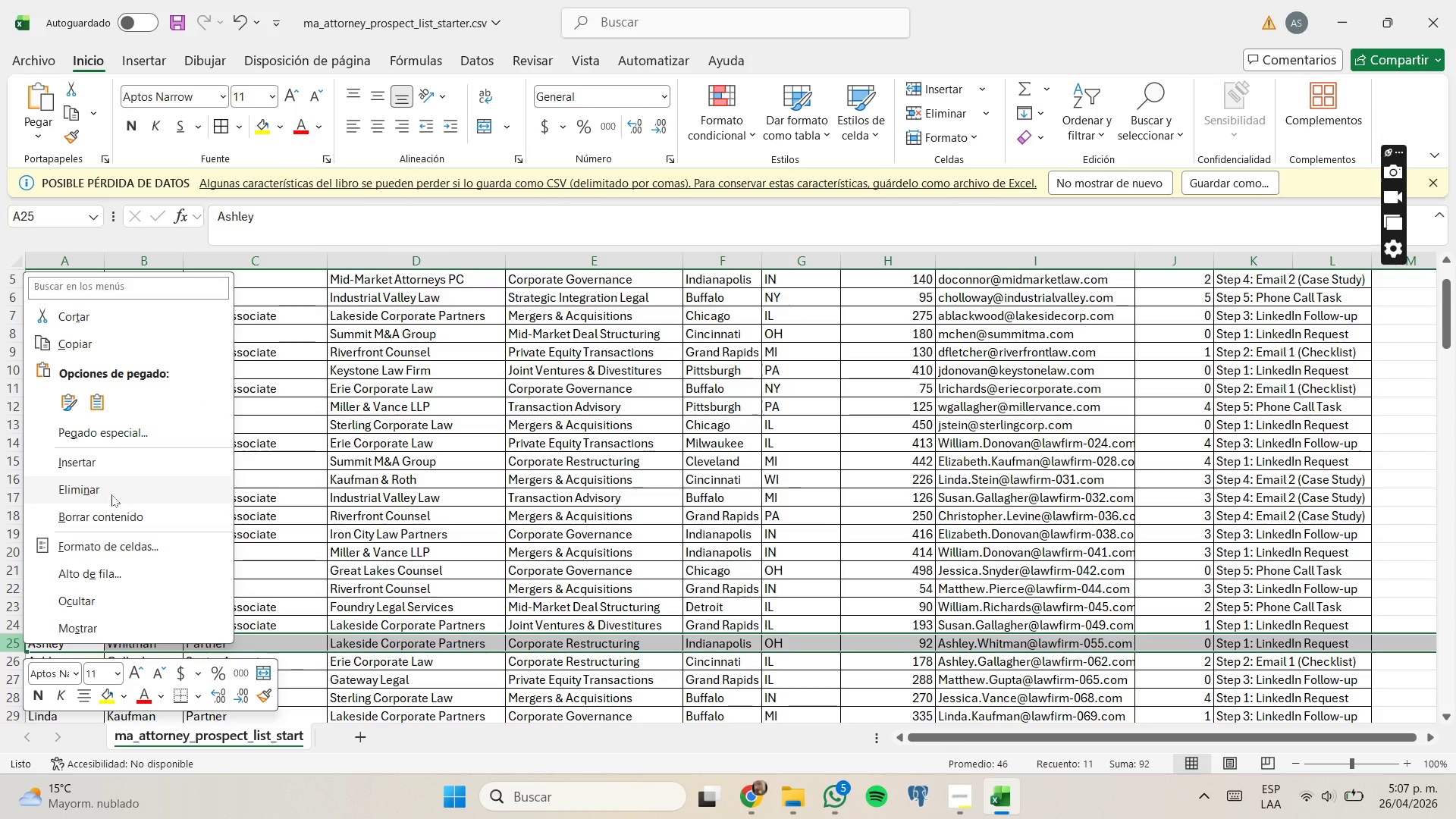 
left_click([111, 494])
 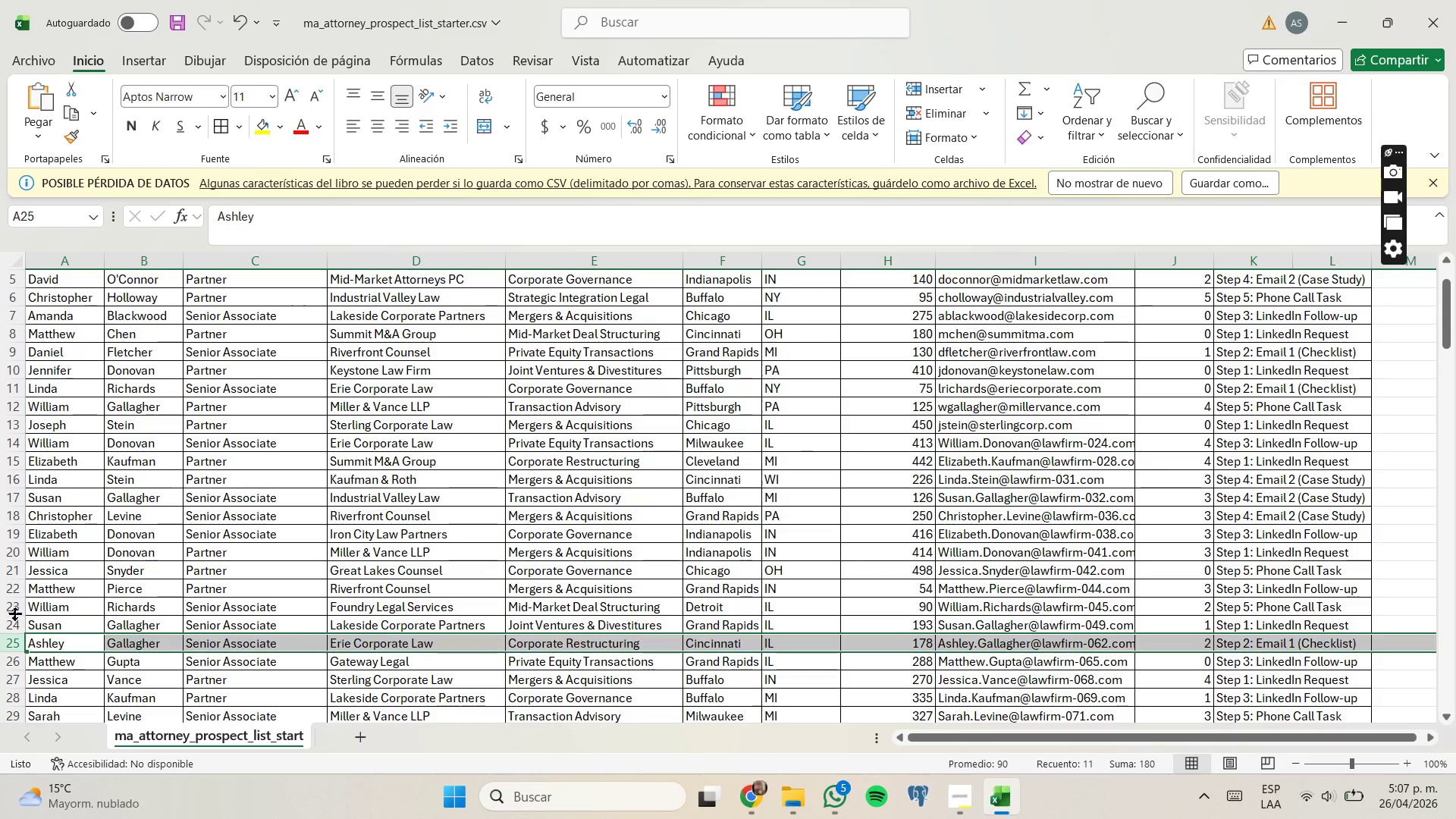 
right_click([14, 620])
 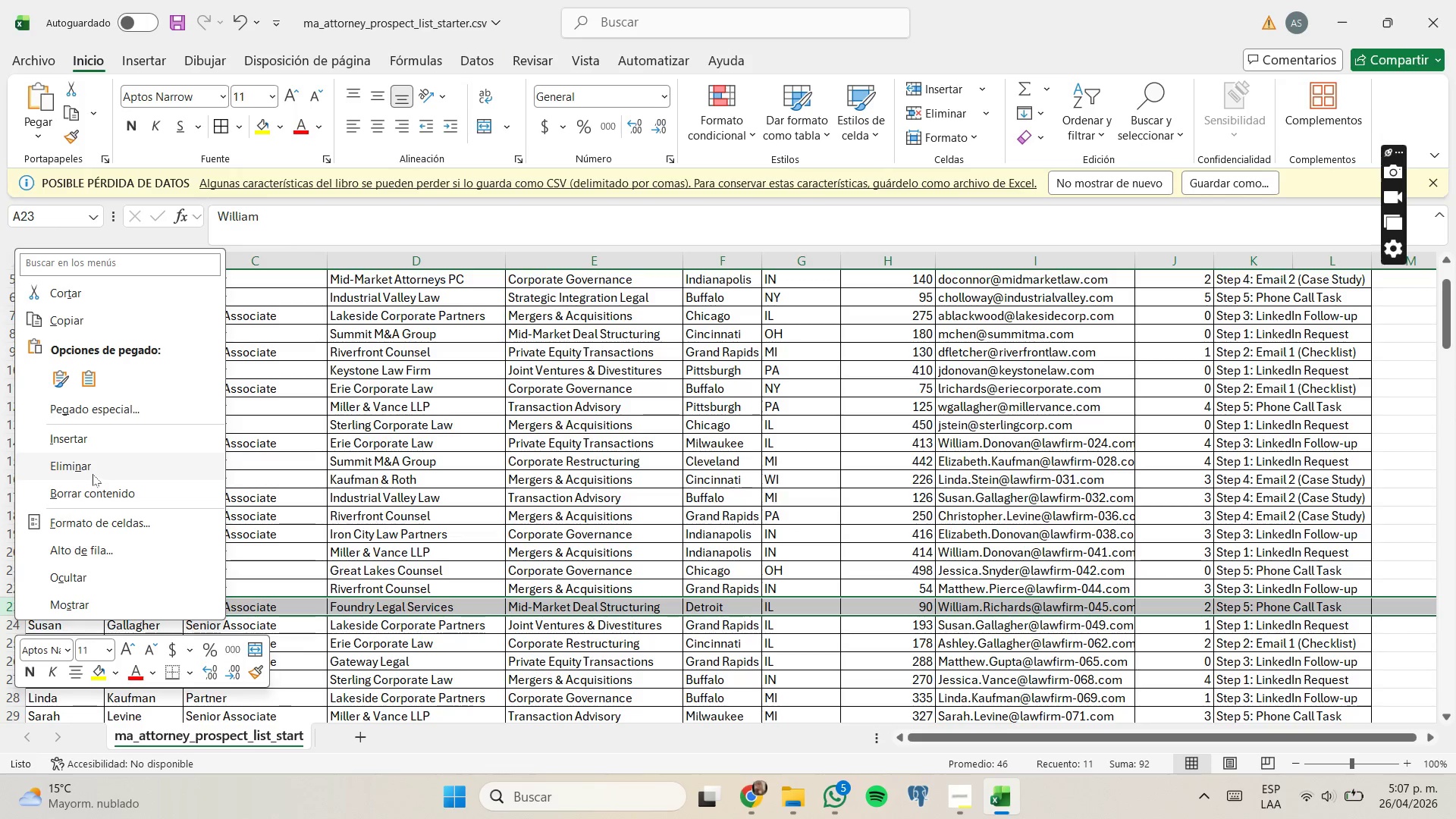 
left_click([93, 473])
 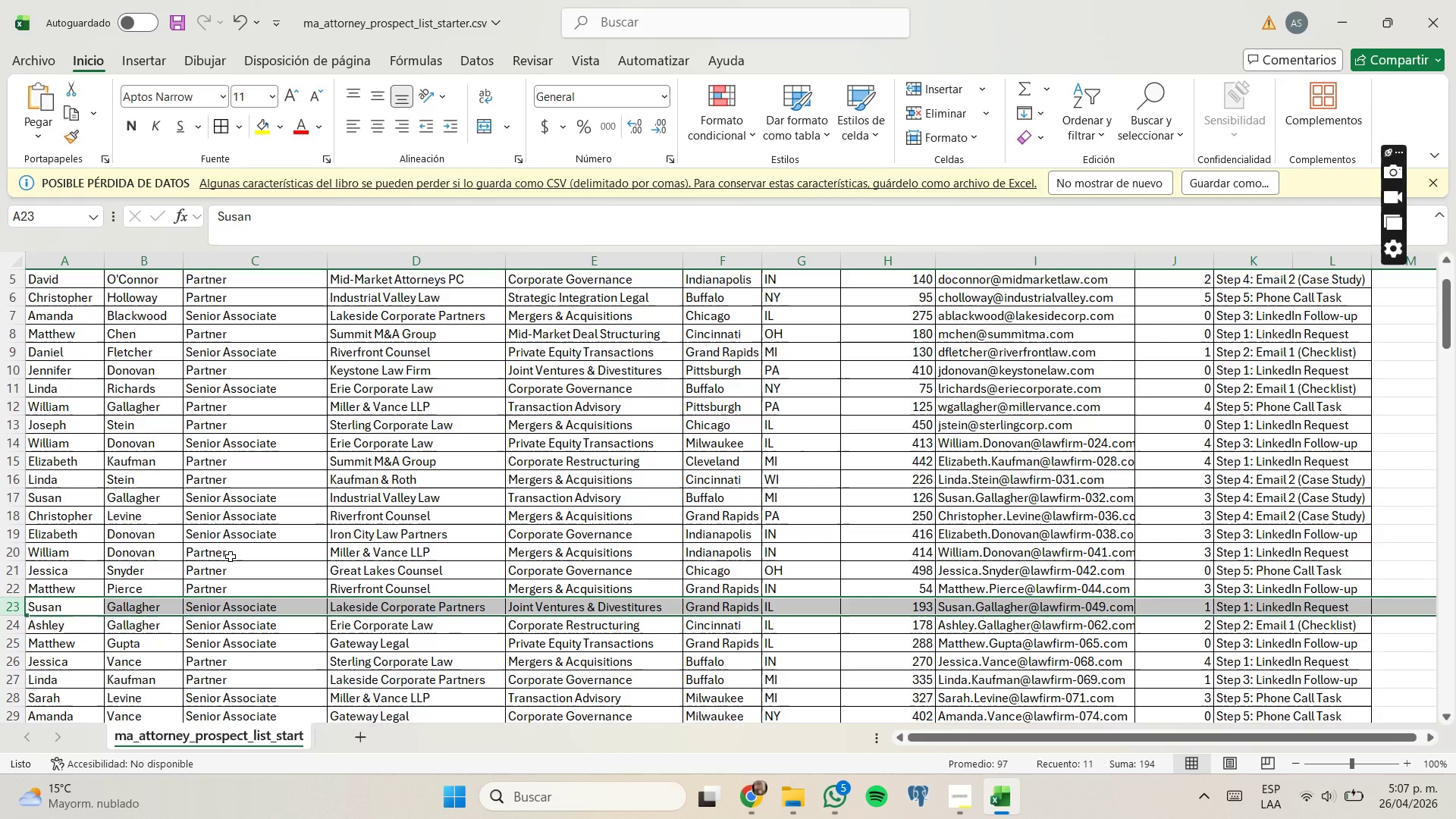 
scroll: coordinate [231, 557], scroll_direction: none, amount: 0.0
 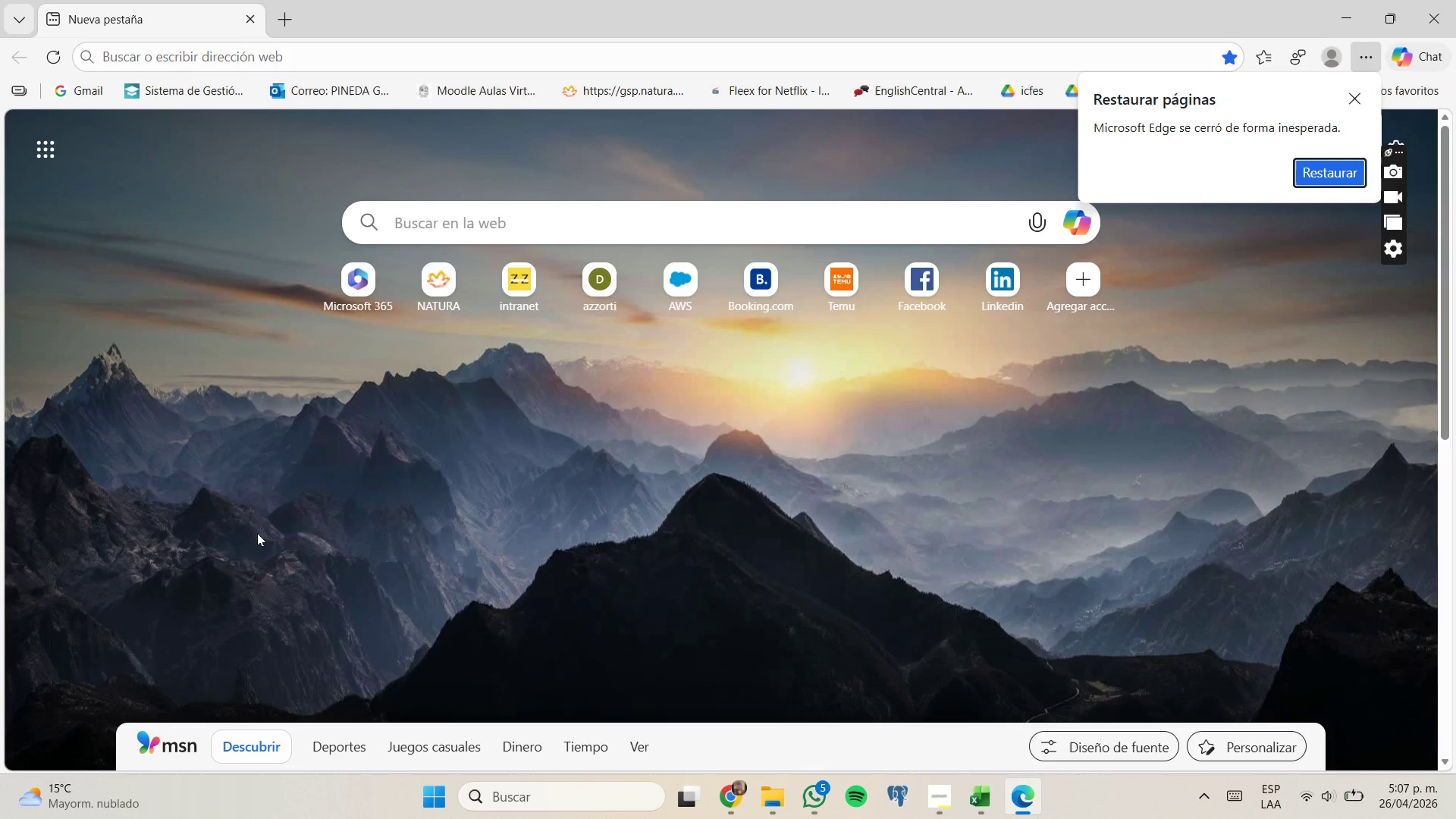 
wait(5.78)
 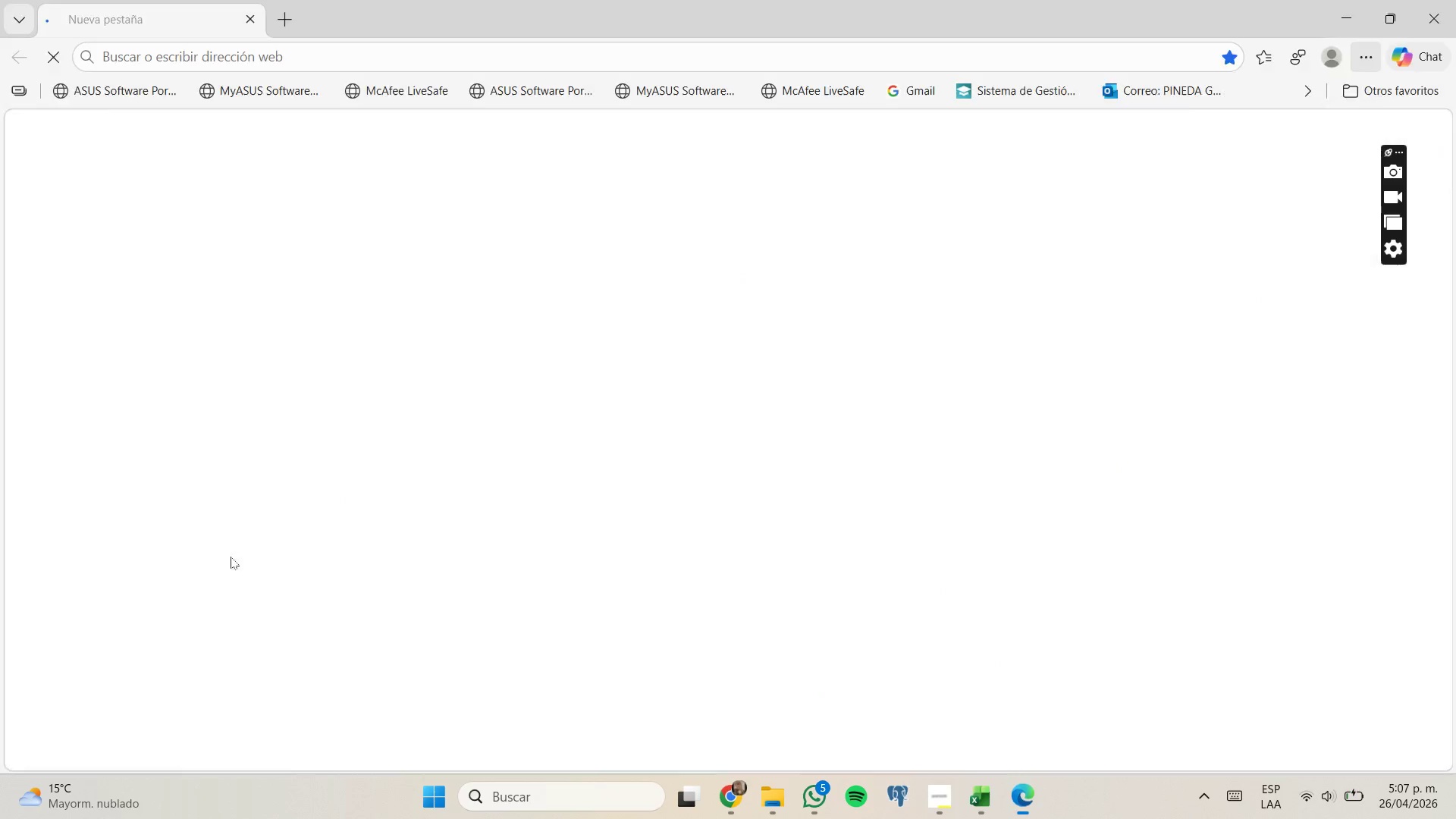 
left_click([1345, 16])
 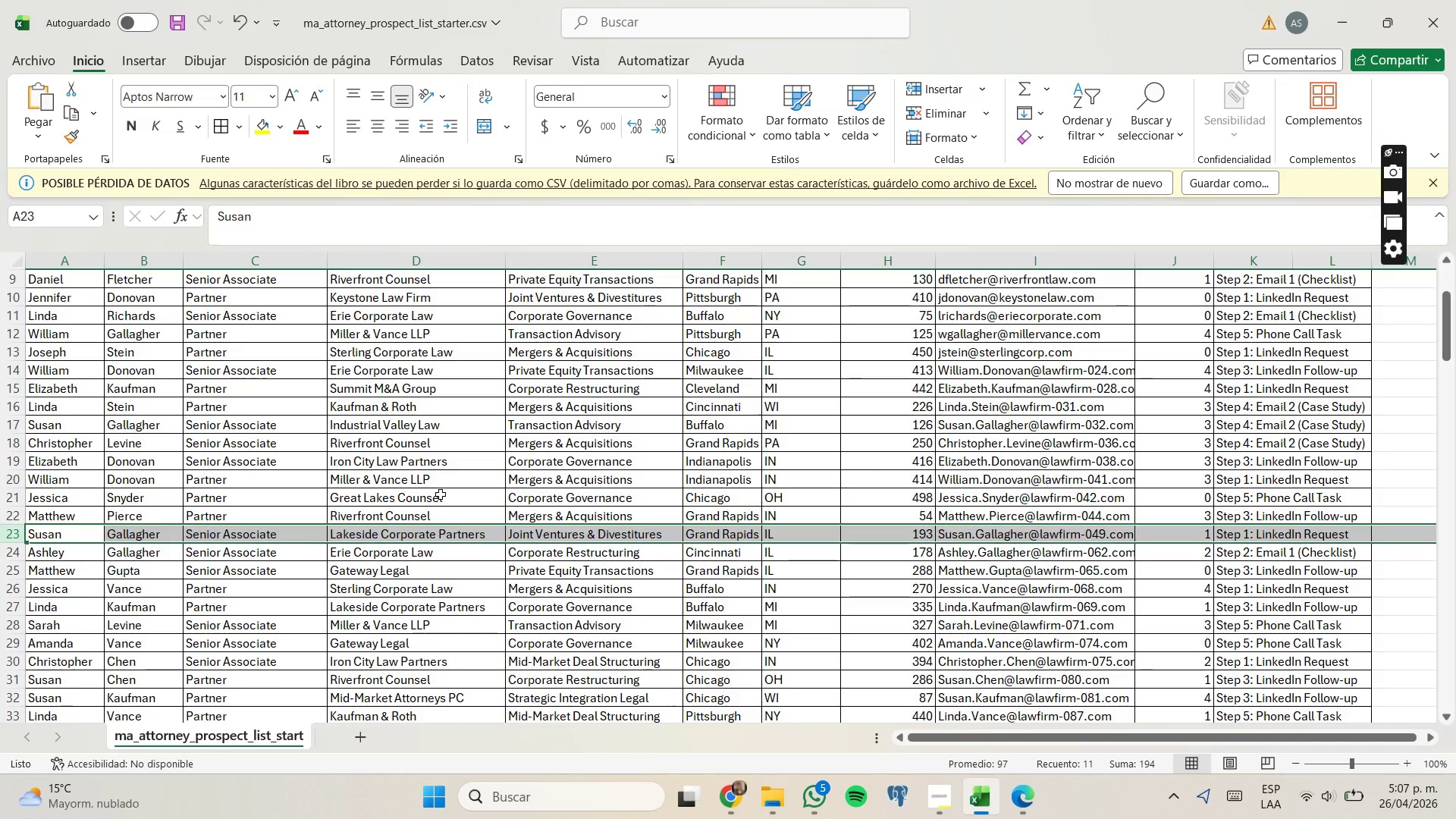 
scroll: coordinate [441, 492], scroll_direction: up, amount: 1.0
 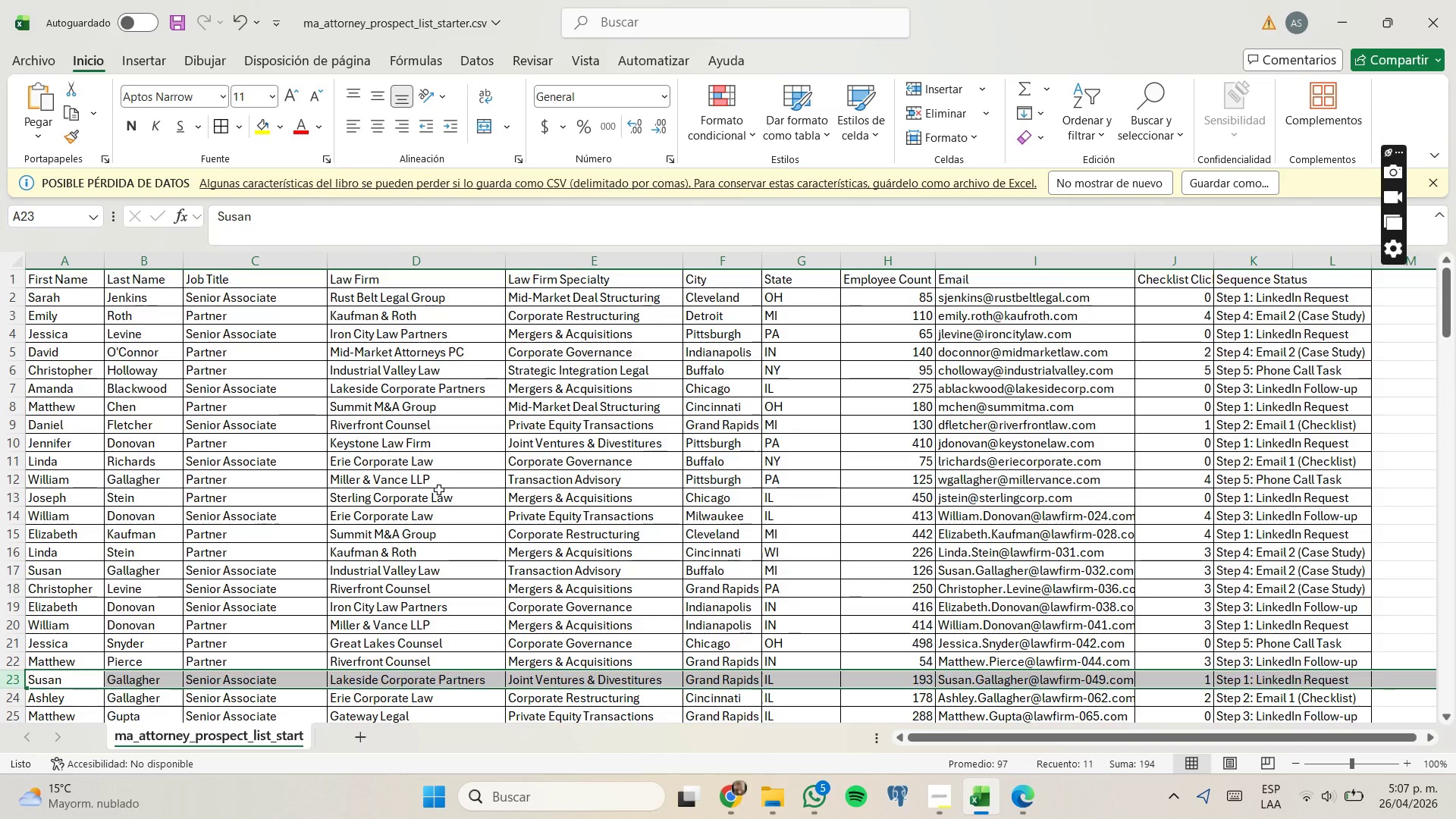 
scroll: coordinate [439, 490], scroll_direction: down, amount: 2.0
 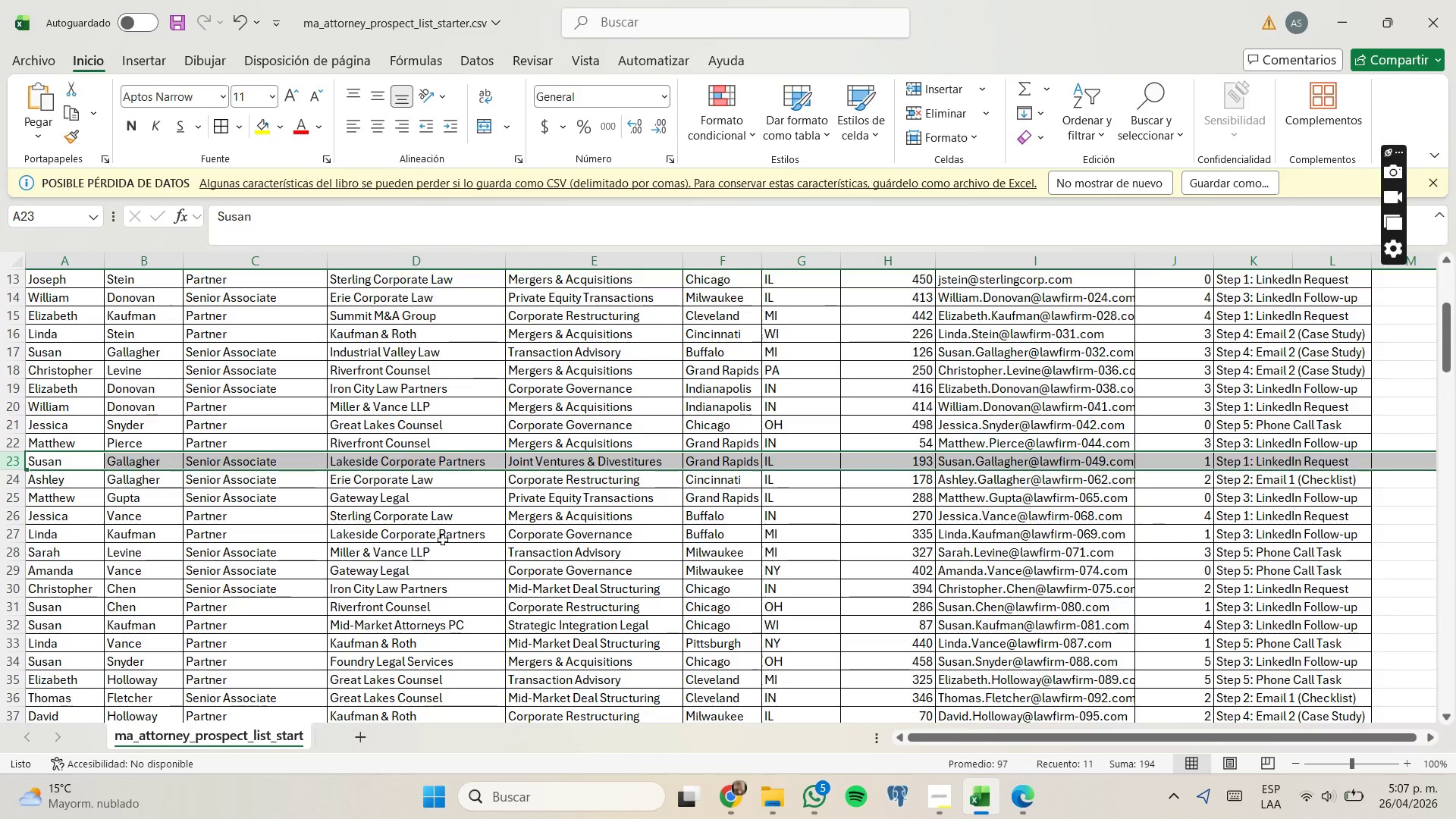 
left_click([442, 547])
 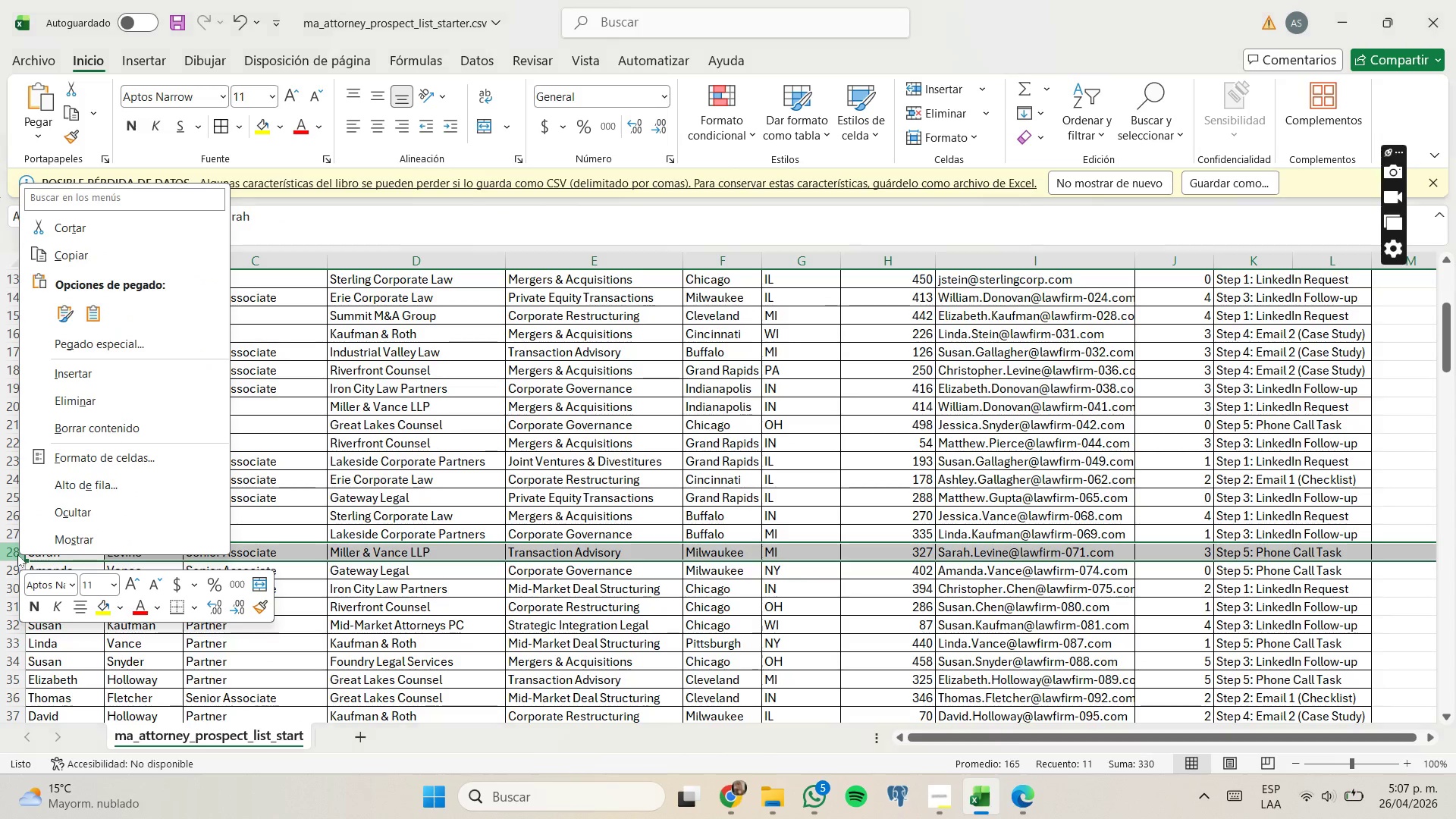 
left_click([100, 401])
 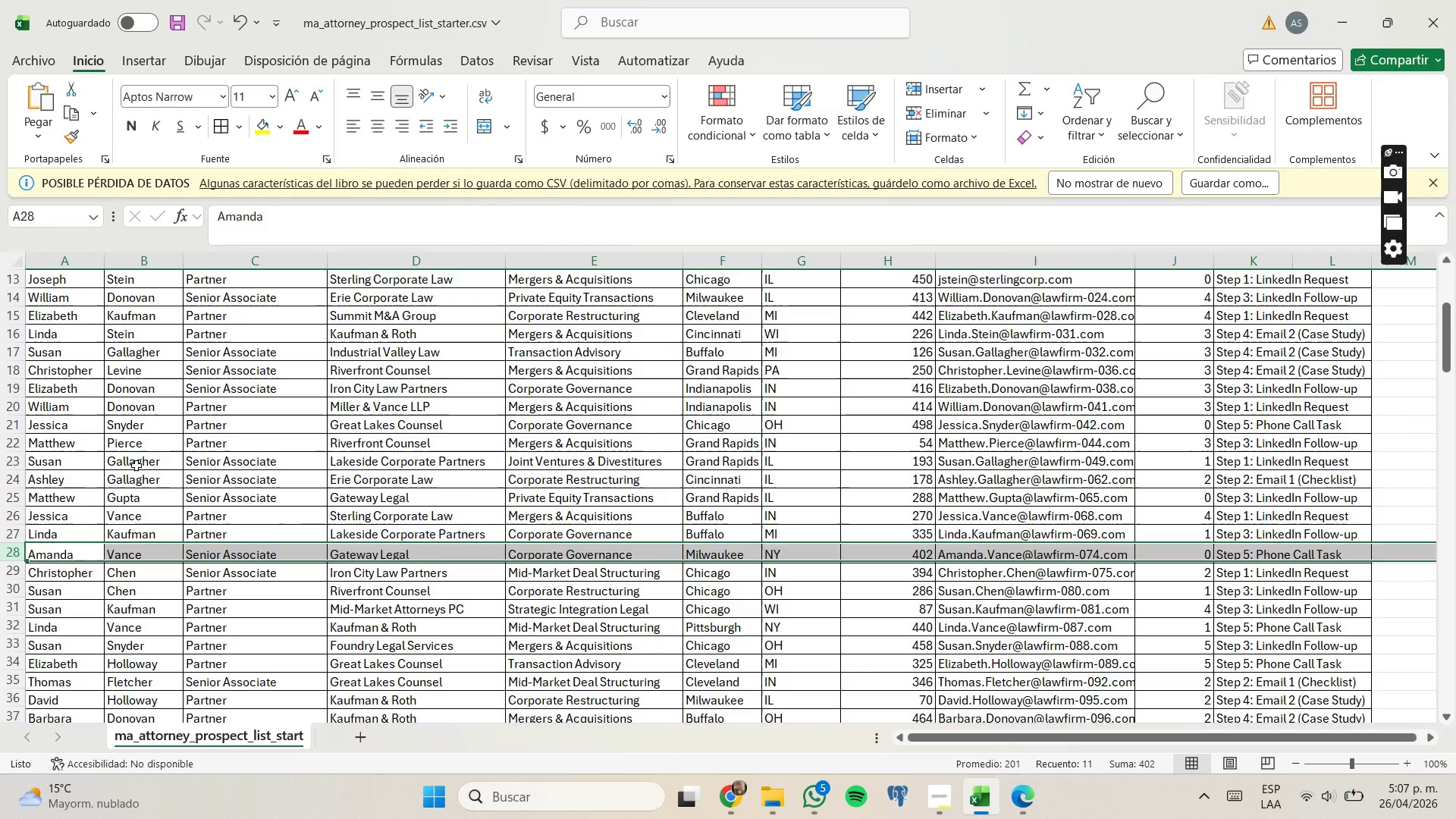 
scroll: coordinate [147, 488], scroll_direction: up, amount: 3.0
 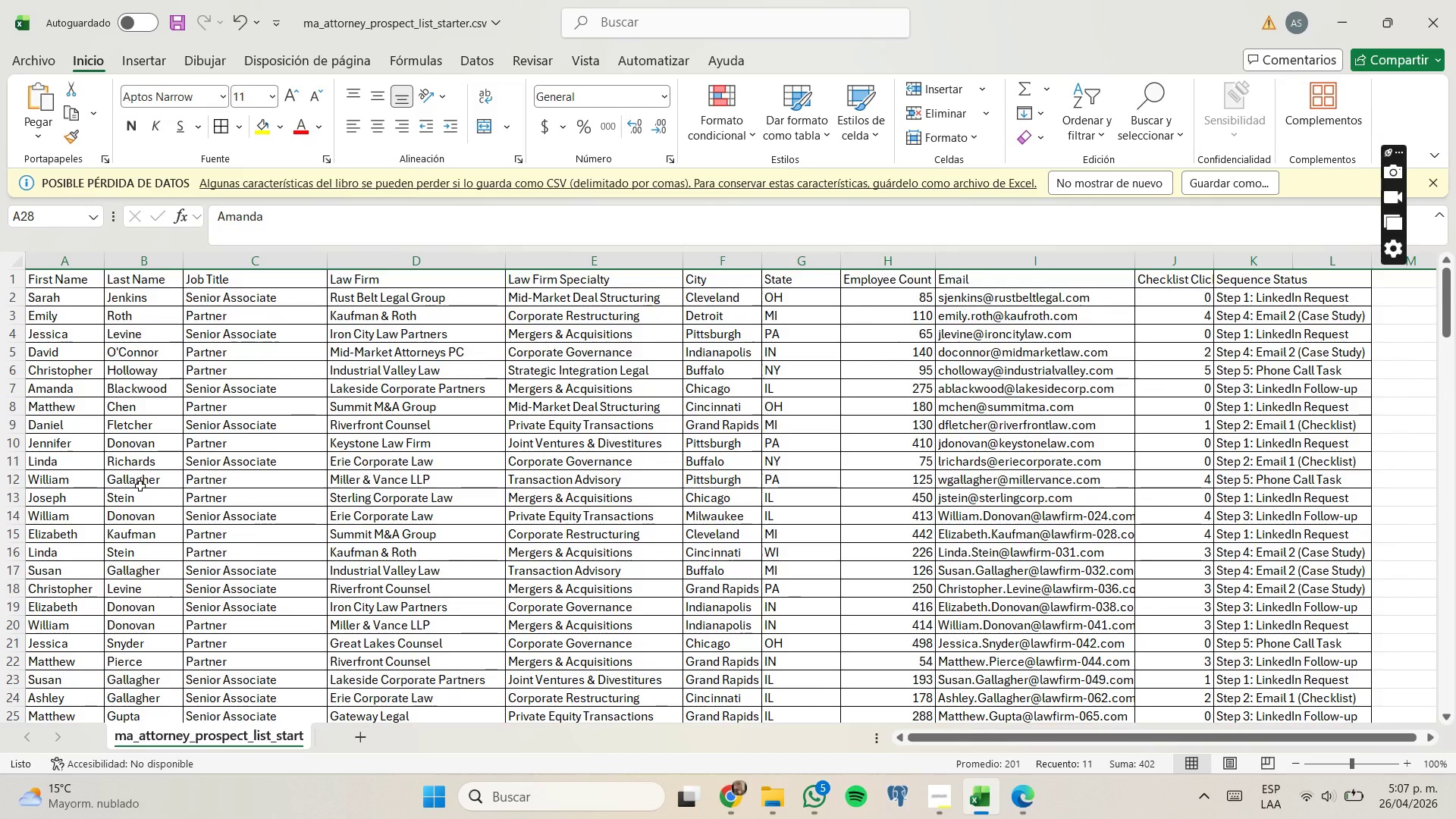 
scroll: coordinate [137, 481], scroll_direction: none, amount: 0.0
 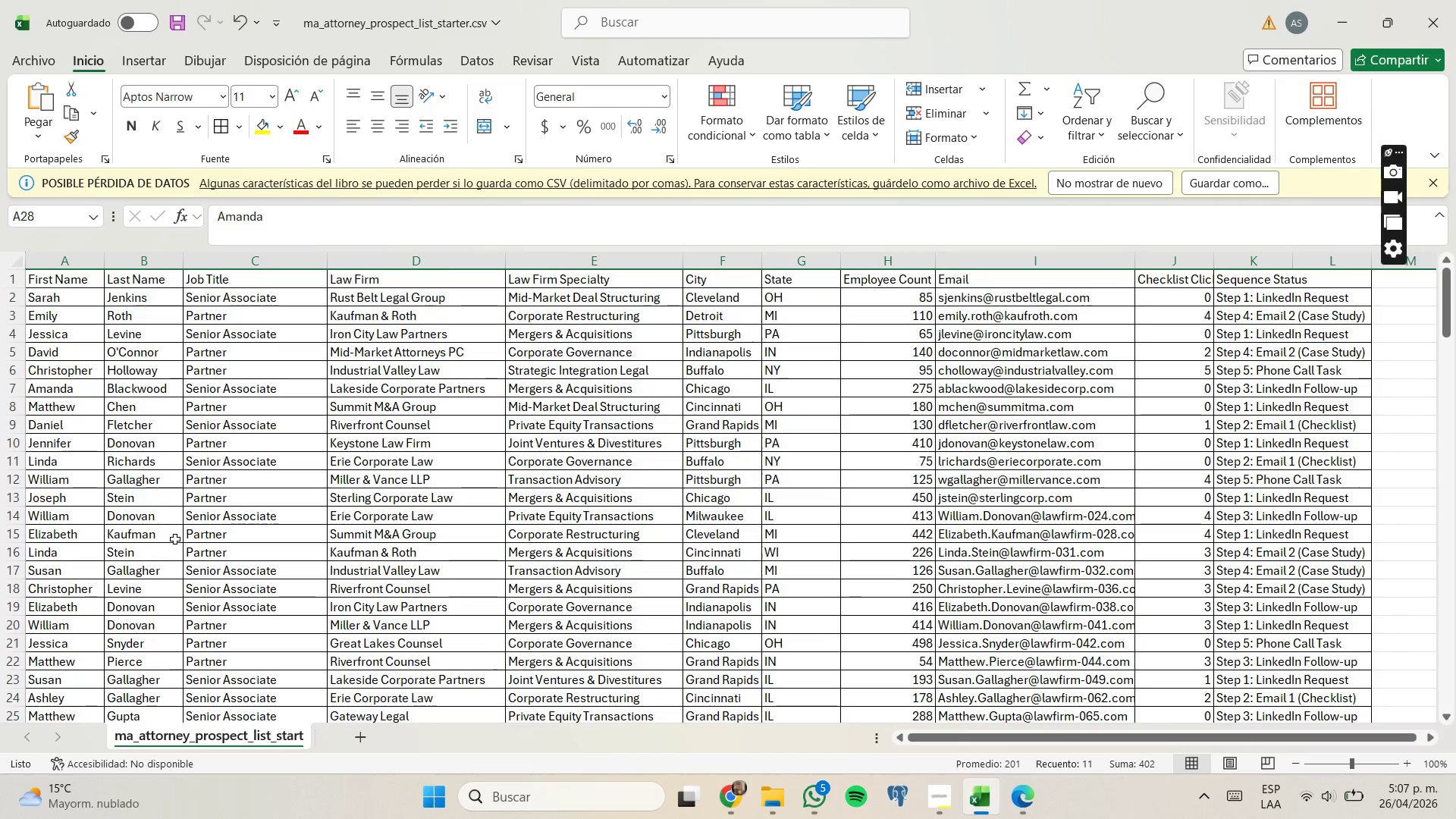 
wait(7.26)
 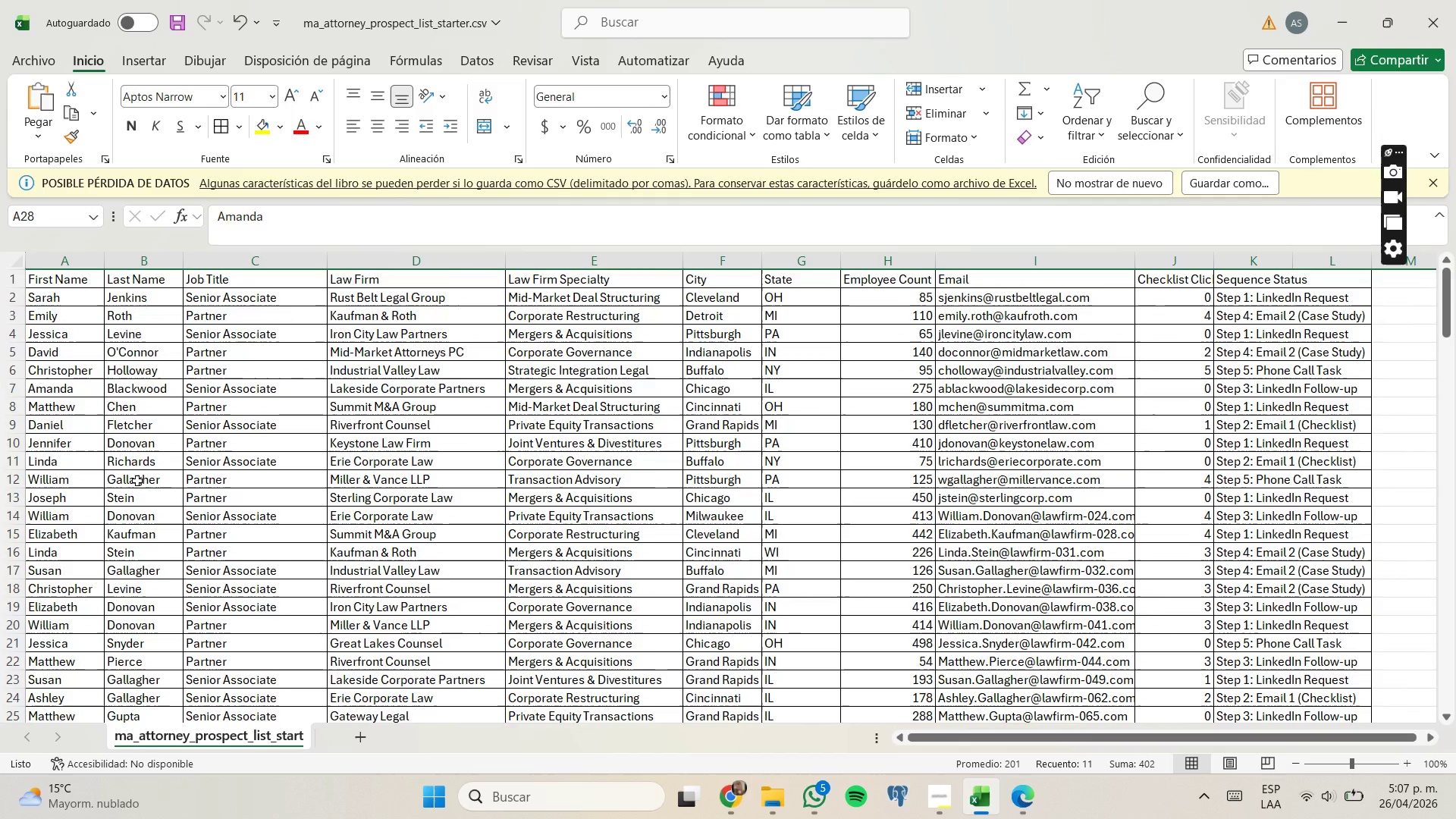 
right_click([19, 623])
 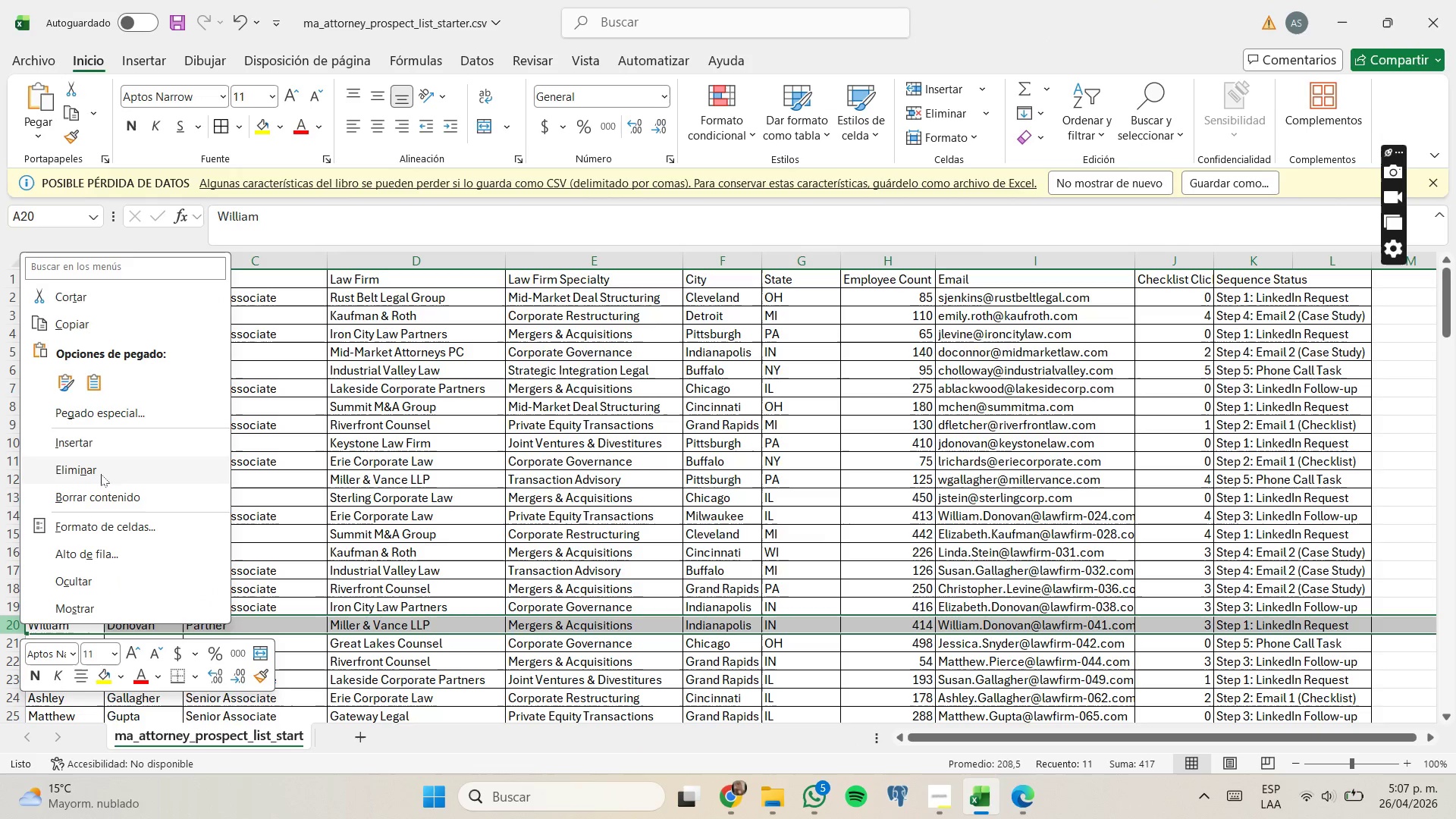 
left_click([104, 467])
 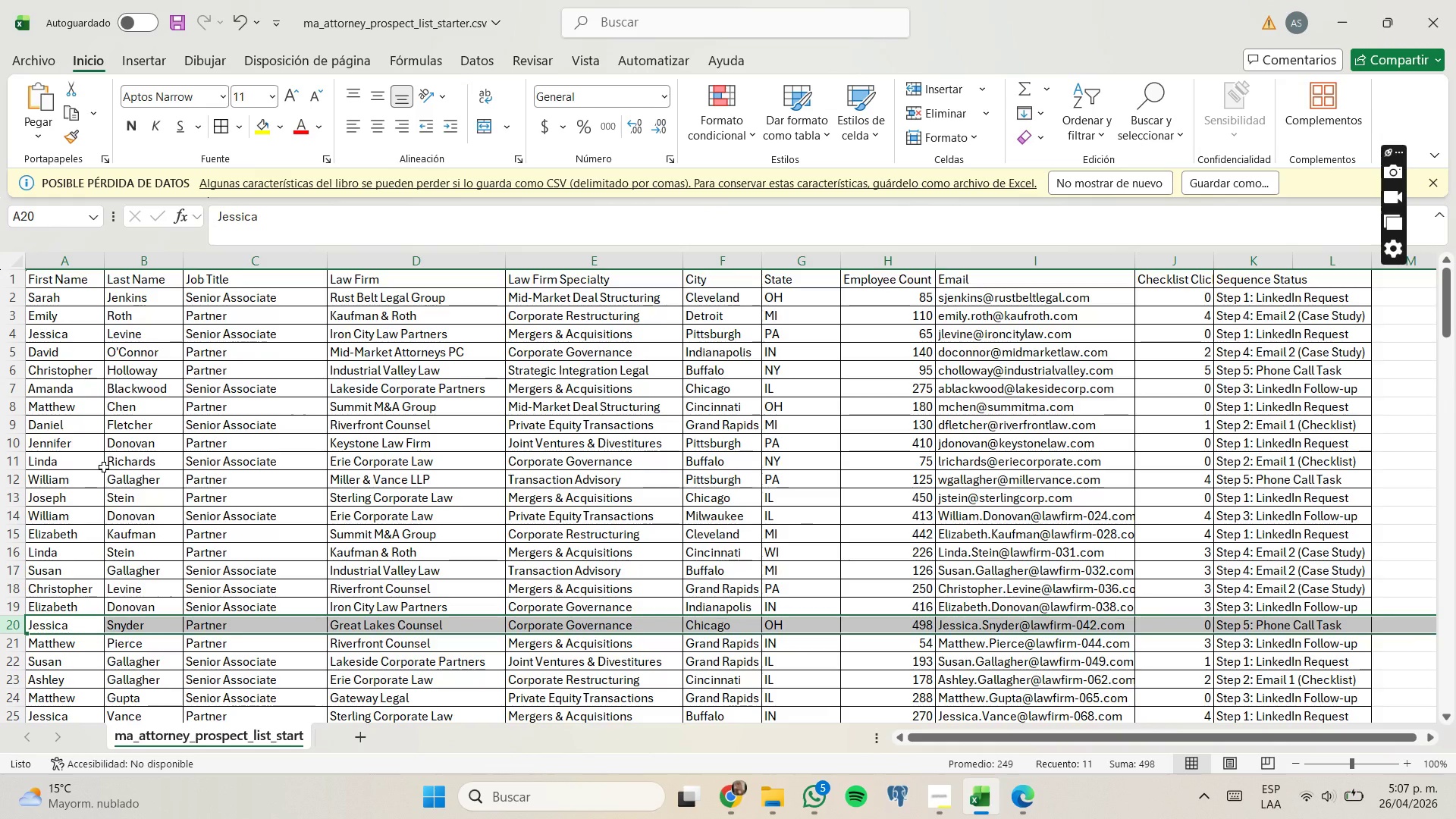 
wait(9.83)
 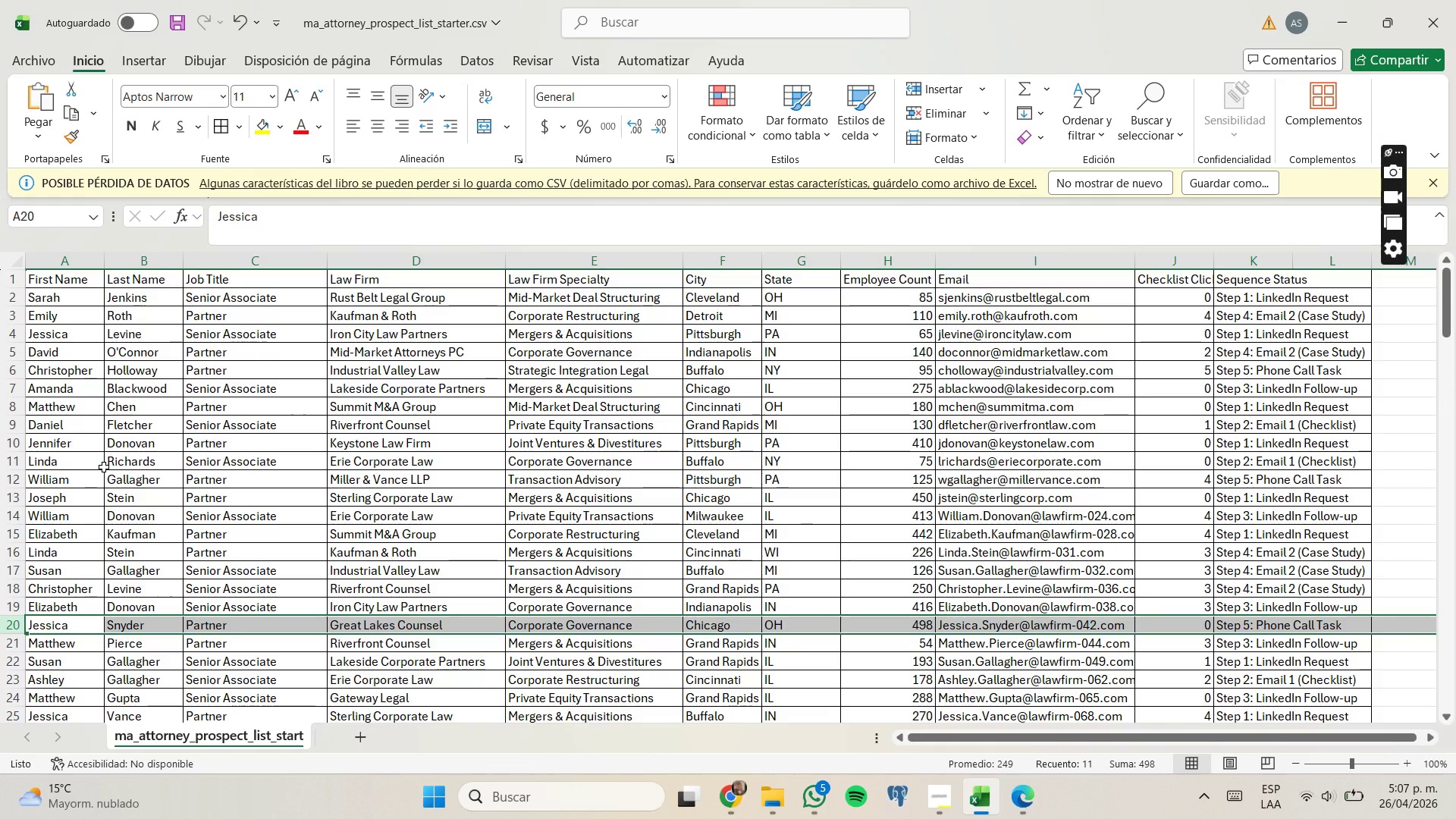 
scroll: coordinate [104, 468], scroll_direction: none, amount: 0.0
 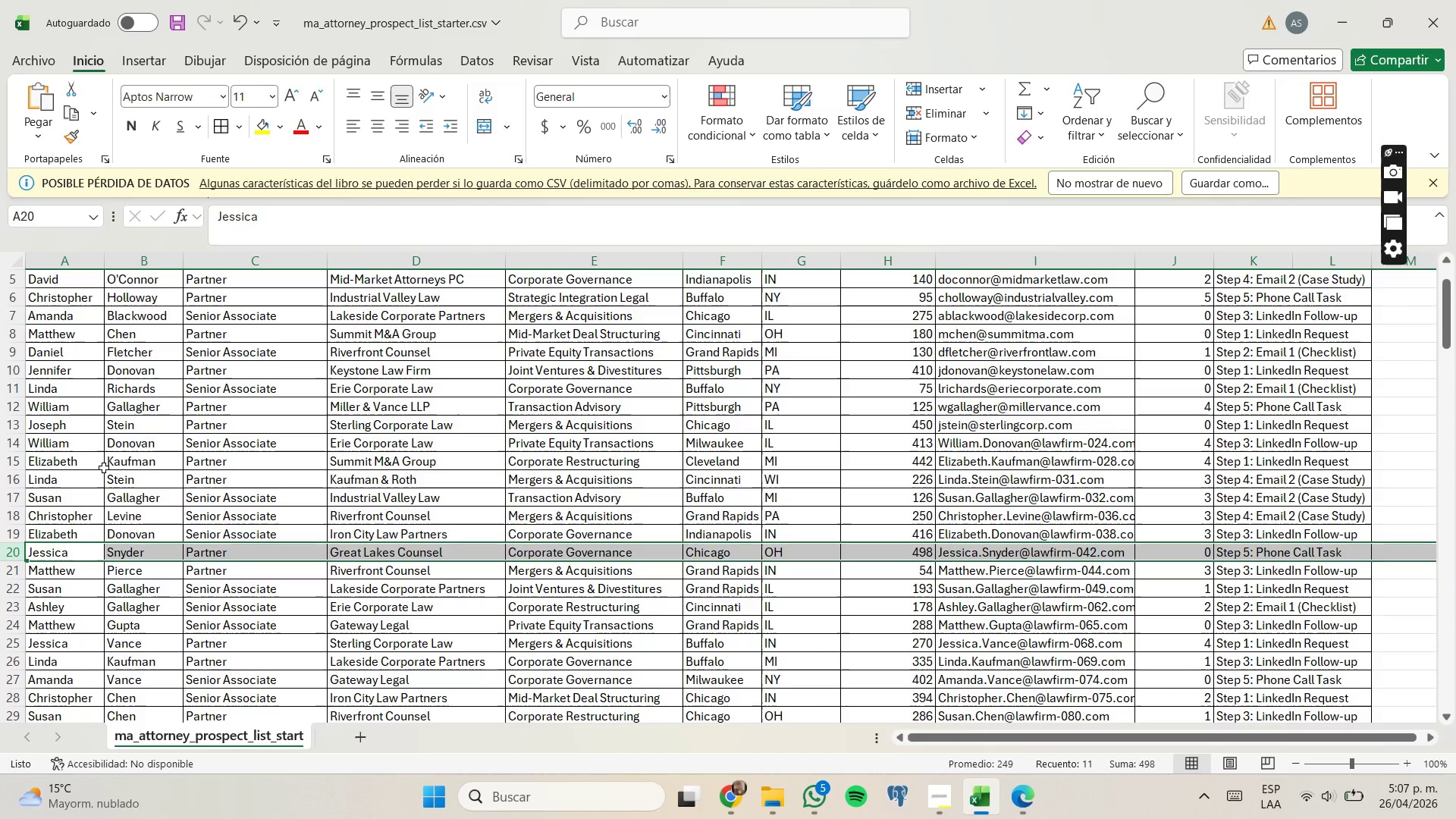 
scroll: coordinate [104, 468], scroll_direction: down, amount: 5.0
 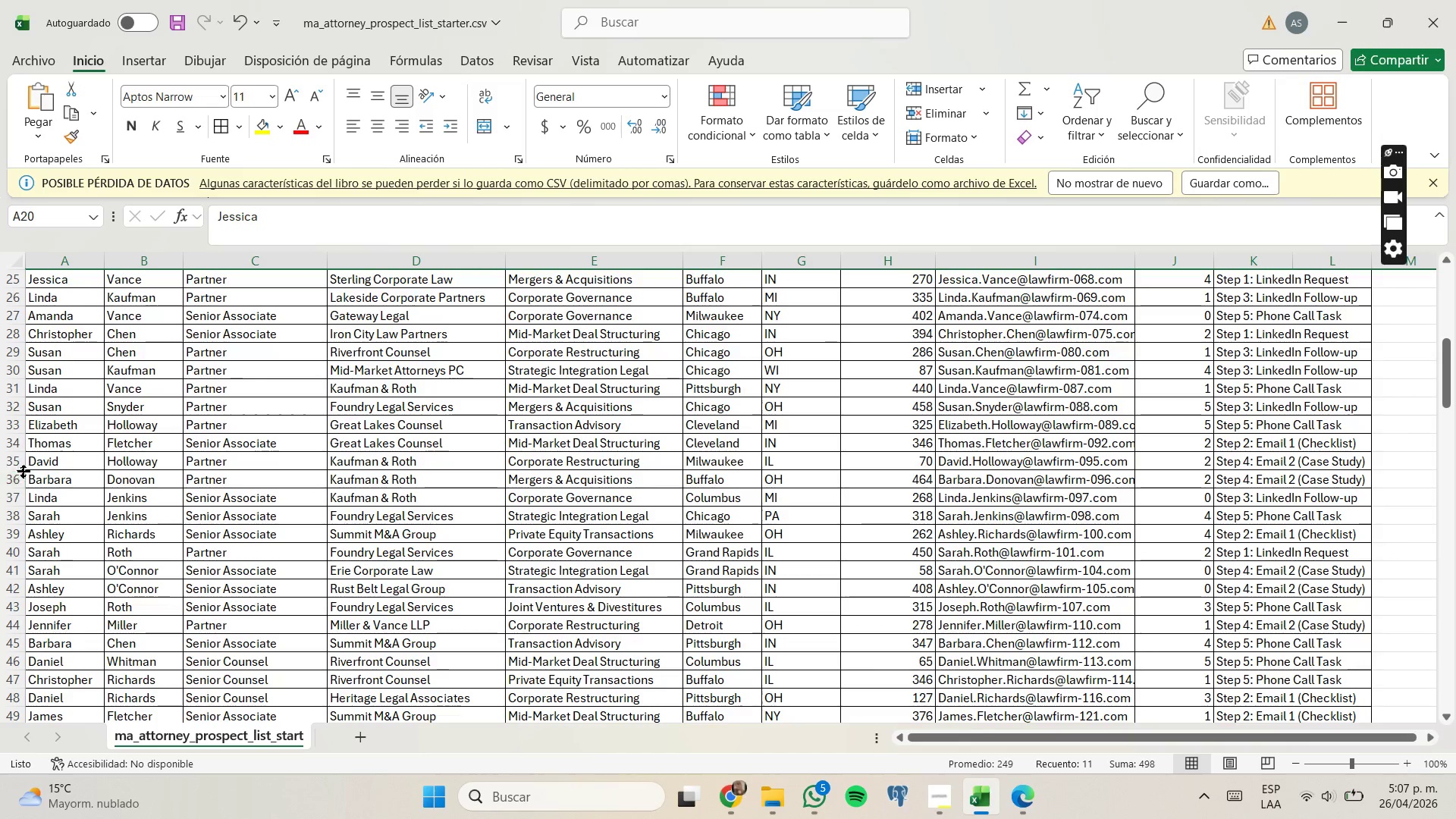 
left_click_drag(start_coordinate=[20, 459], to_coordinate=[17, 480])
 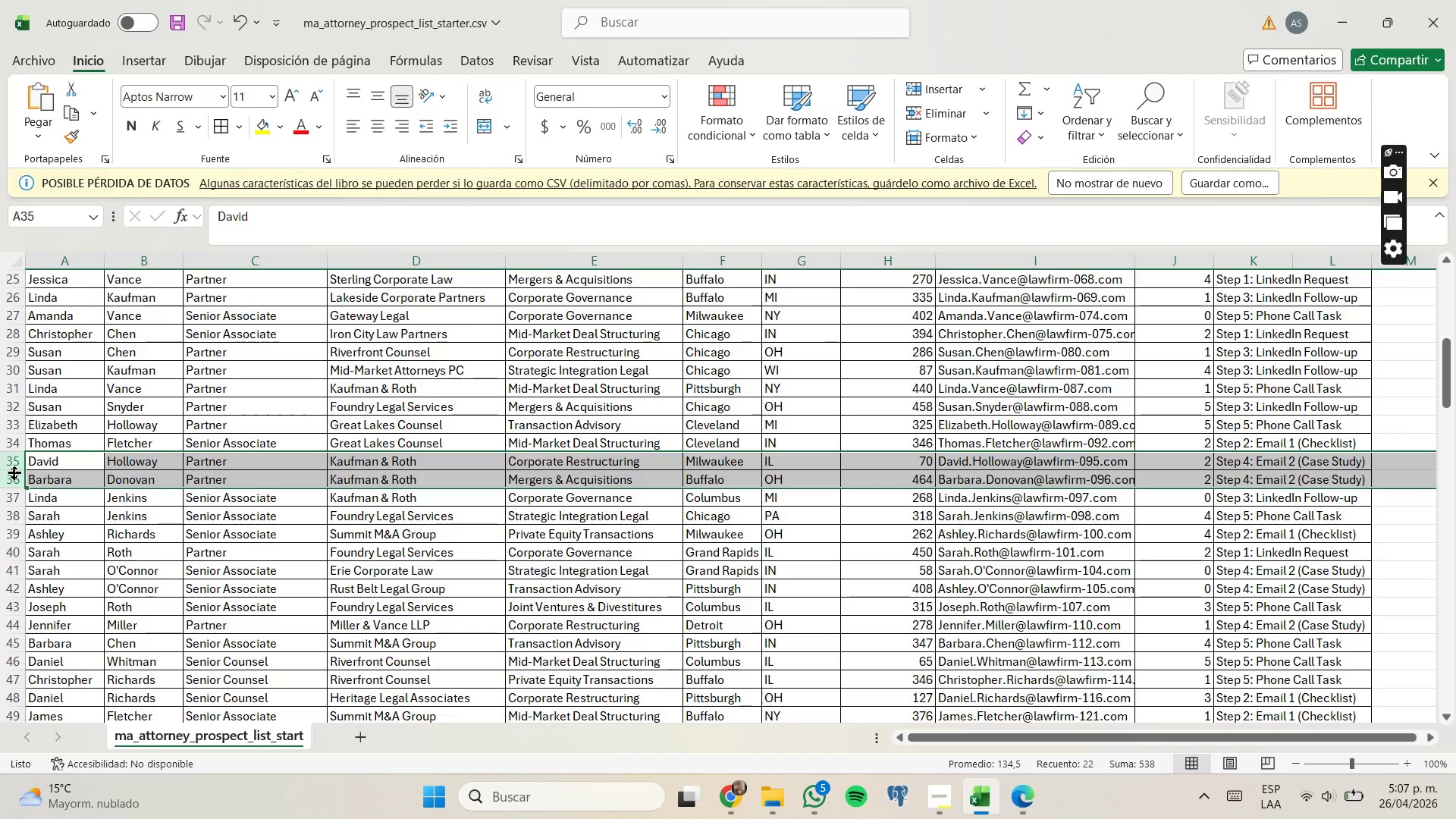 
right_click([14, 473])
 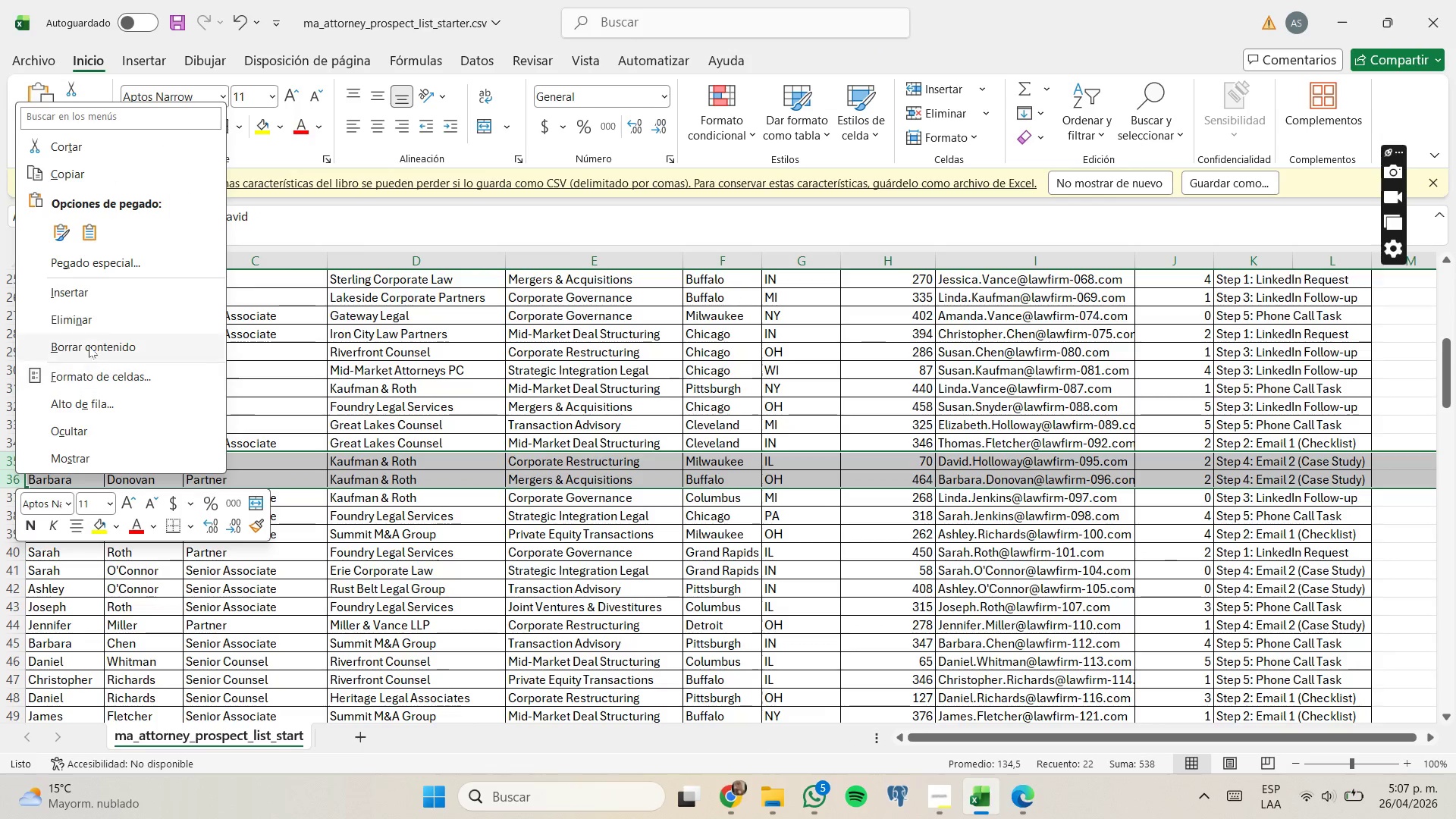 
left_click([105, 312])
 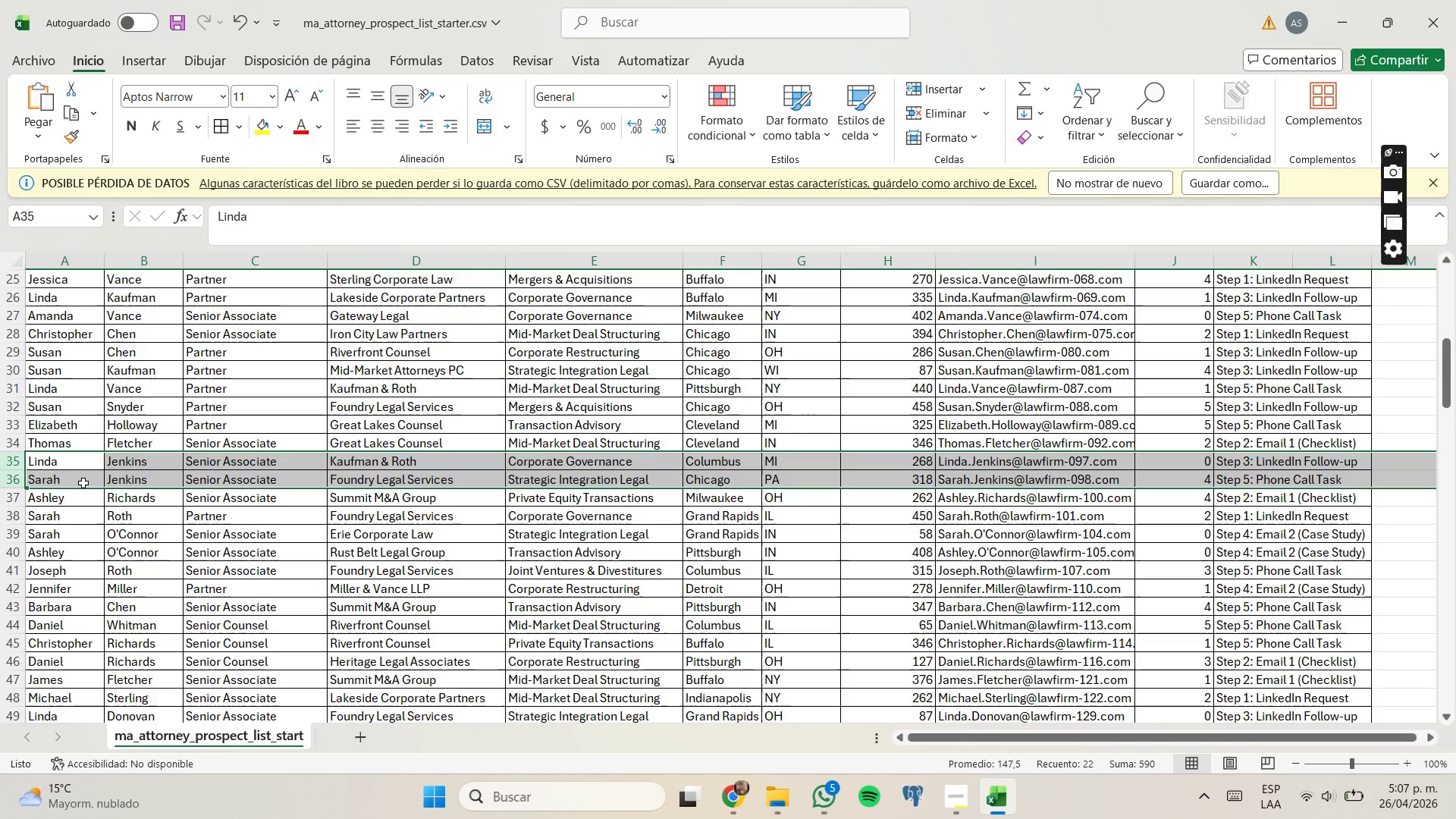 
scroll: coordinate [62, 535], scroll_direction: down, amount: 1.0
 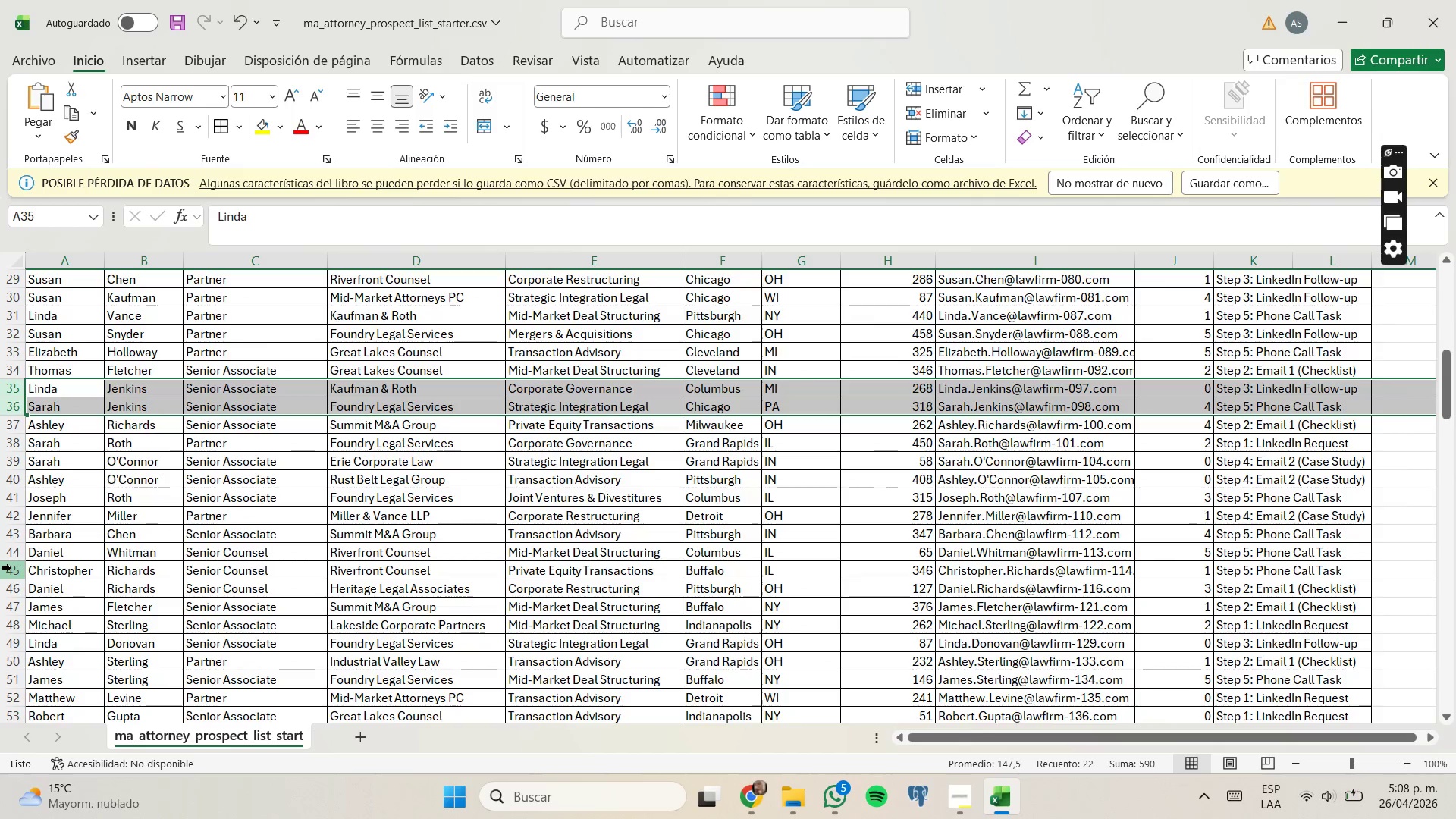 
right_click([11, 567])
 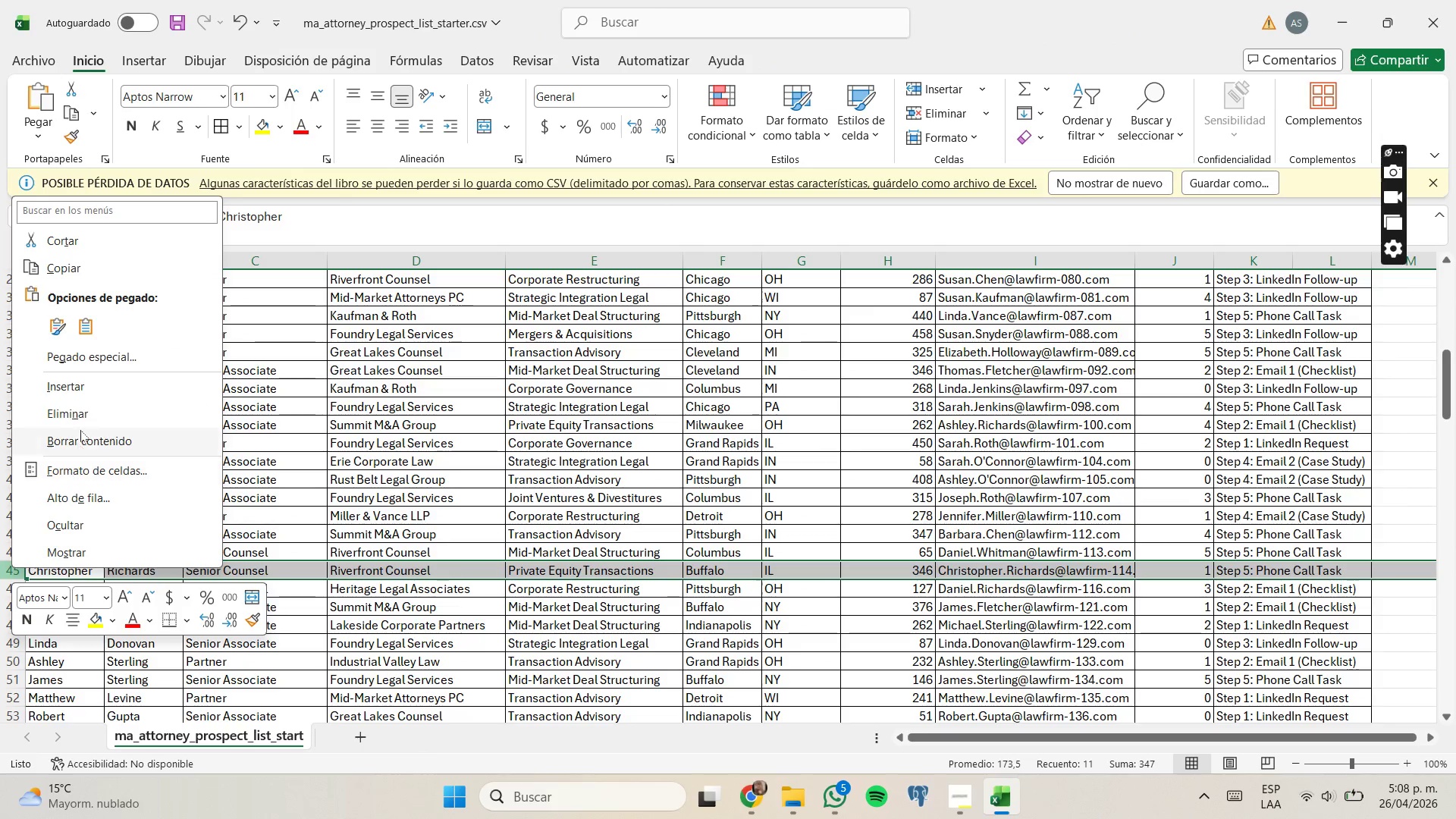 
left_click([86, 419])
 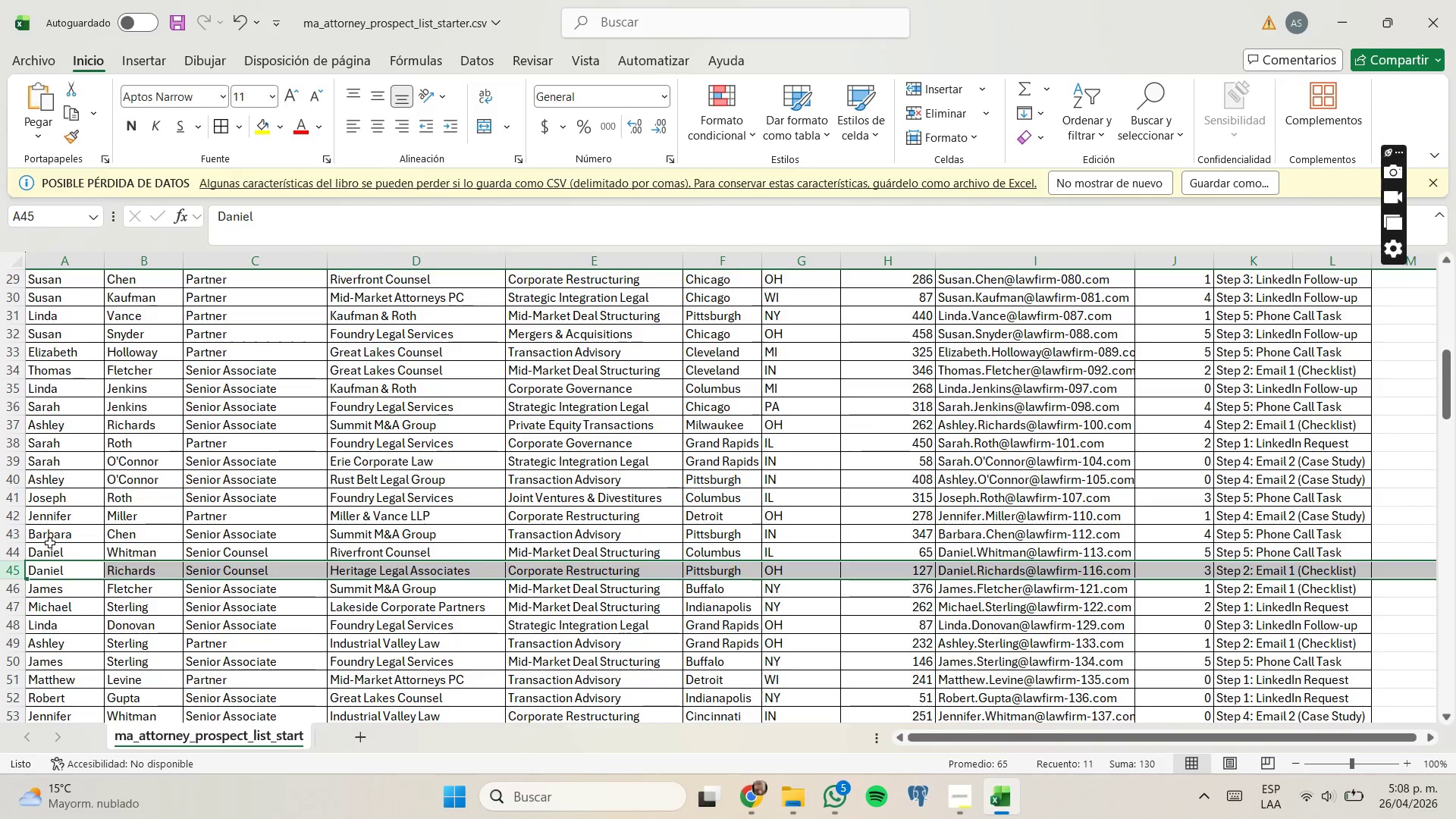 
scroll: coordinate [50, 544], scroll_direction: down, amount: 1.0
 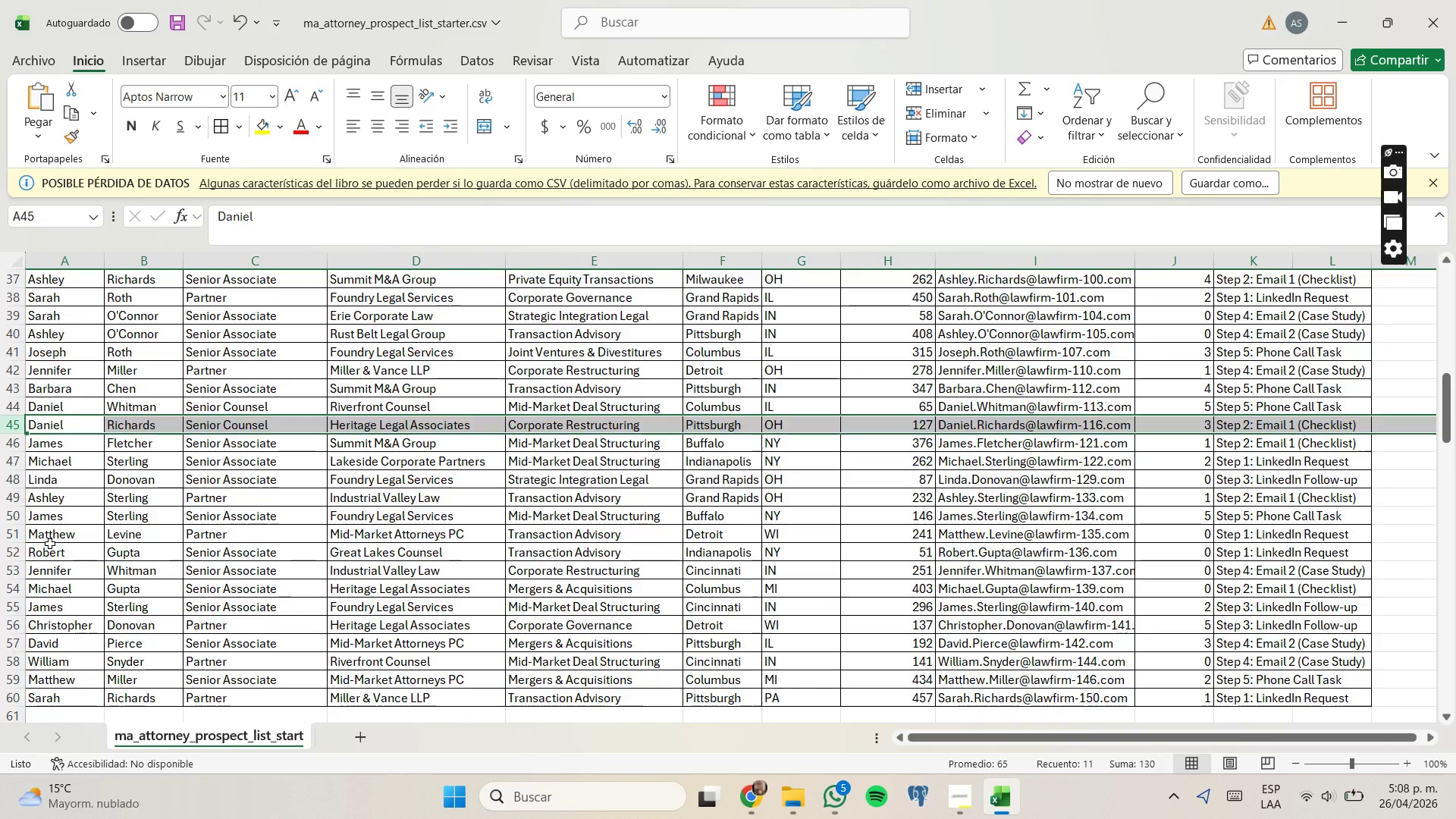 
wait(8.62)
 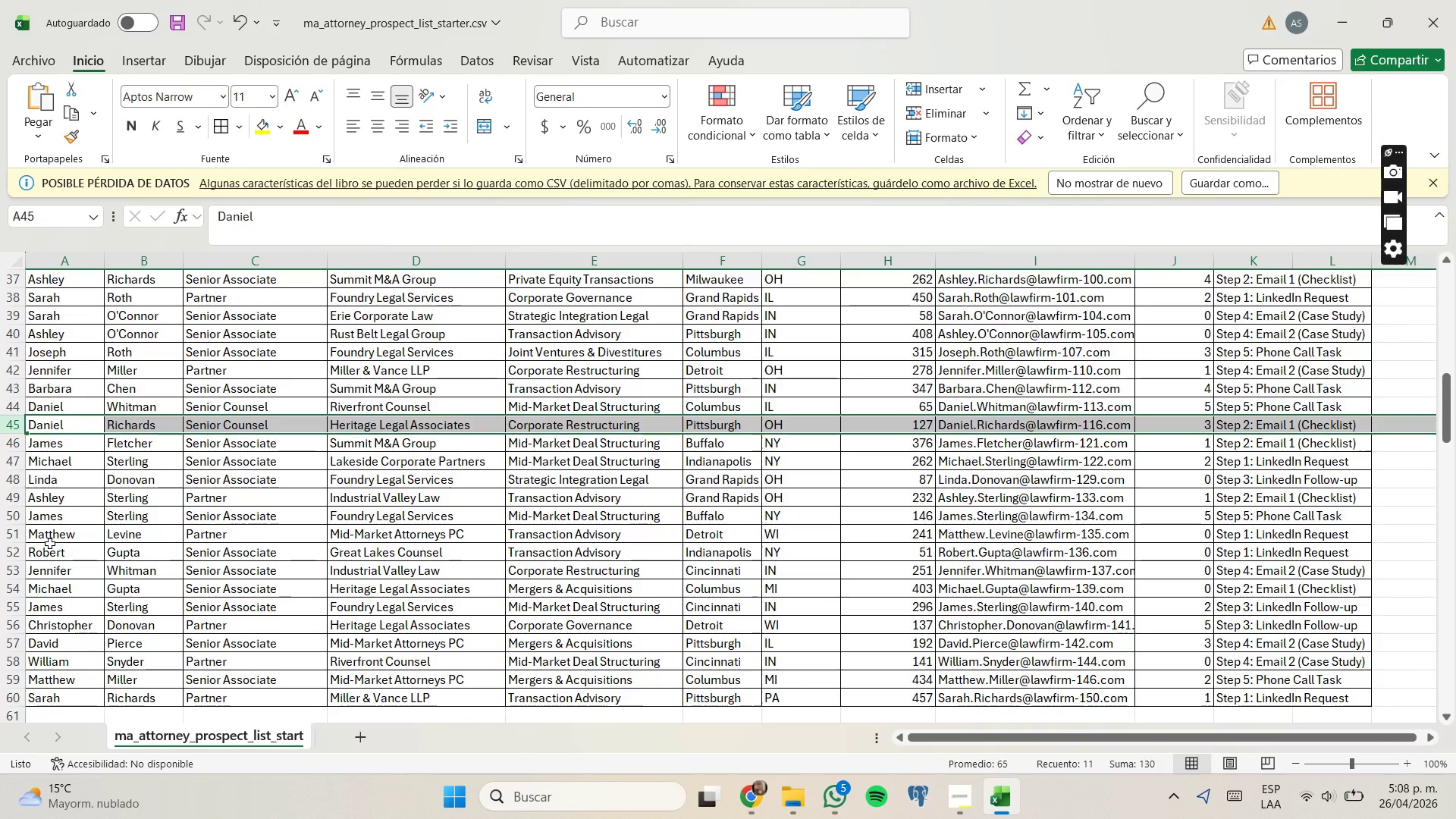 
left_click([921, 20])
 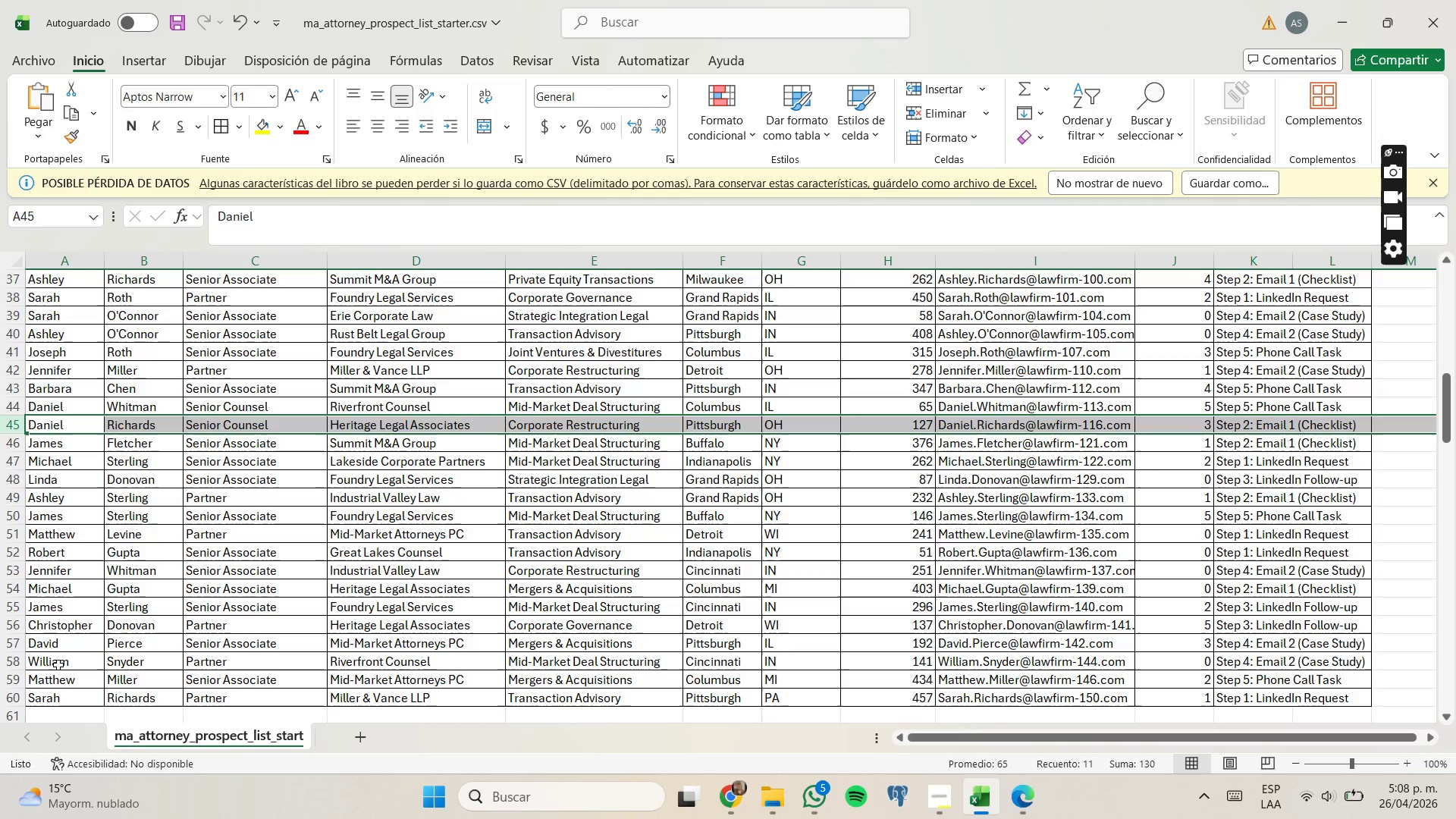 
wait(6.55)
 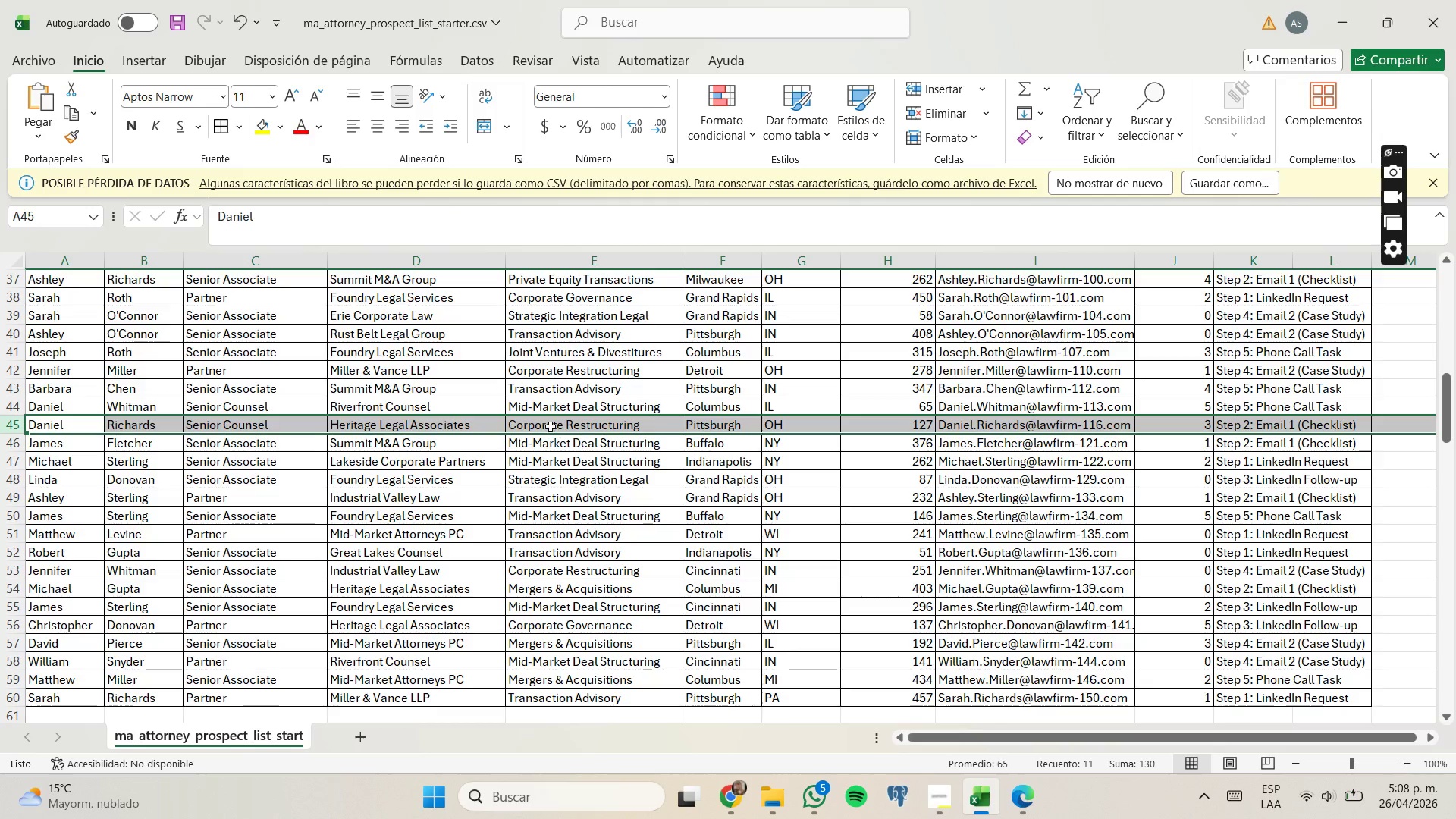 
left_click_drag(start_coordinate=[15, 679], to_coordinate=[15, 698])
 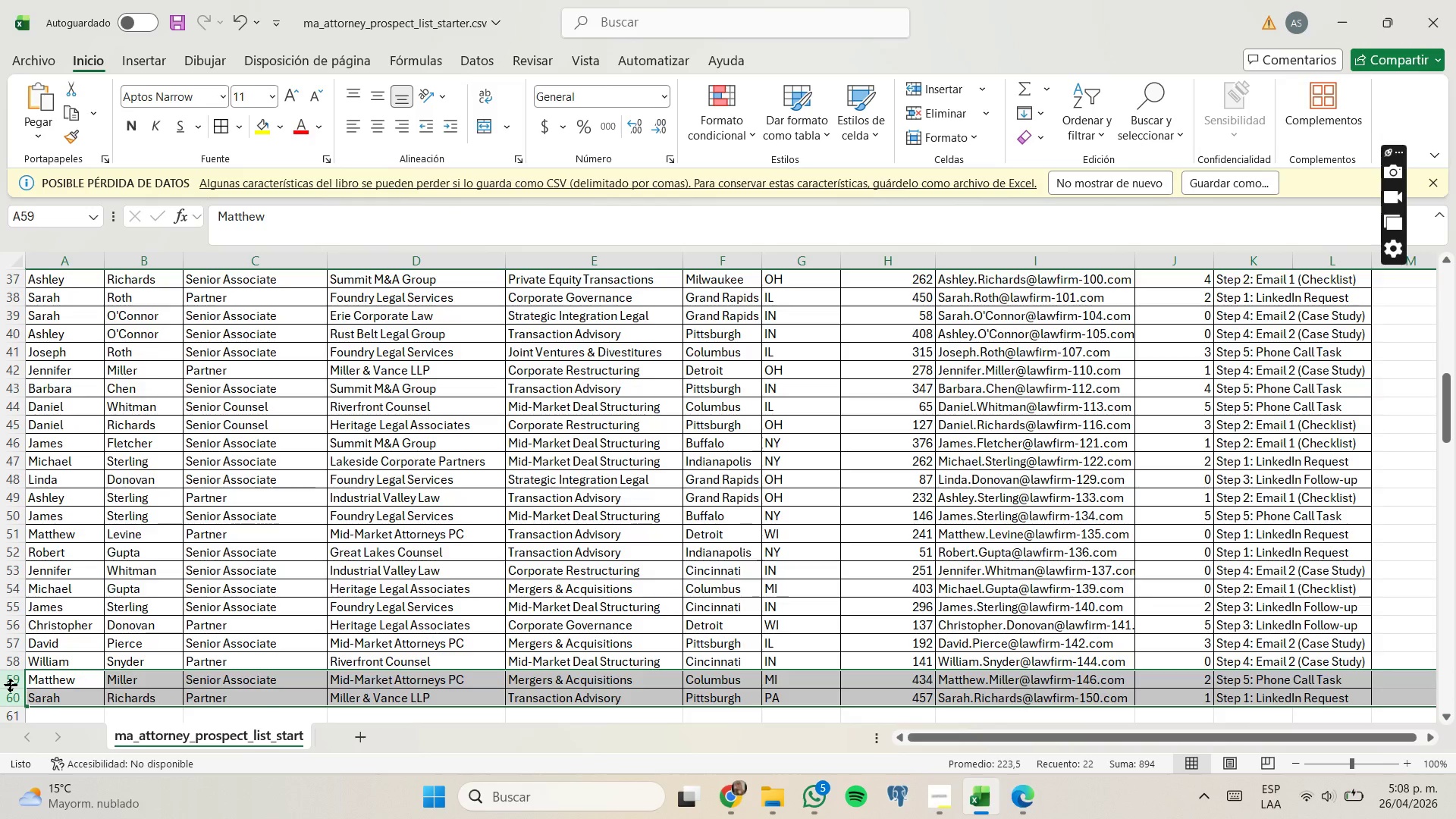 
right_click([11, 686])
 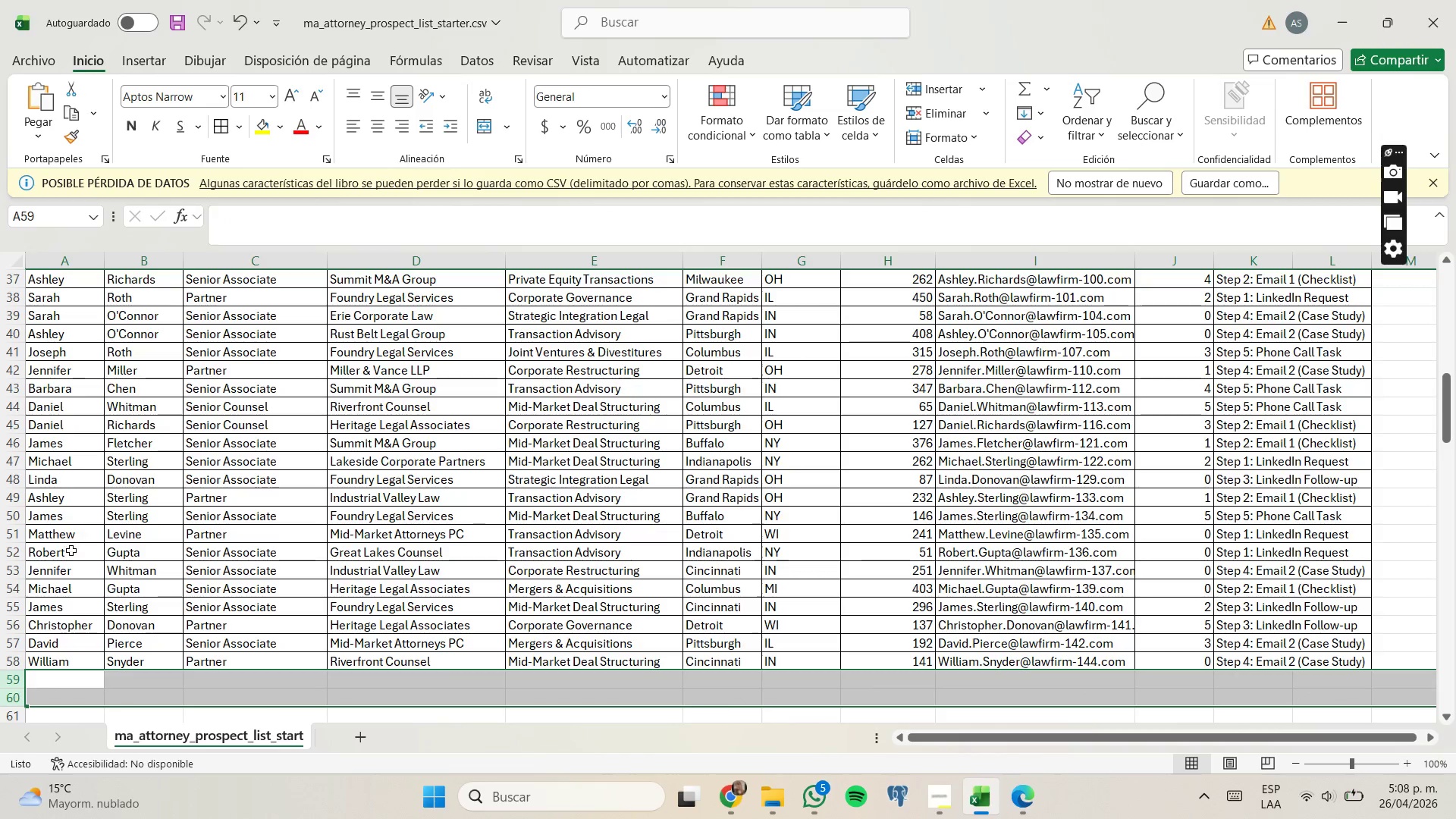 
scroll: coordinate [70, 585], scroll_direction: none, amount: 0.0
 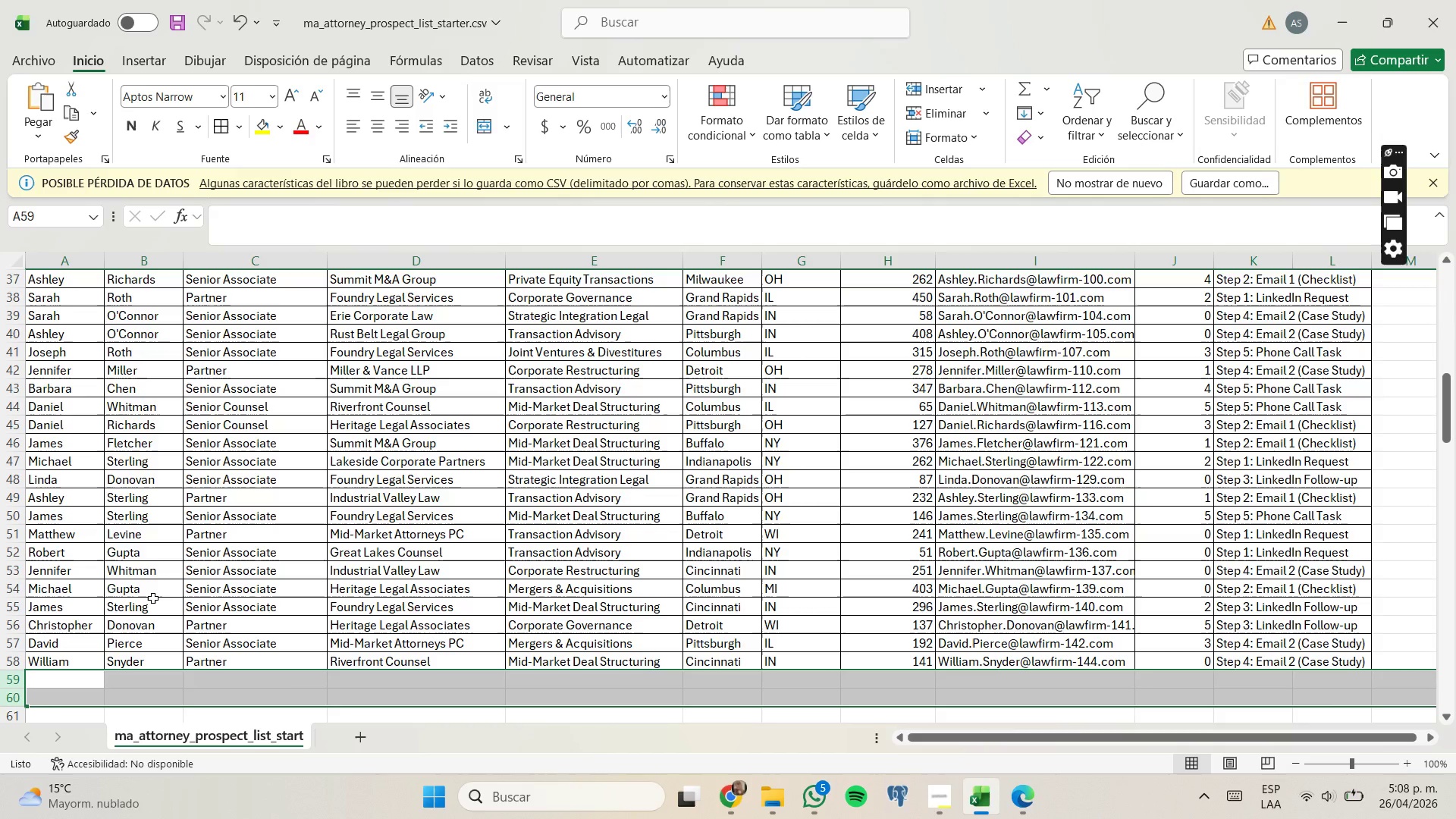 
wait(8.12)
 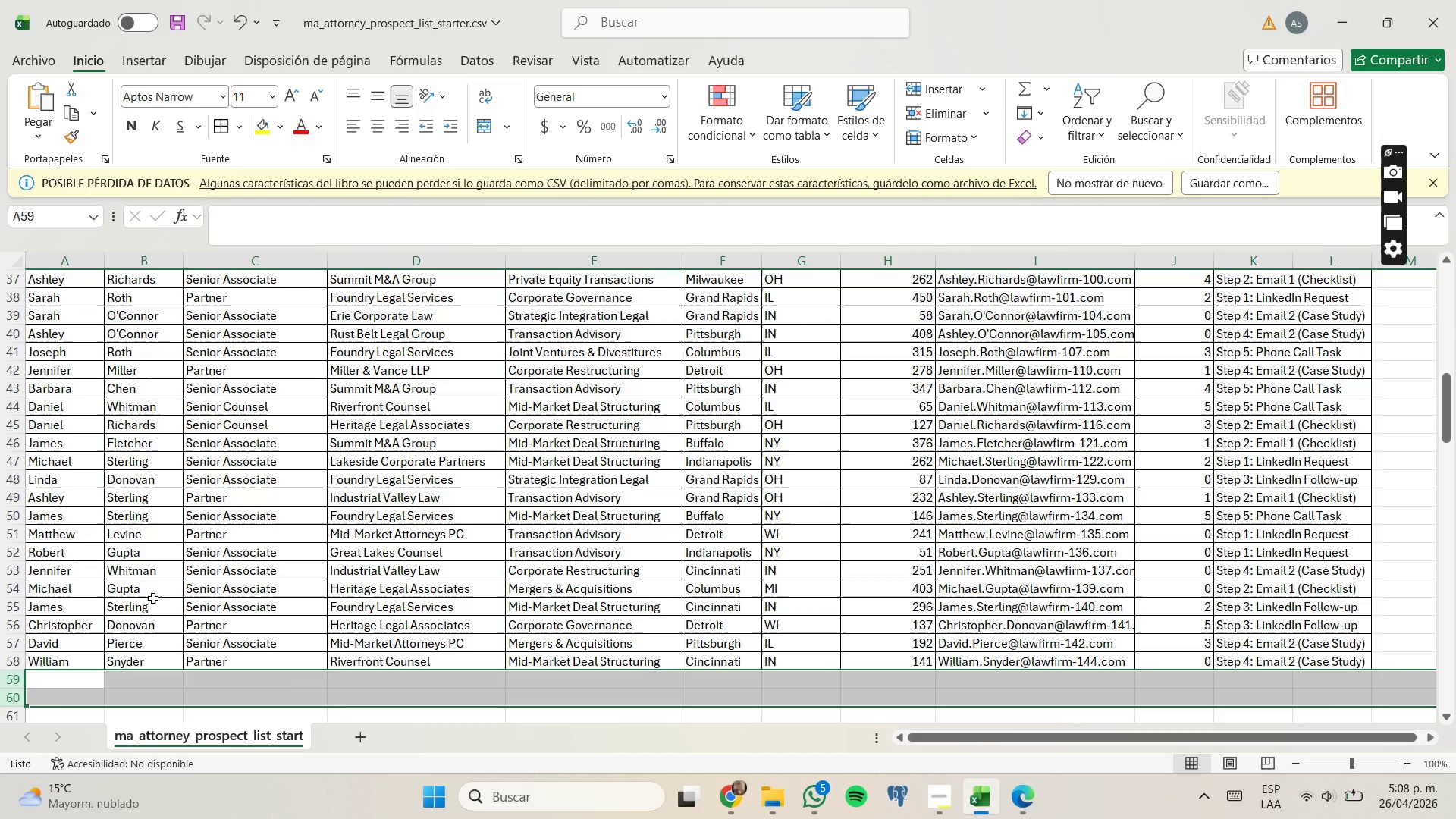 
right_click([11, 667])
 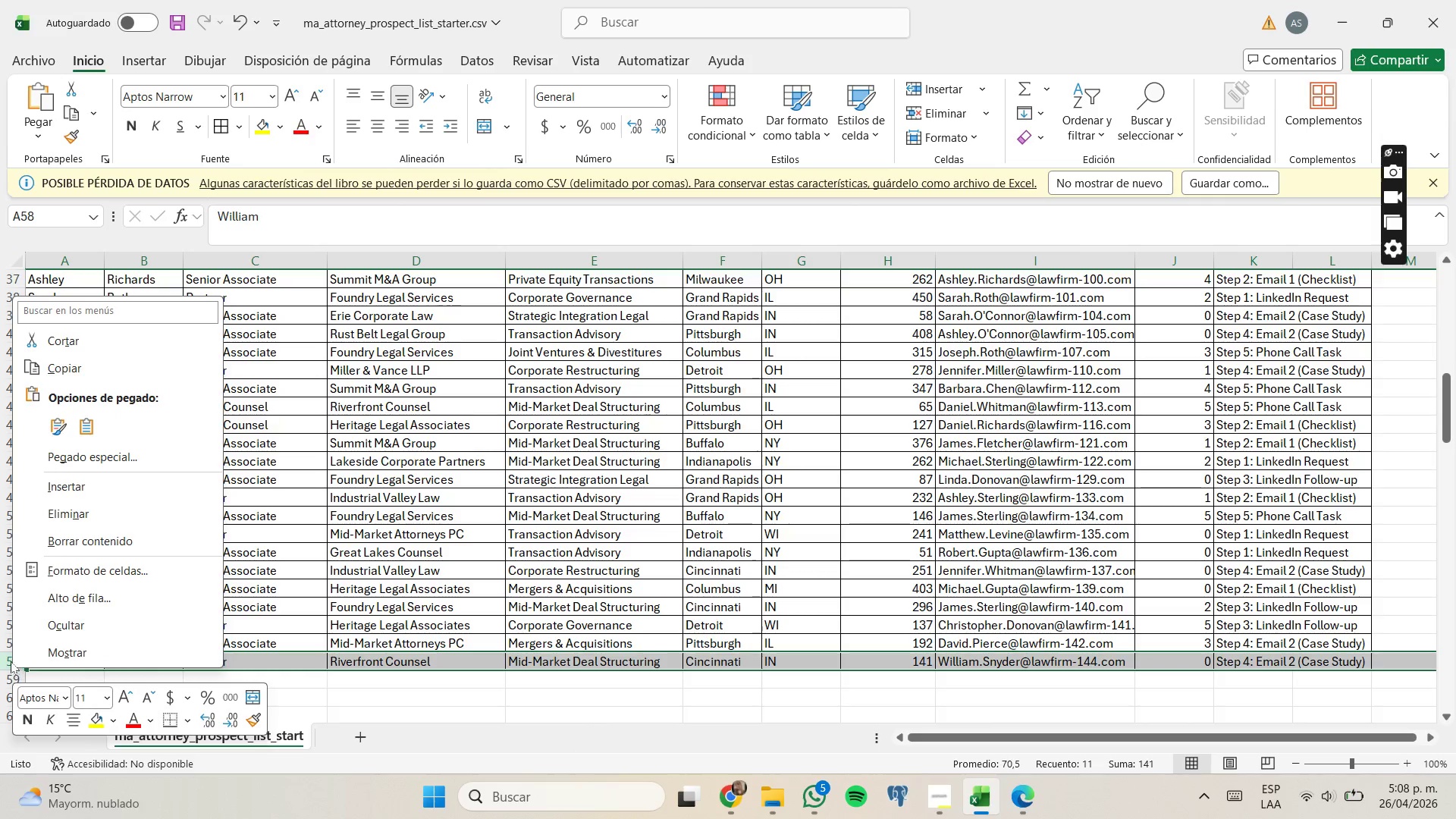 
right_click([6, 659])
 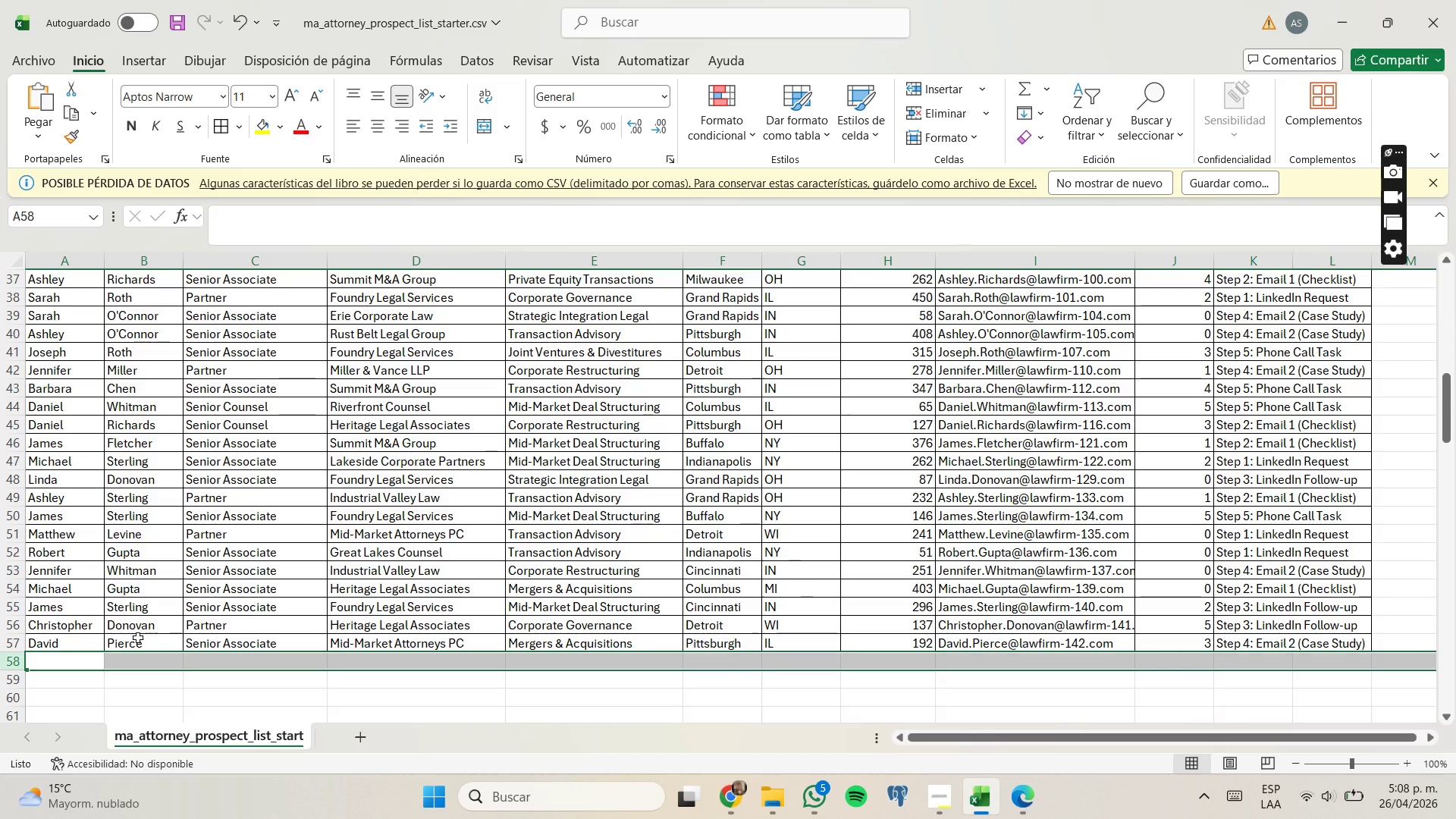 
wait(7.39)
 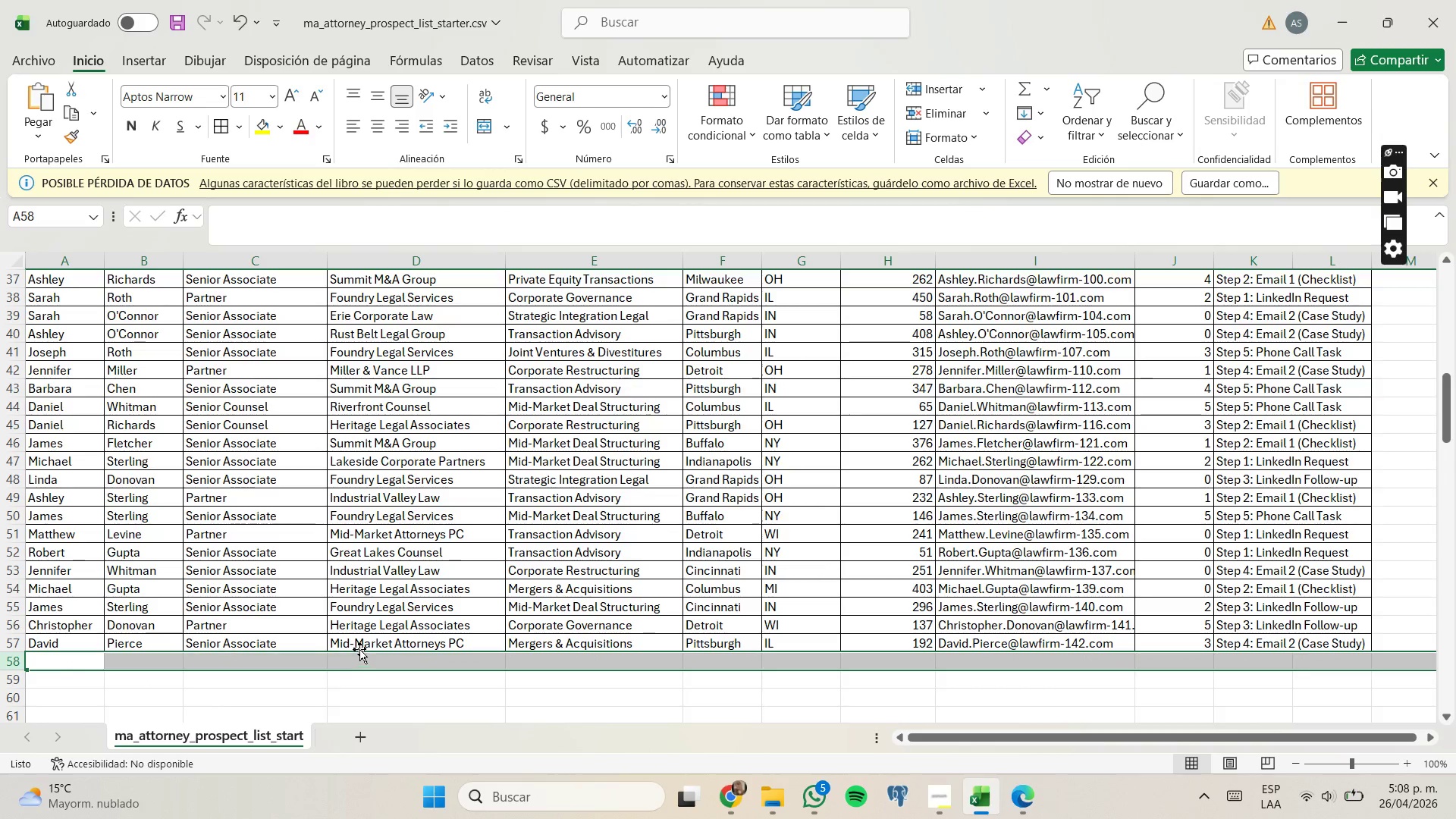 
right_click([12, 623])
 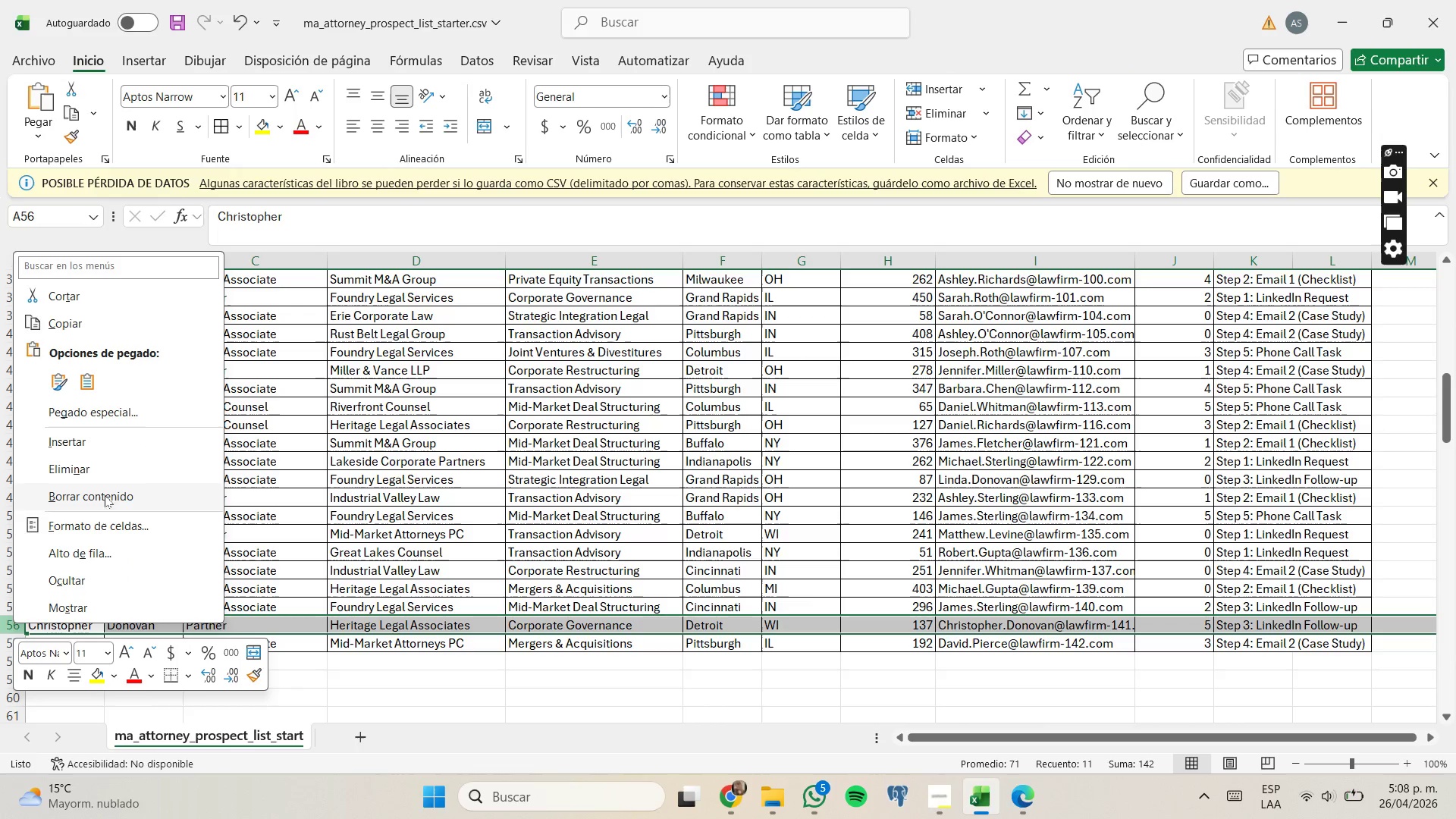 
left_click([121, 467])
 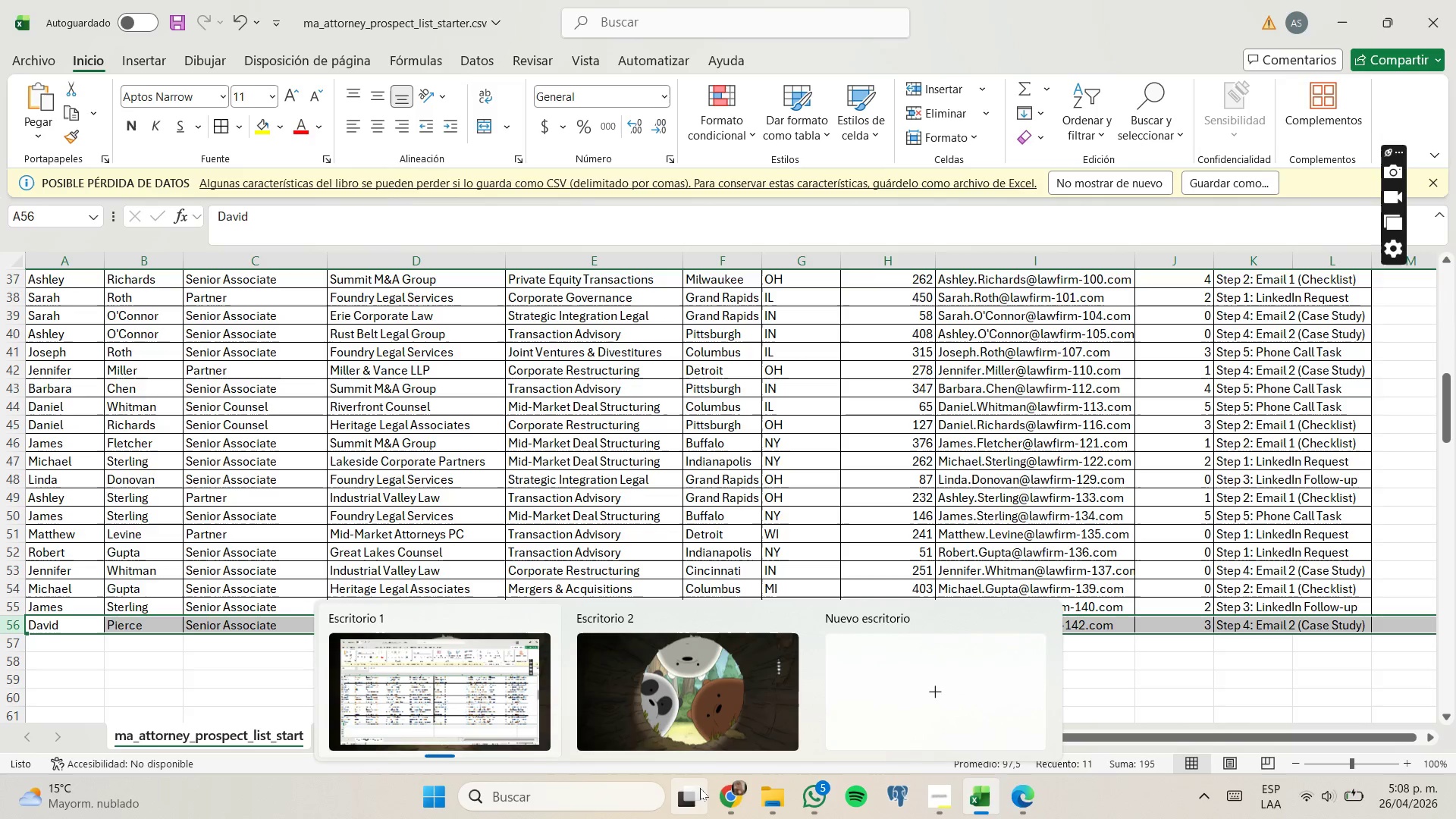 
wait(14.48)
 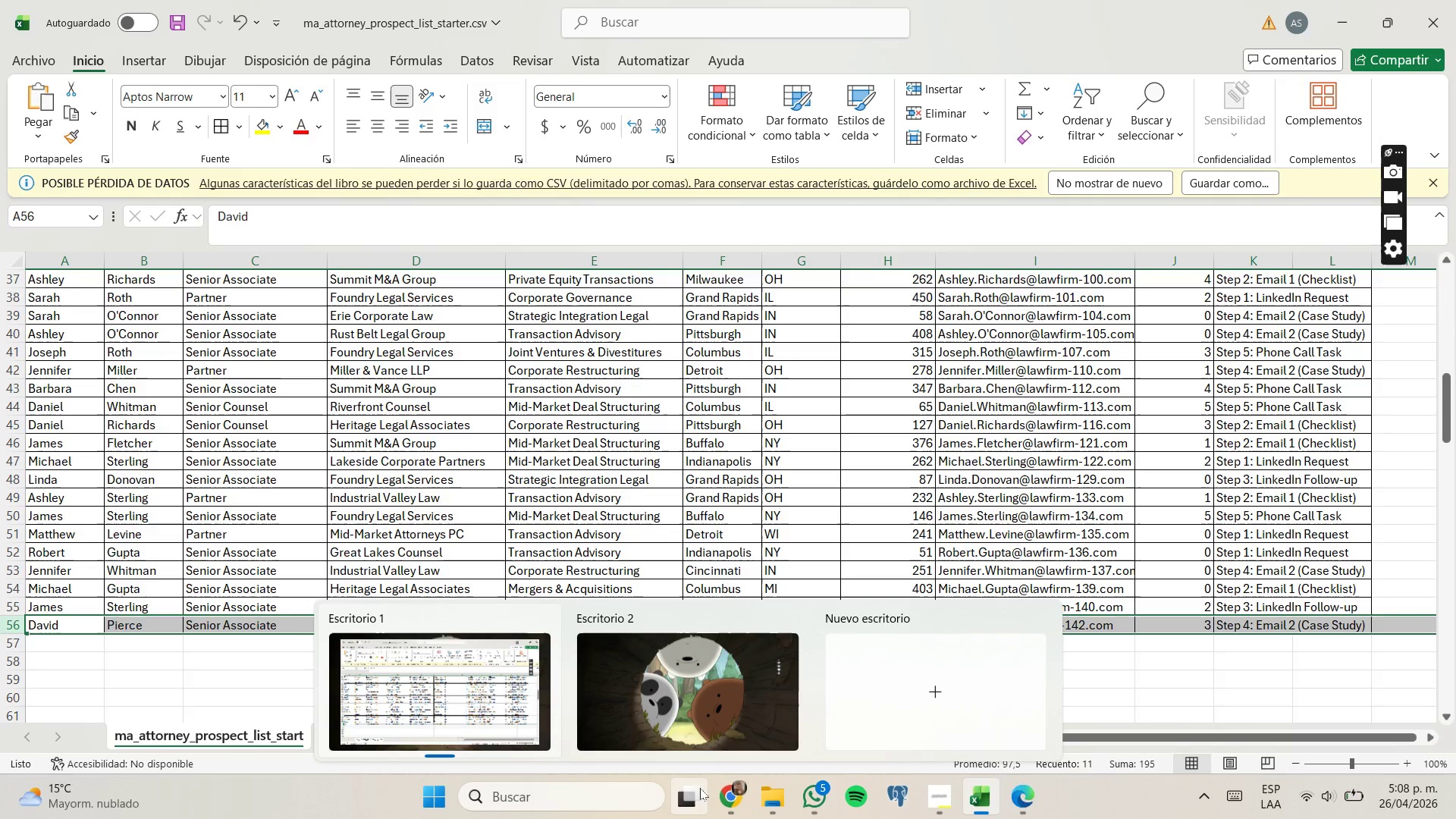 
left_click([940, 786])
 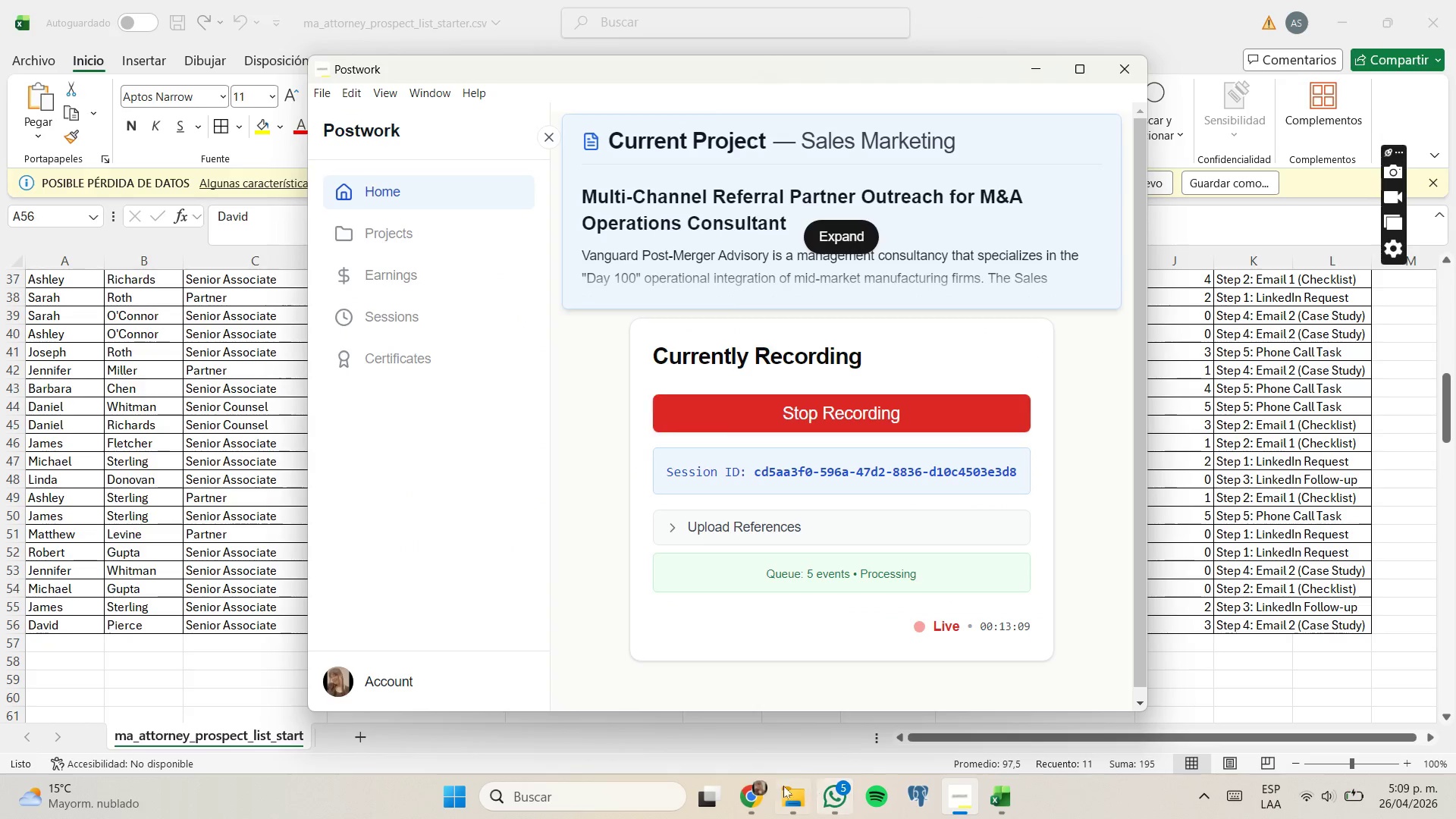 
left_click([758, 786])
 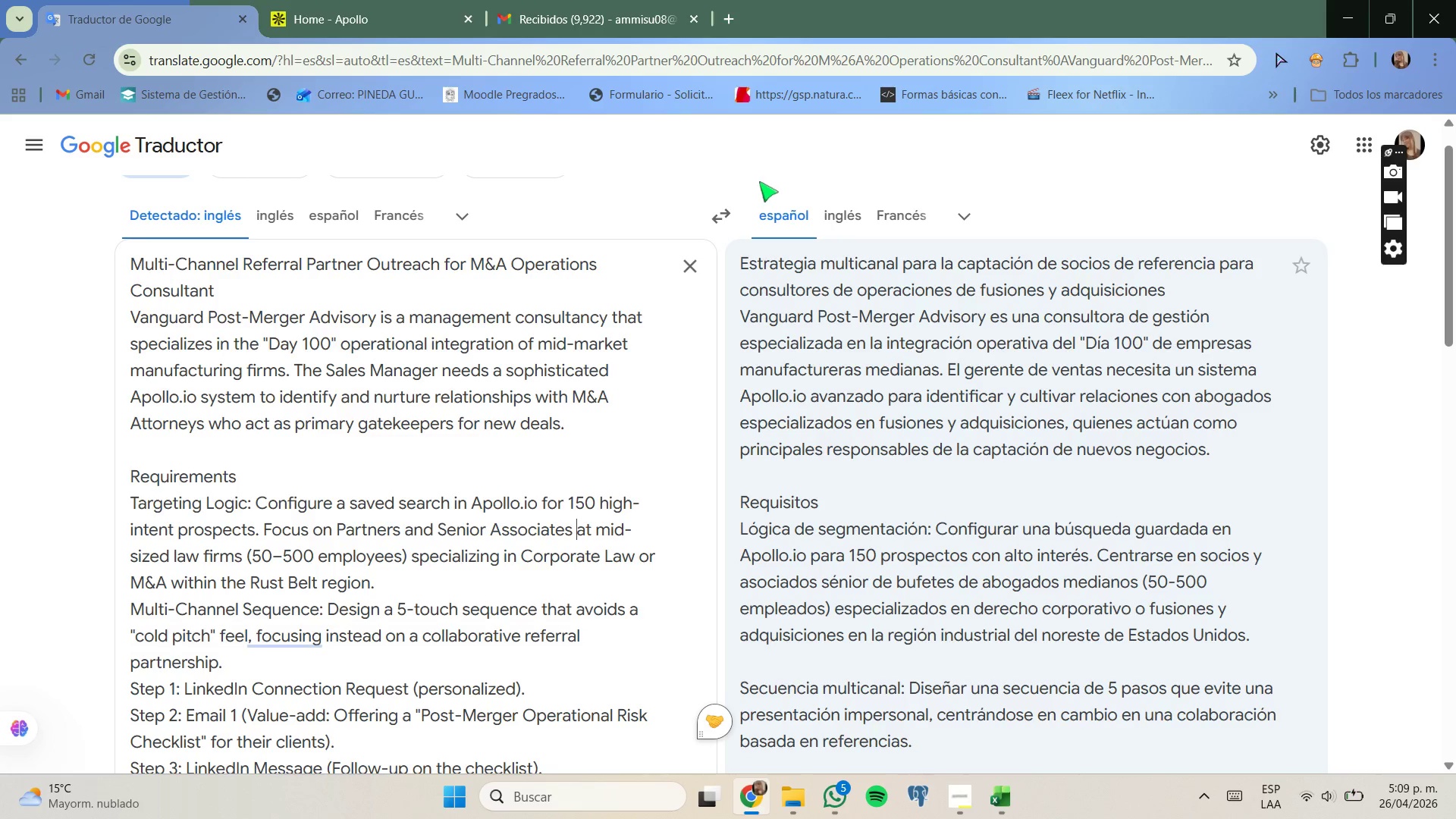 
left_click([732, 7])
 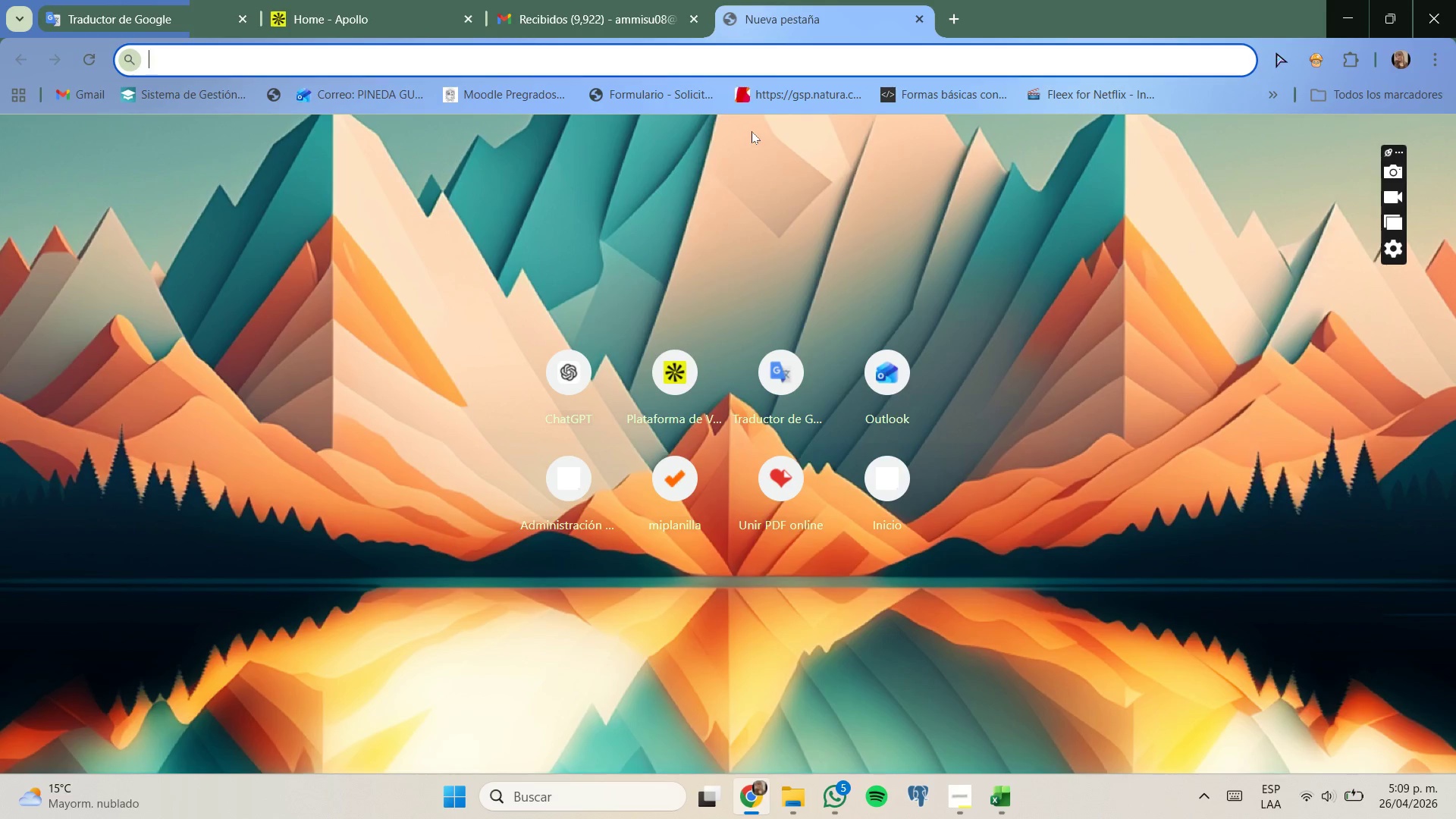 
key(G)
 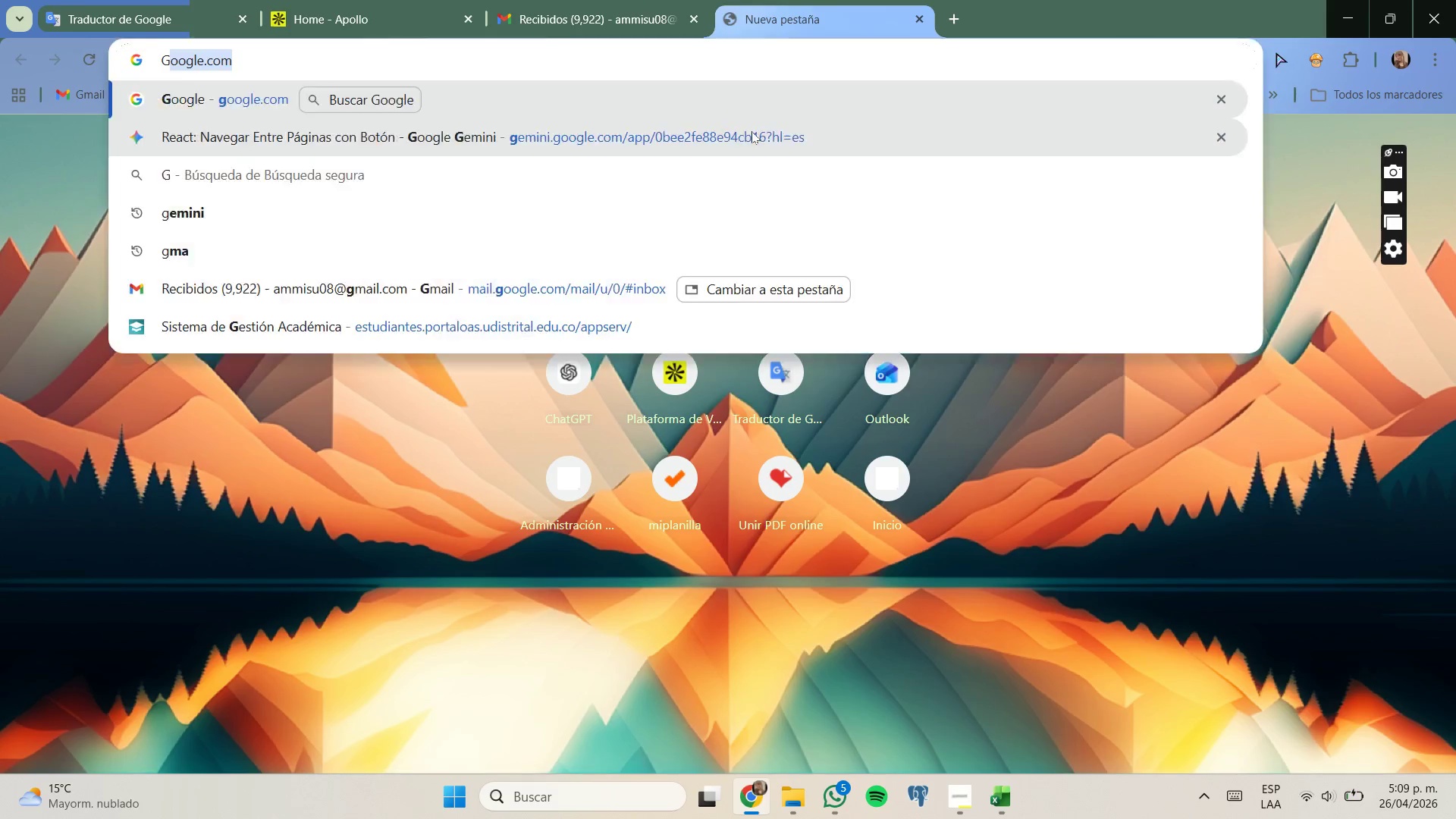 
key(Enter)
 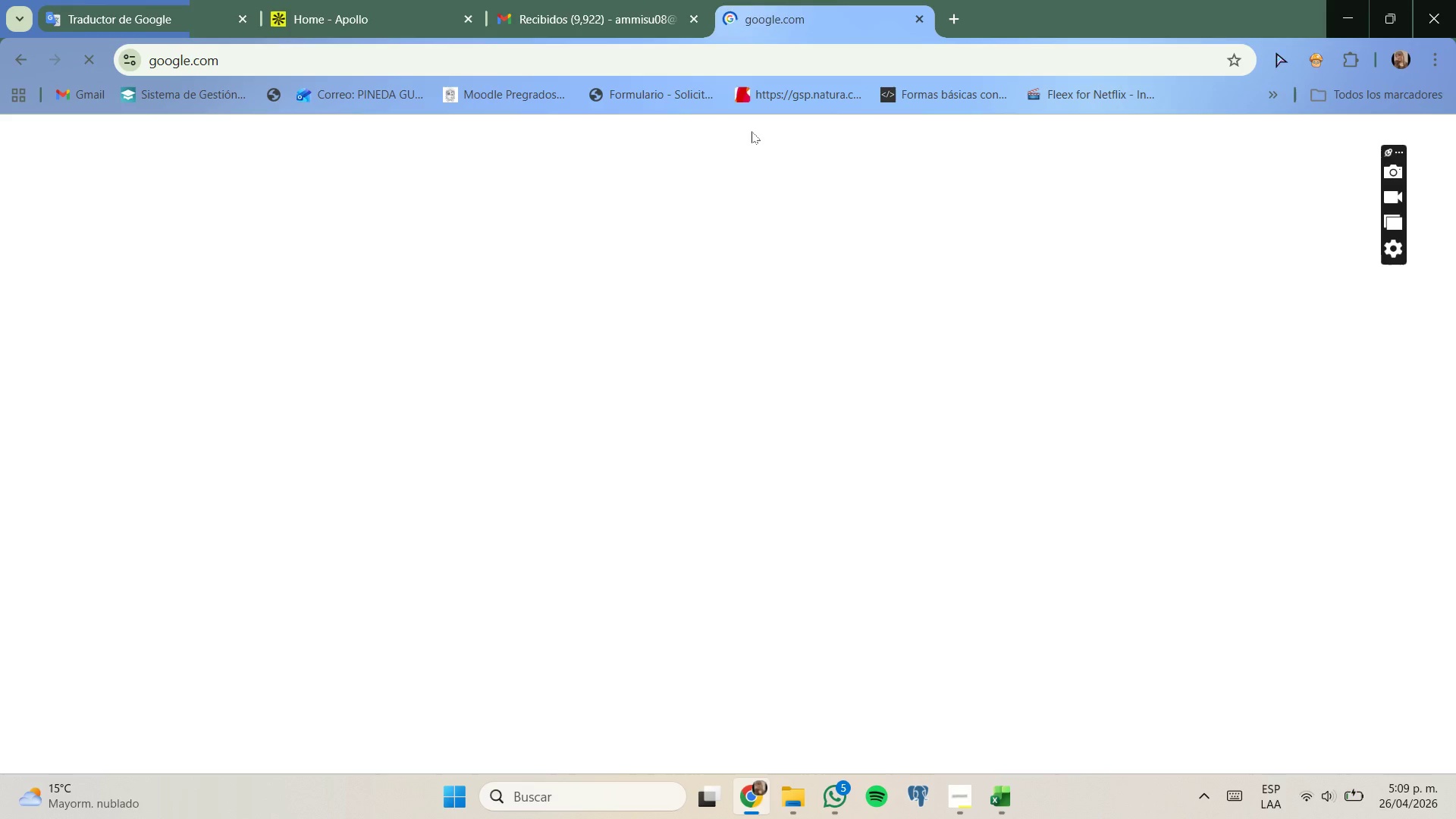 
type(de)
key(Backspace)
type(ETROIT )
 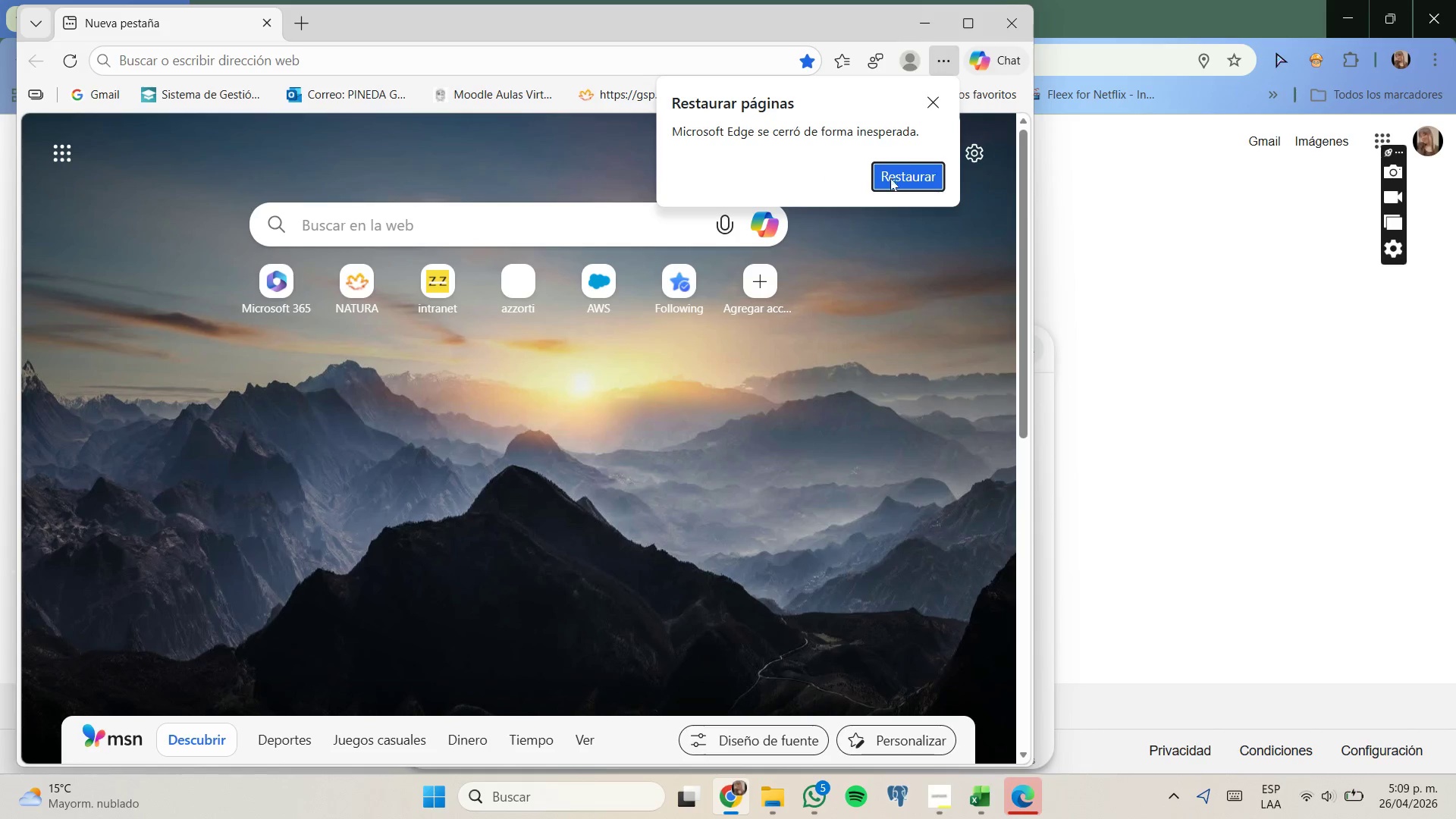 
left_click([1138, 407])
 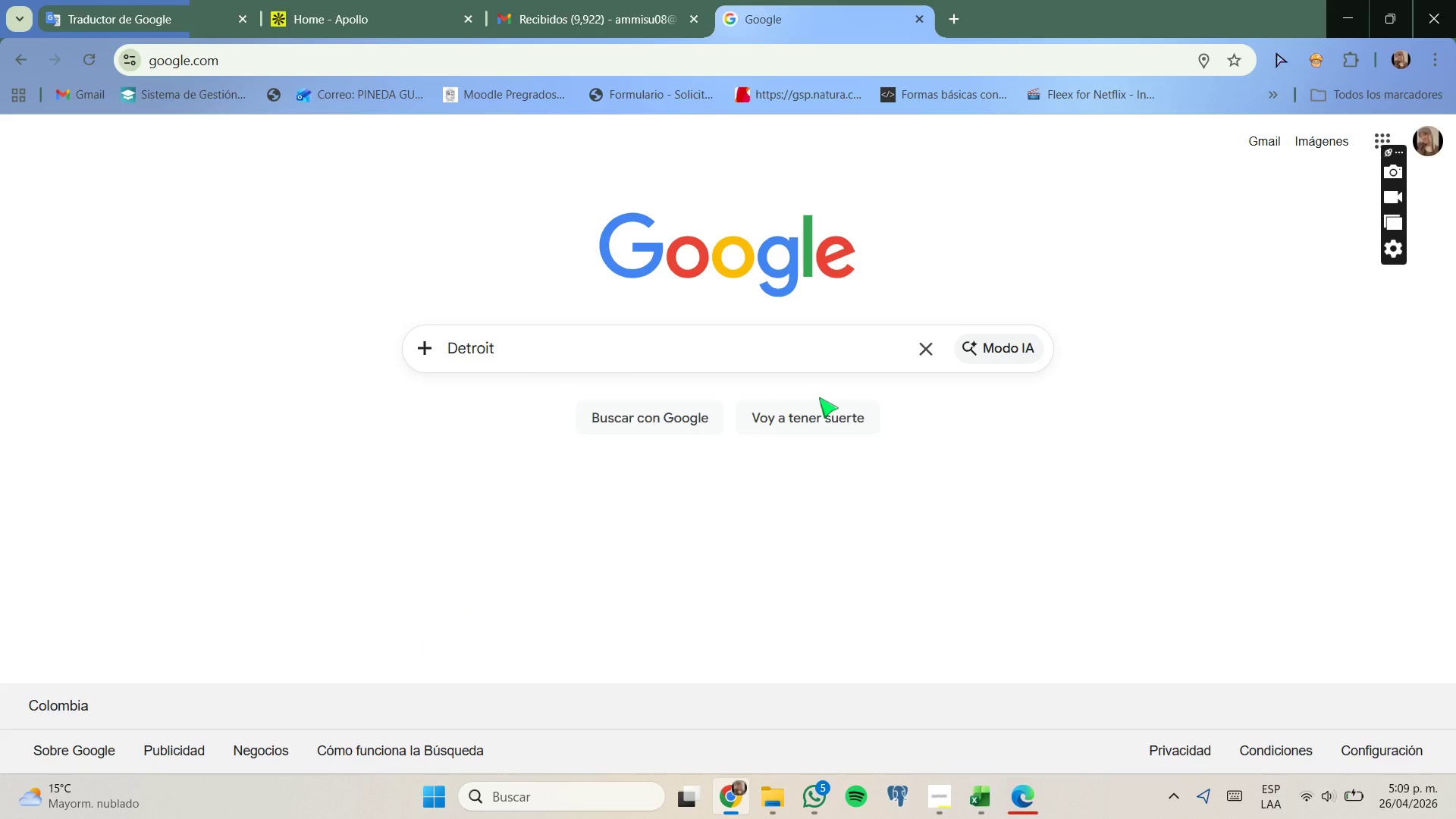 
type(IS)
 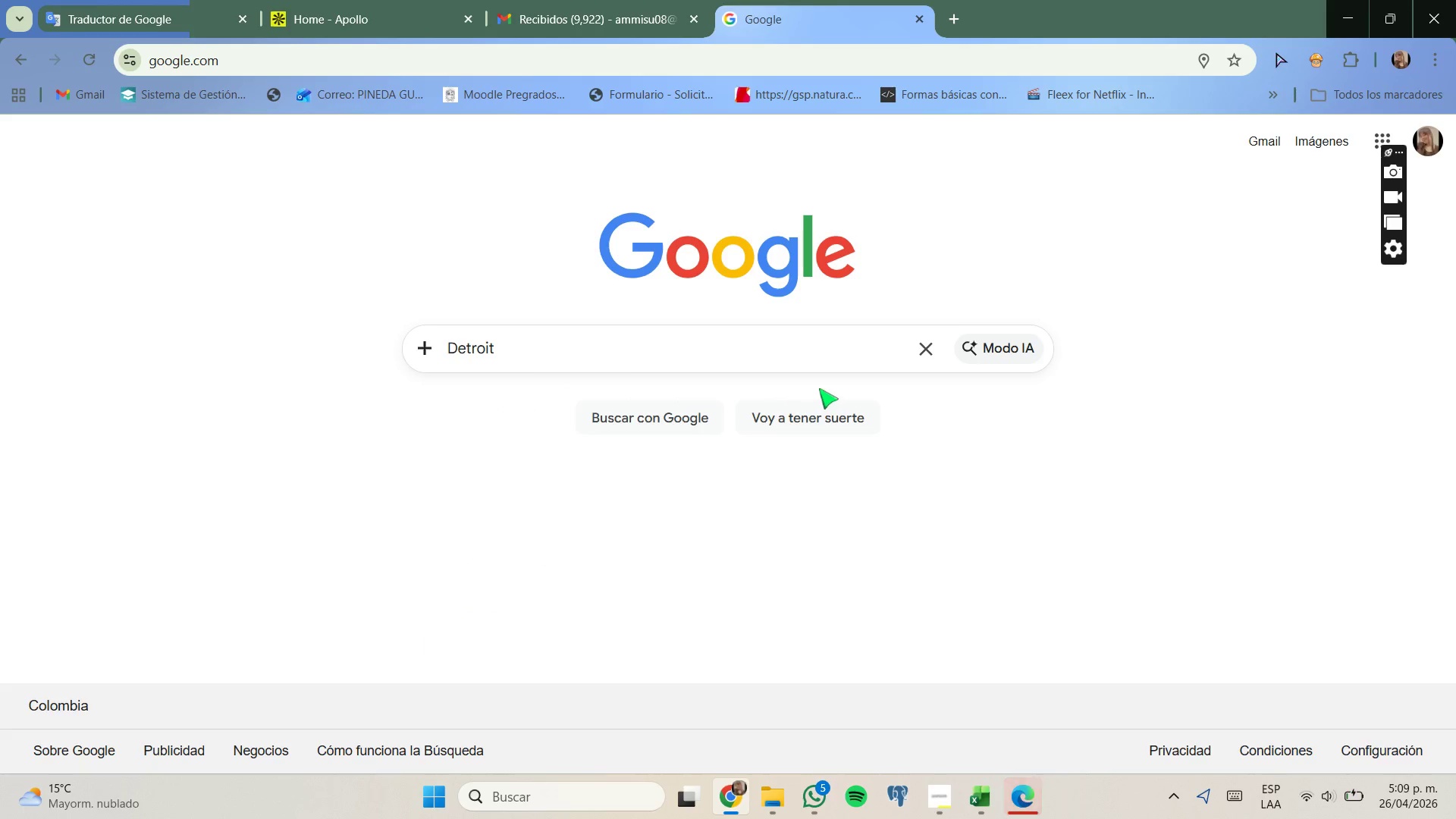 
left_click([819, 371])
 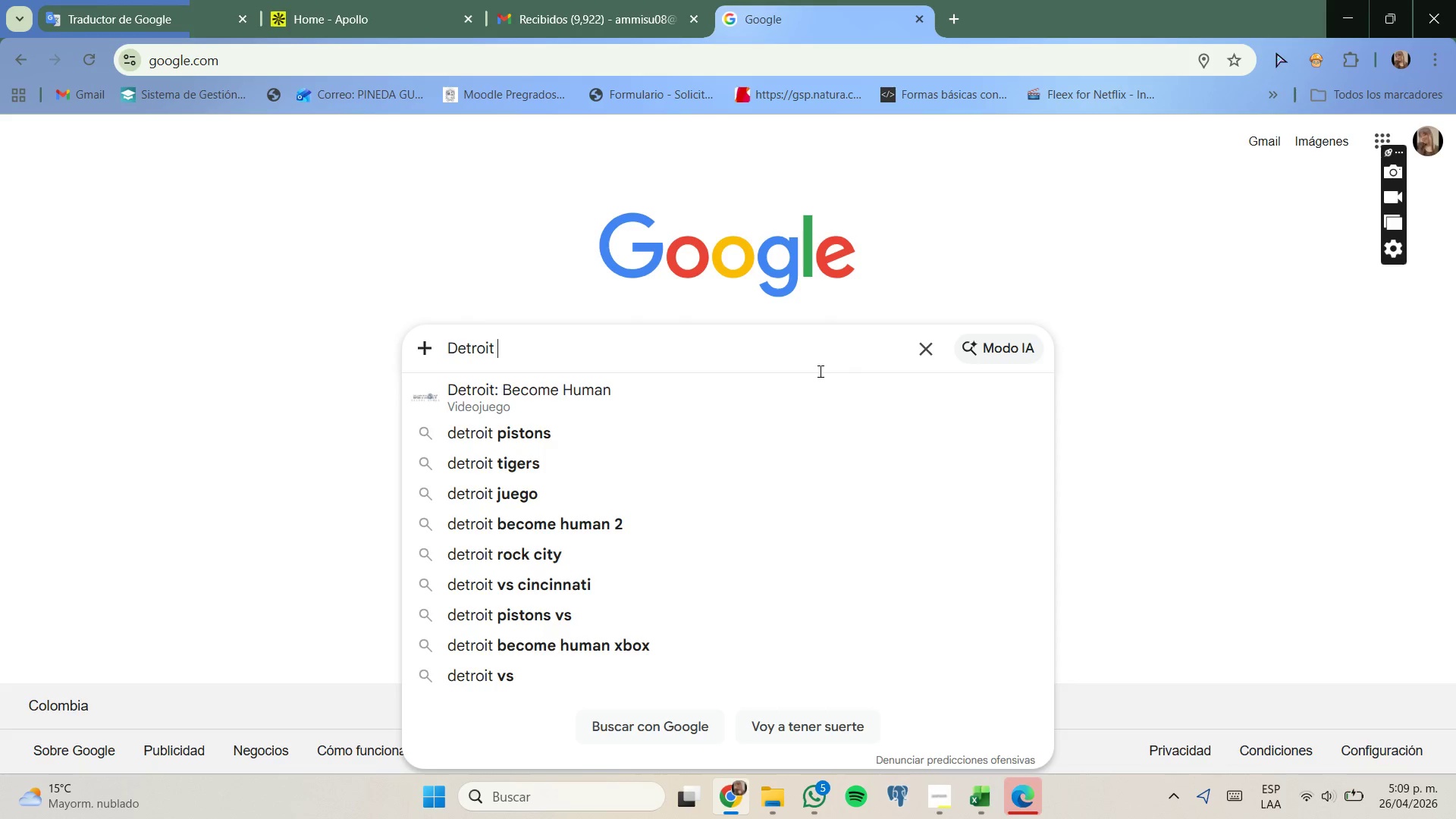 
type(IS )
 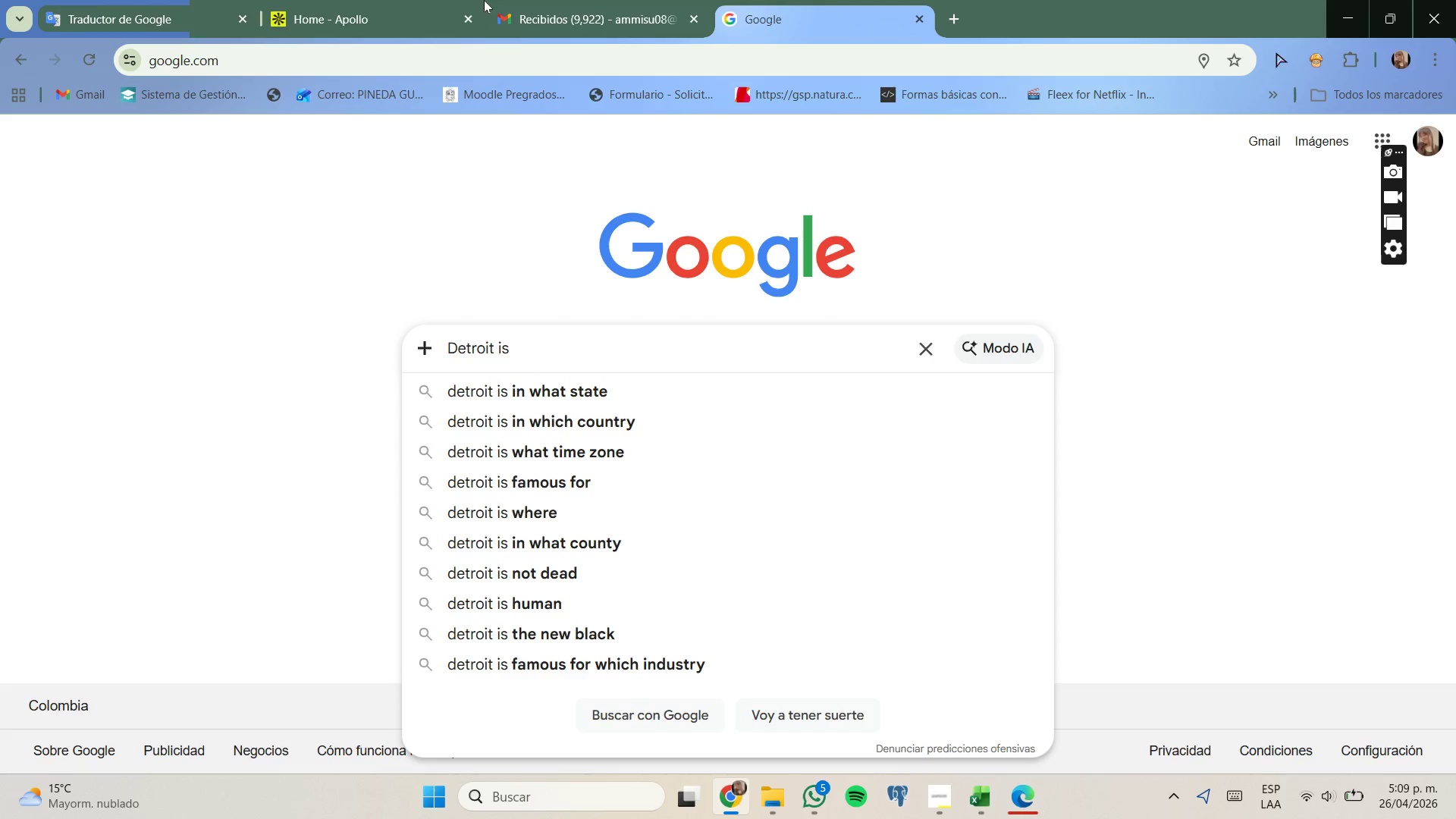 
left_click([442, 0])
 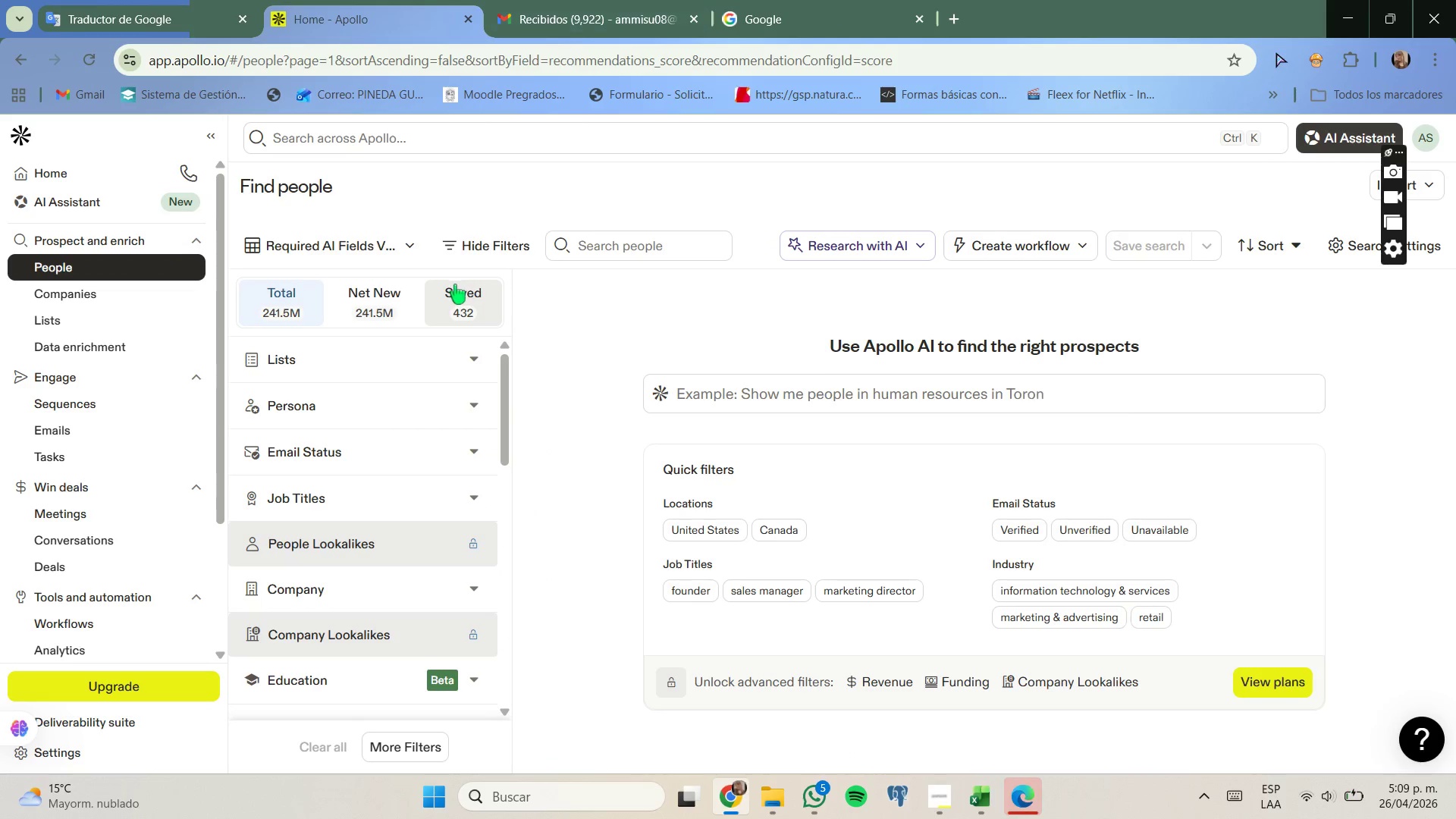 
left_click_drag(start_coordinate=[165, 0], to_coordinate=[169, 1])
 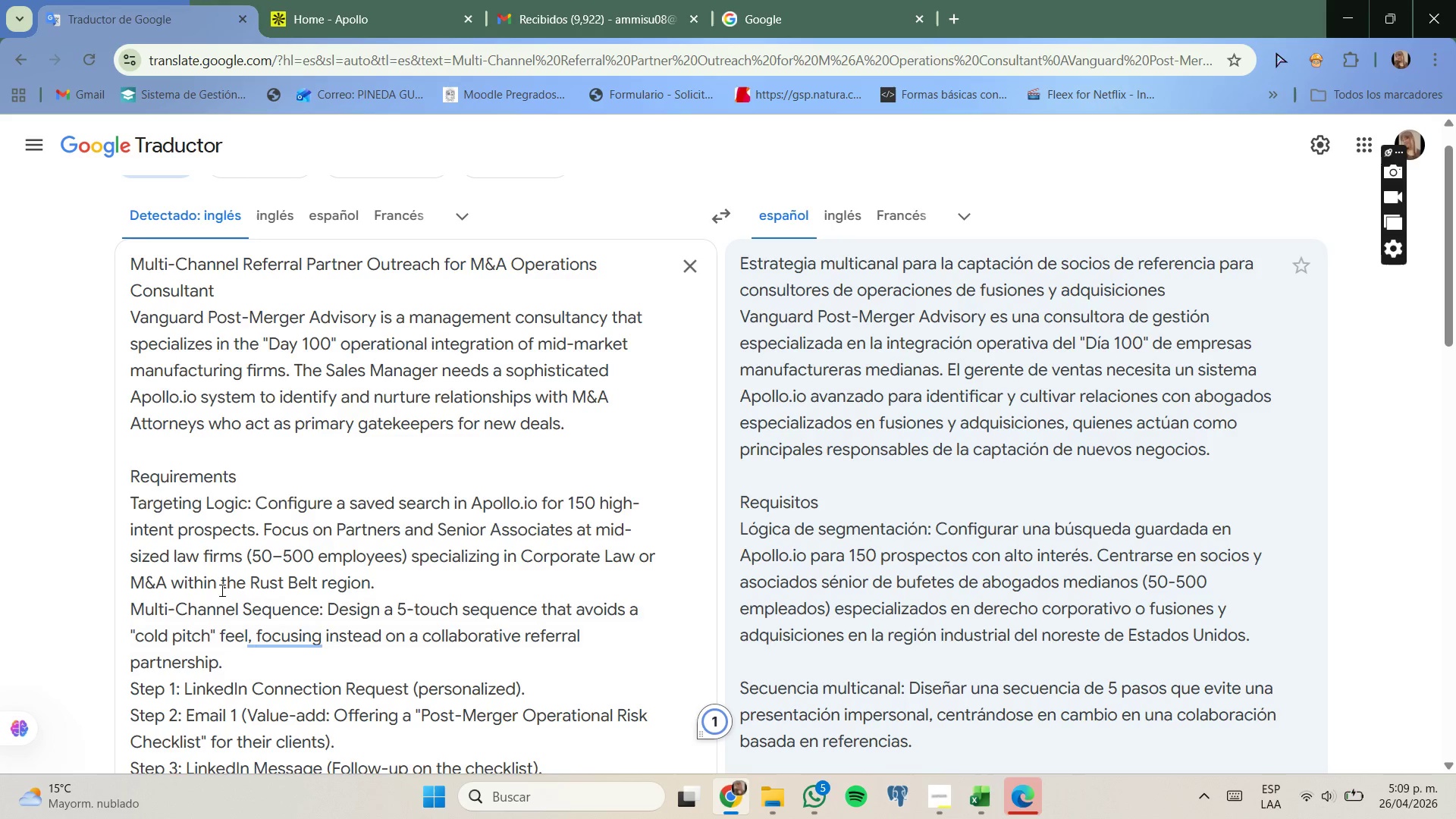 
wait(7.94)
 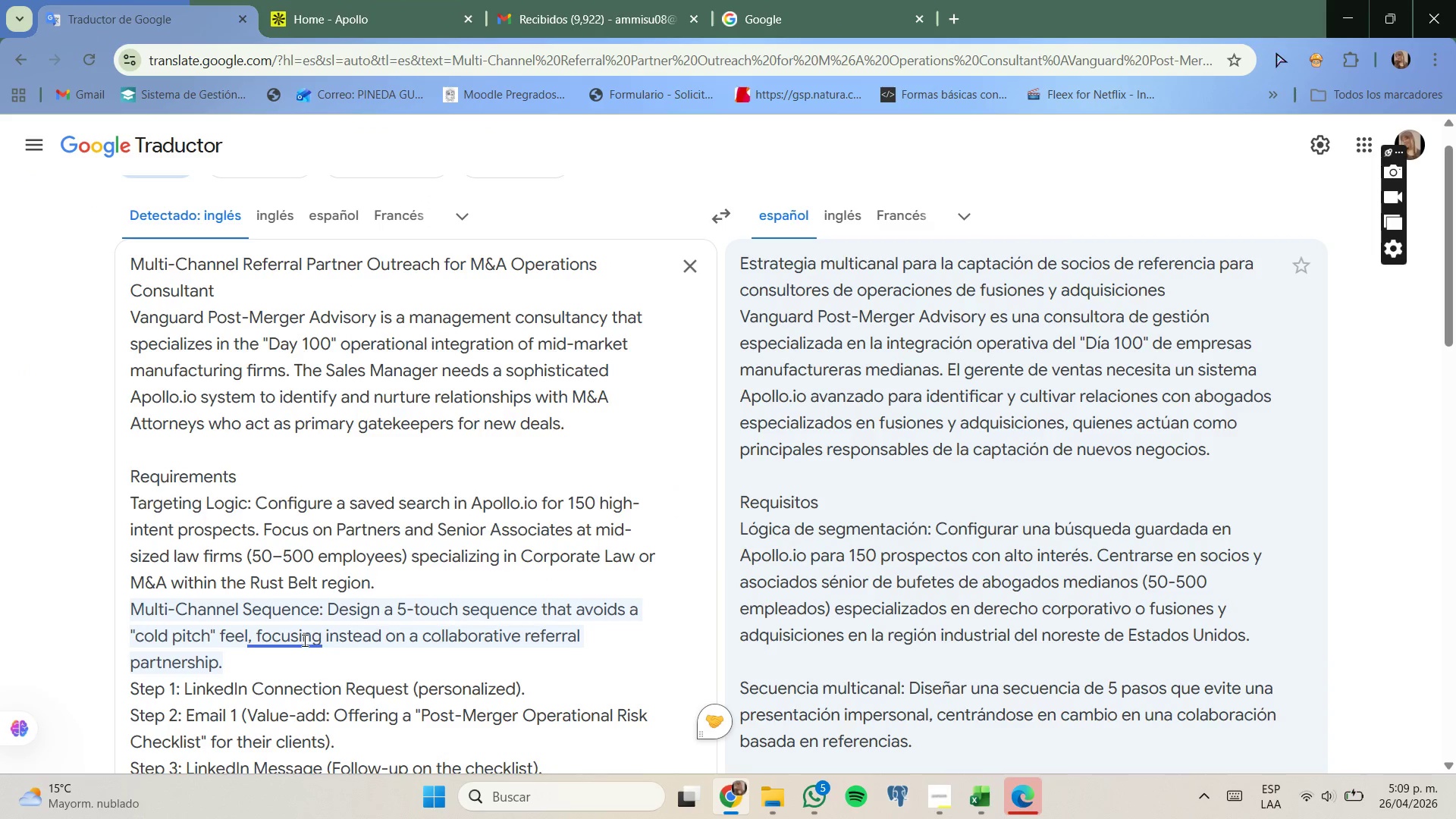 
left_click_drag(start_coordinate=[171, 582], to_coordinate=[455, 576])
 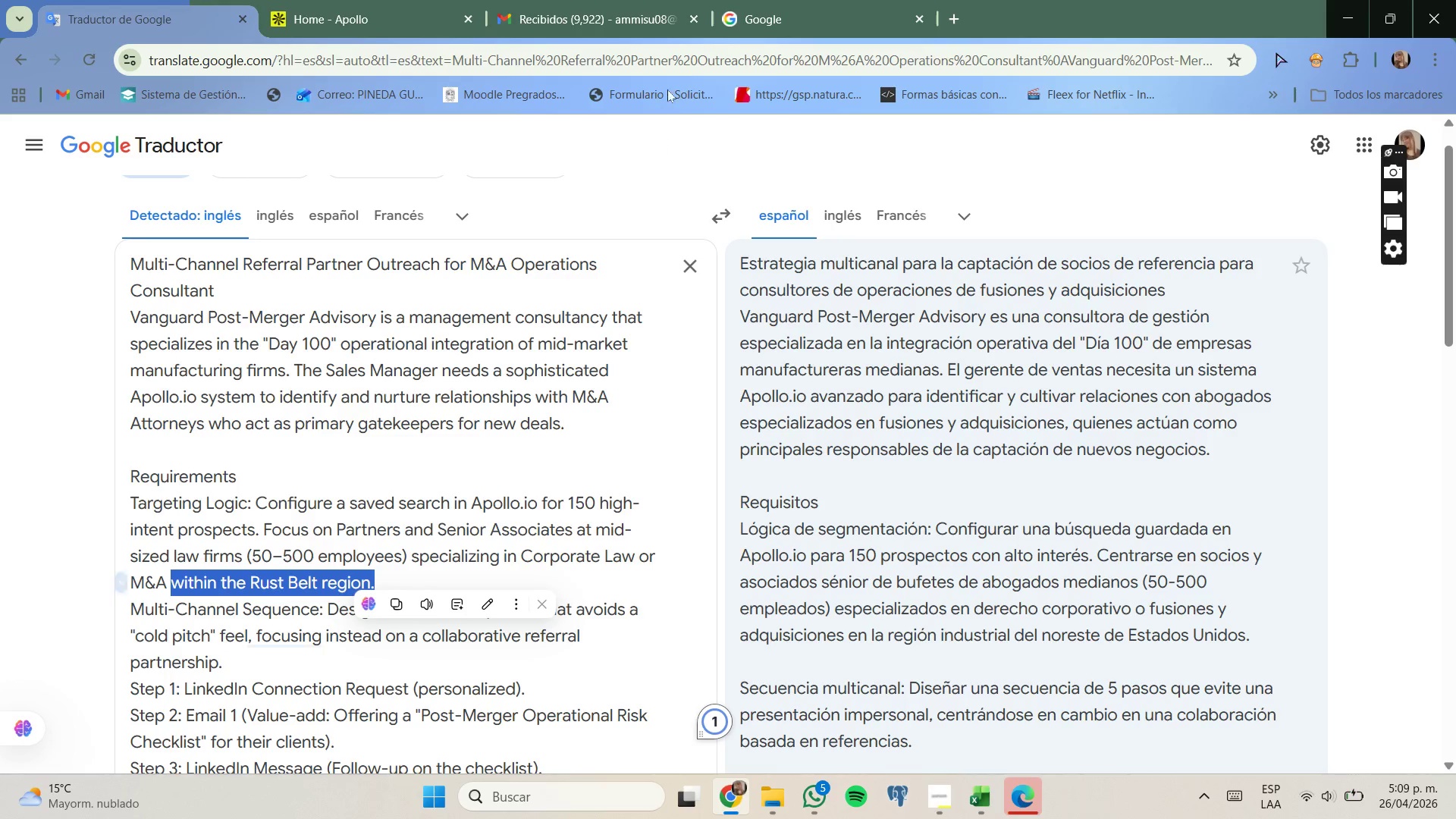 
key(Control+C)
 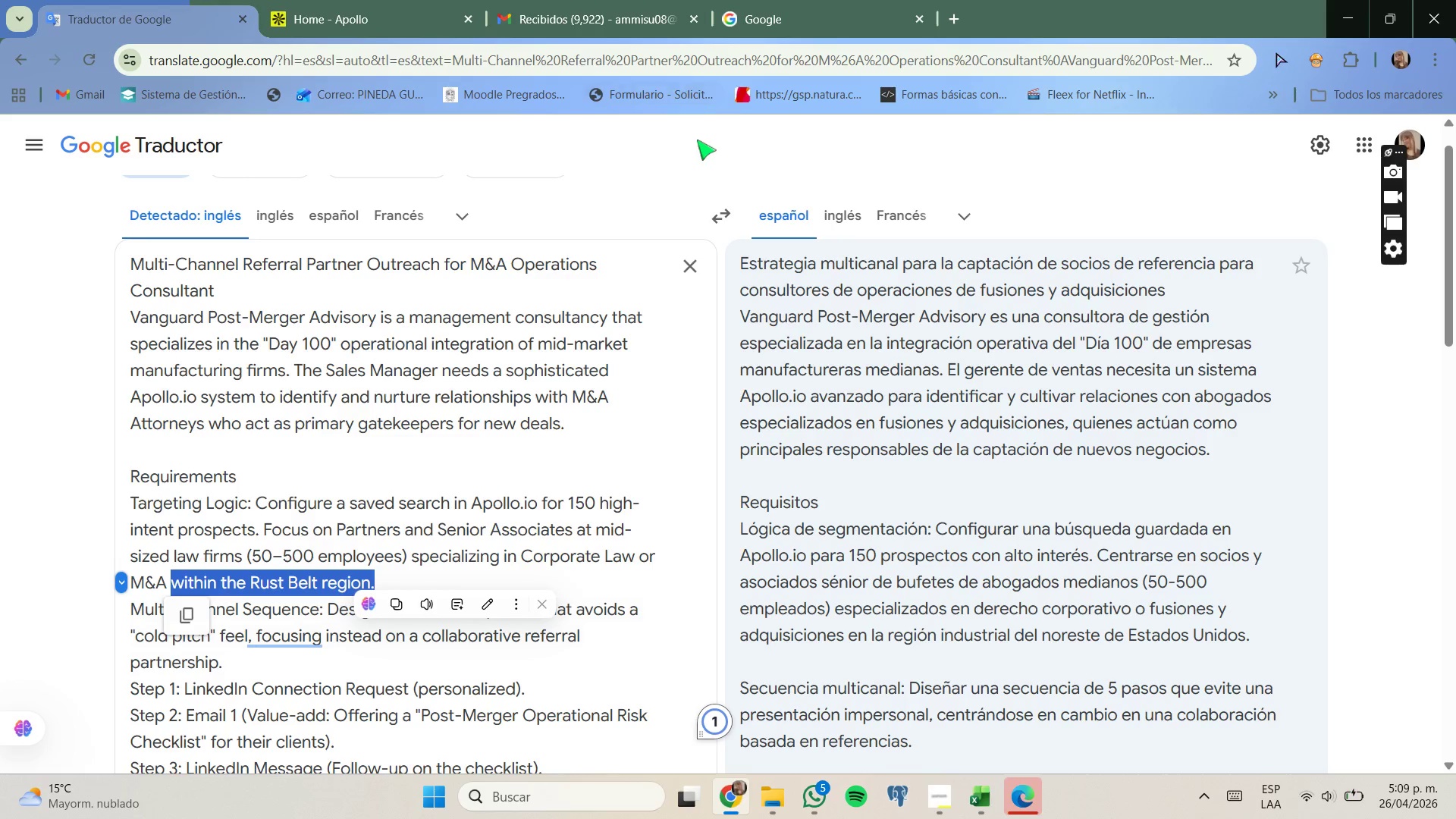 
left_click([881, 0])
 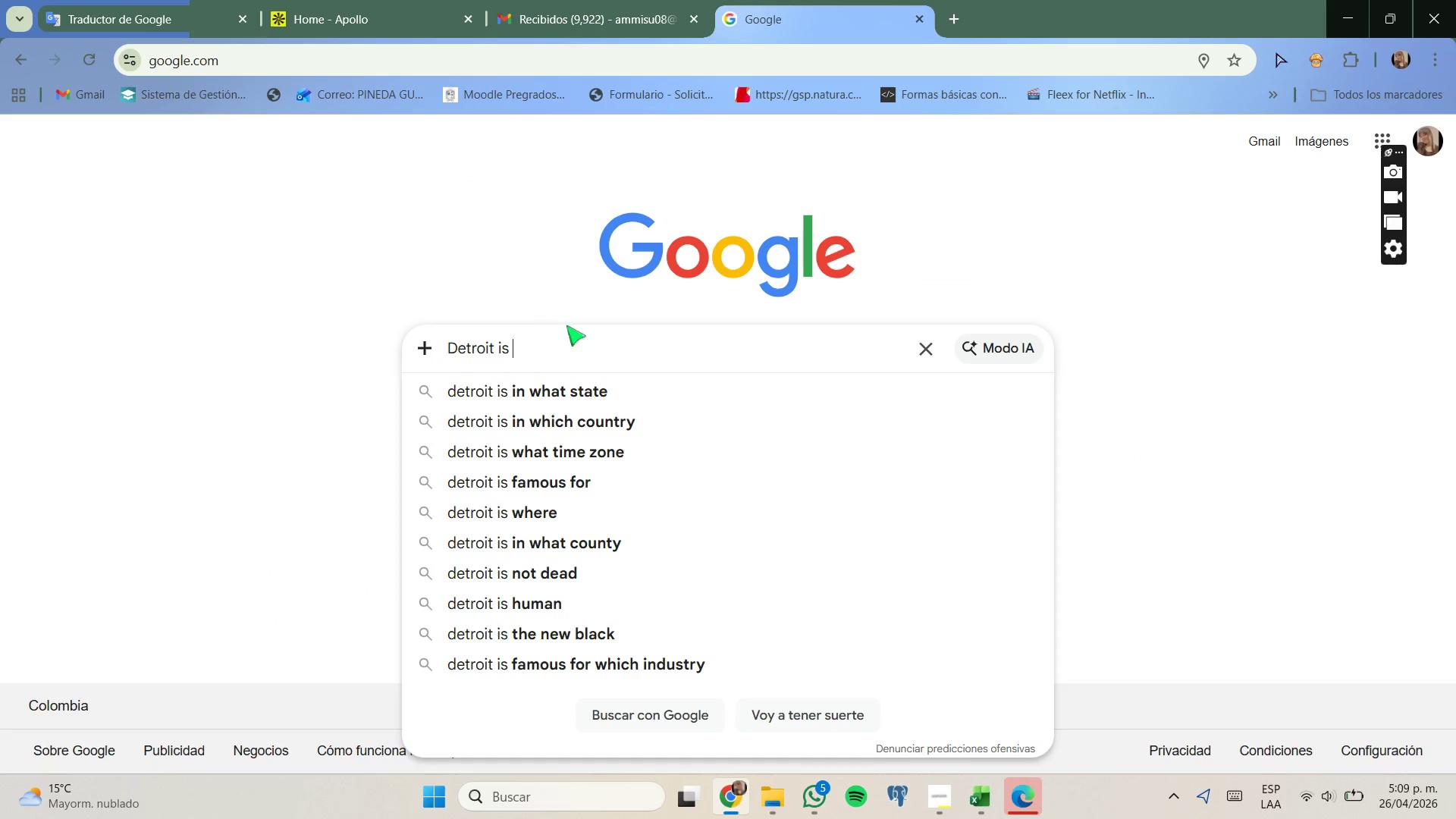 
key(Control+ControlLeft)
 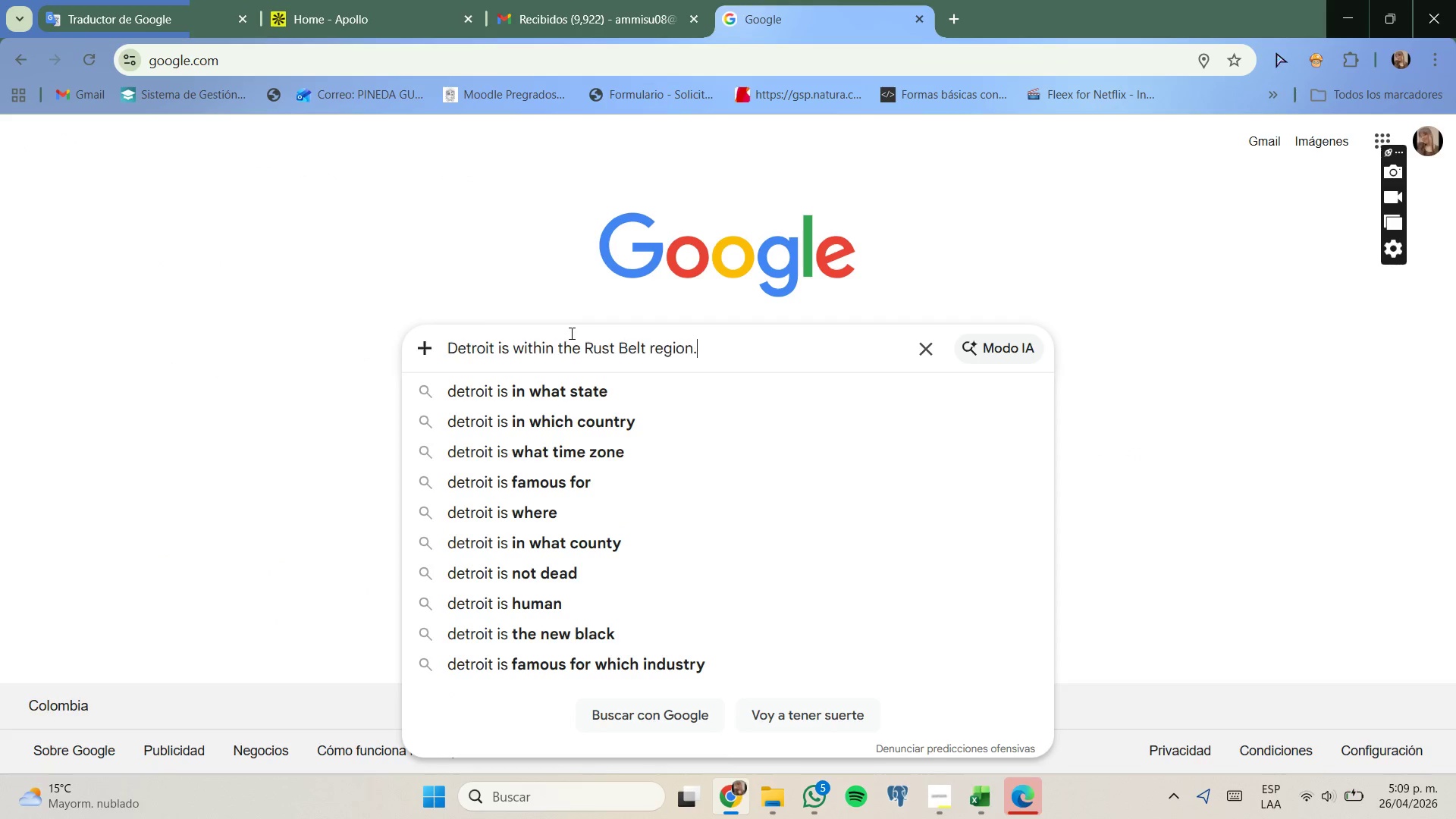 
key(Control+V)
 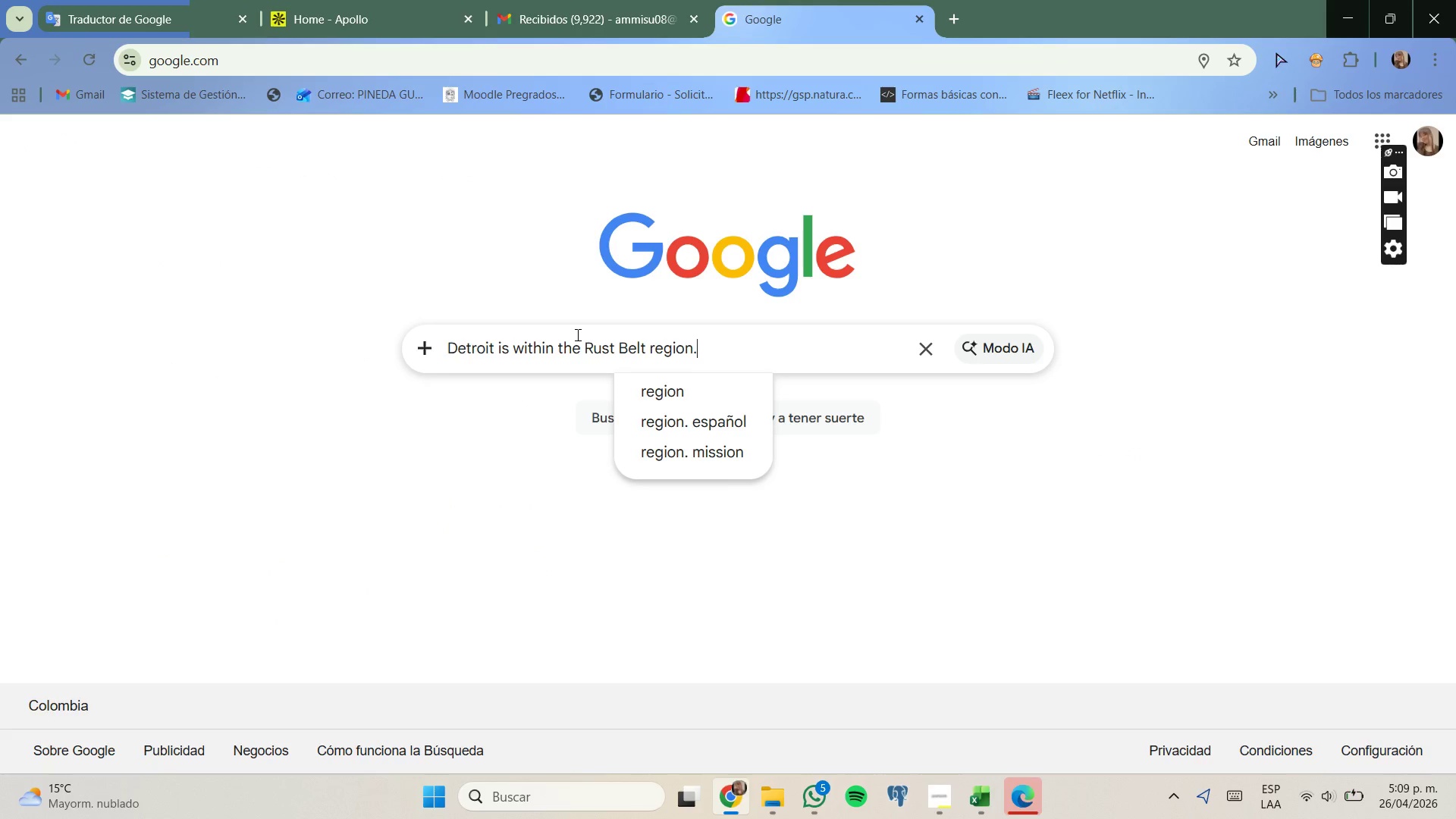 
key(Shift+BracketLeft)
 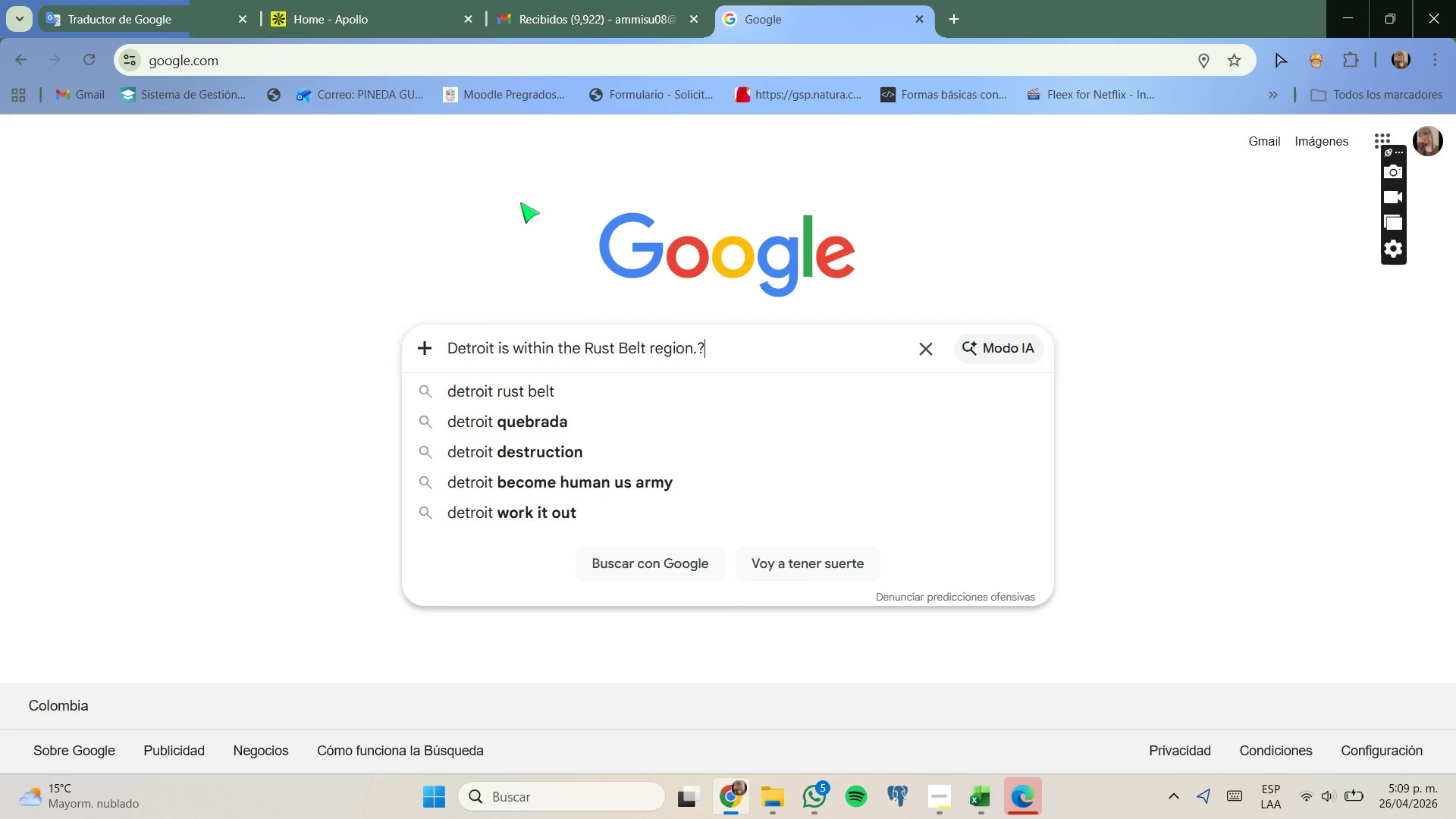 
key(Shift+Enter)
 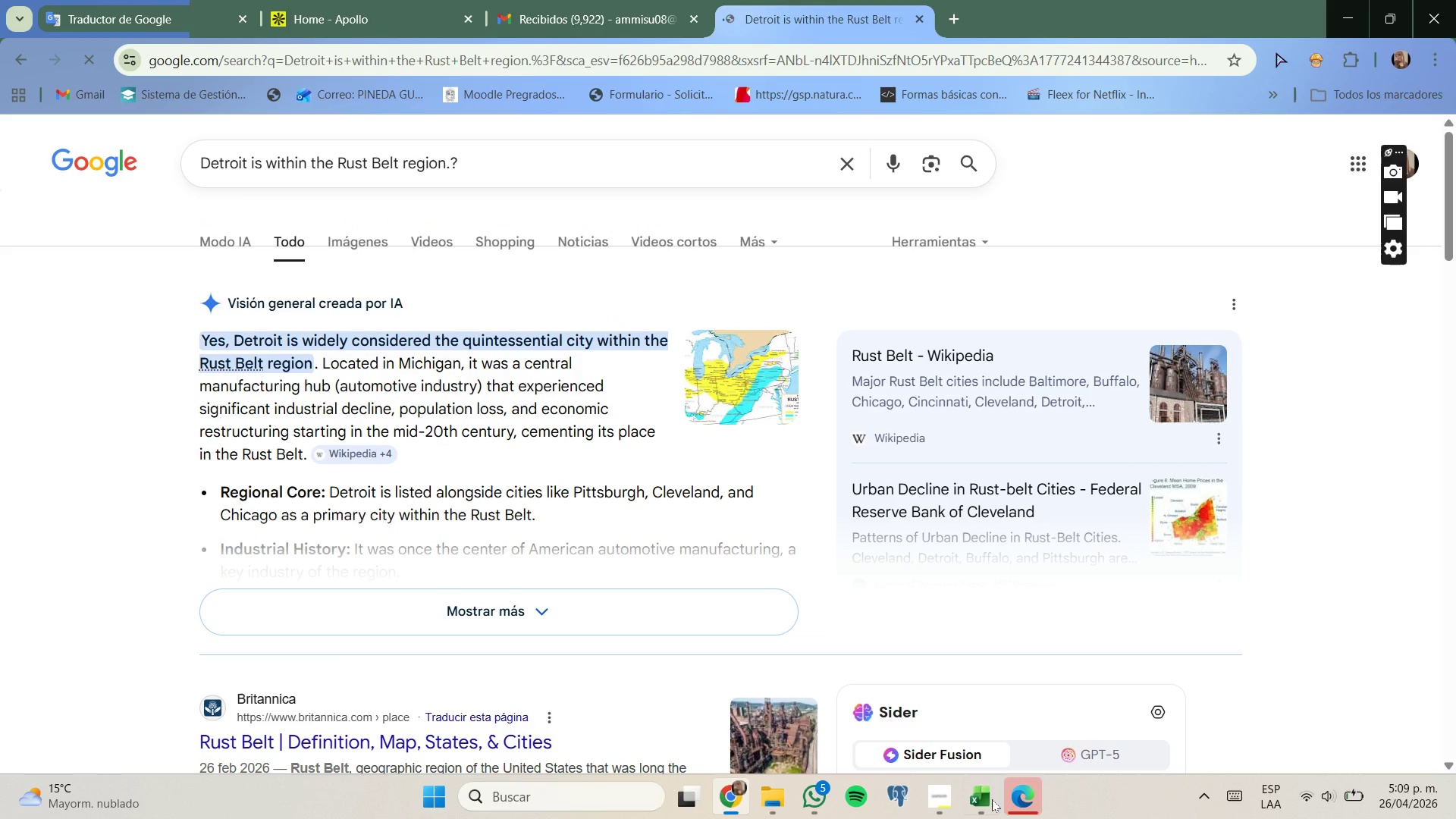 
wait(5.22)
 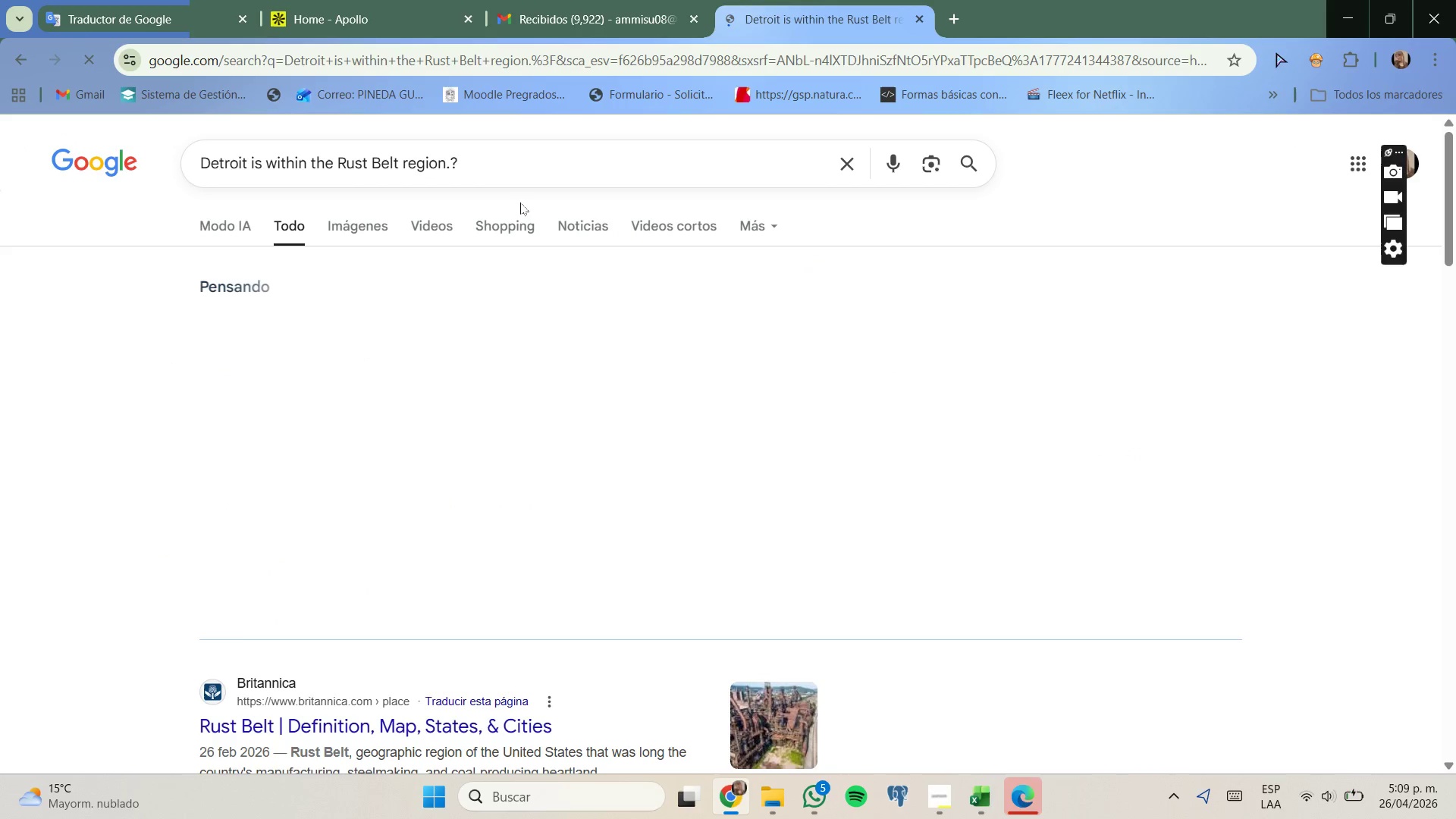 
left_click([981, 723])
 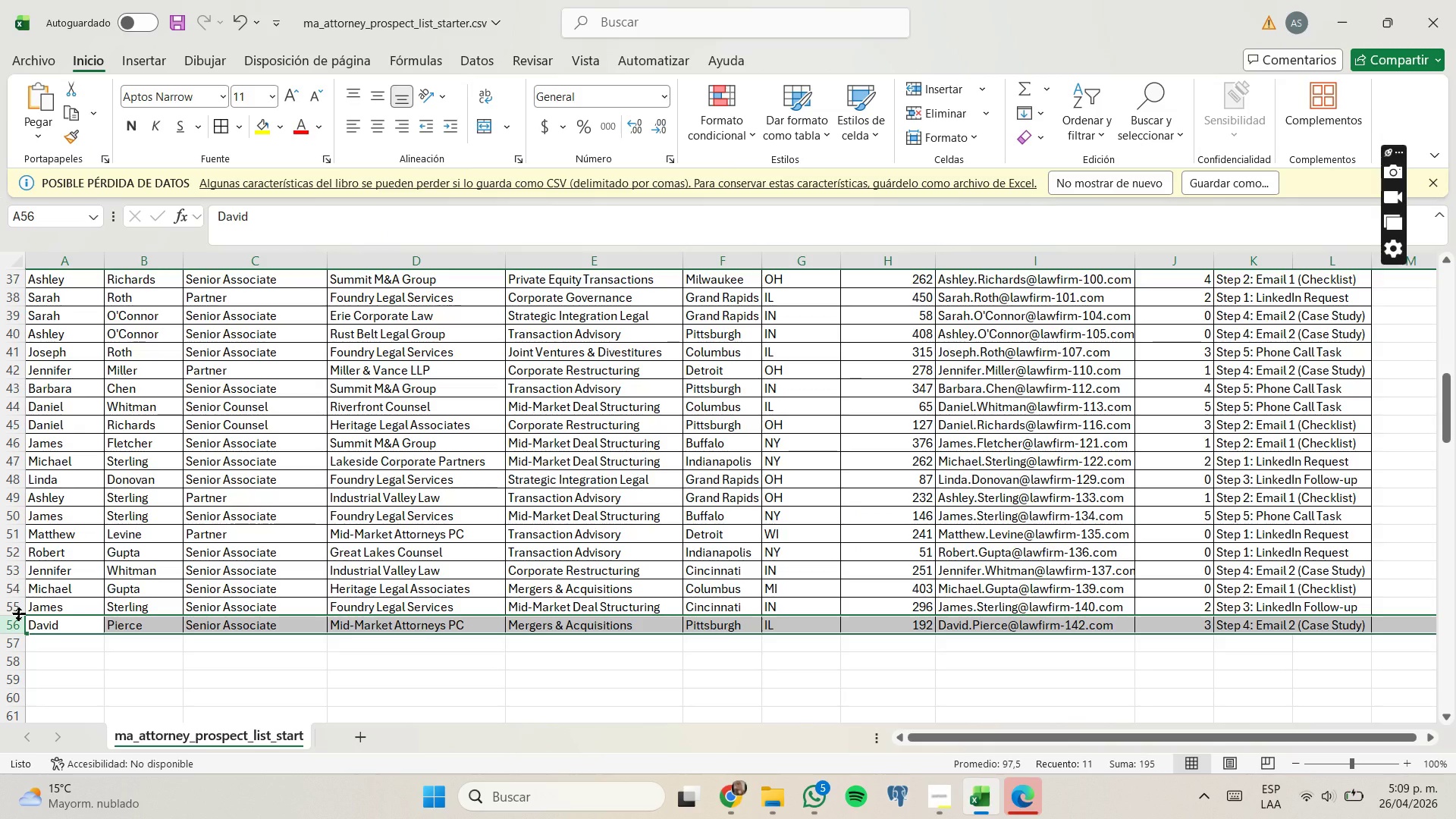 
wait(7.77)
 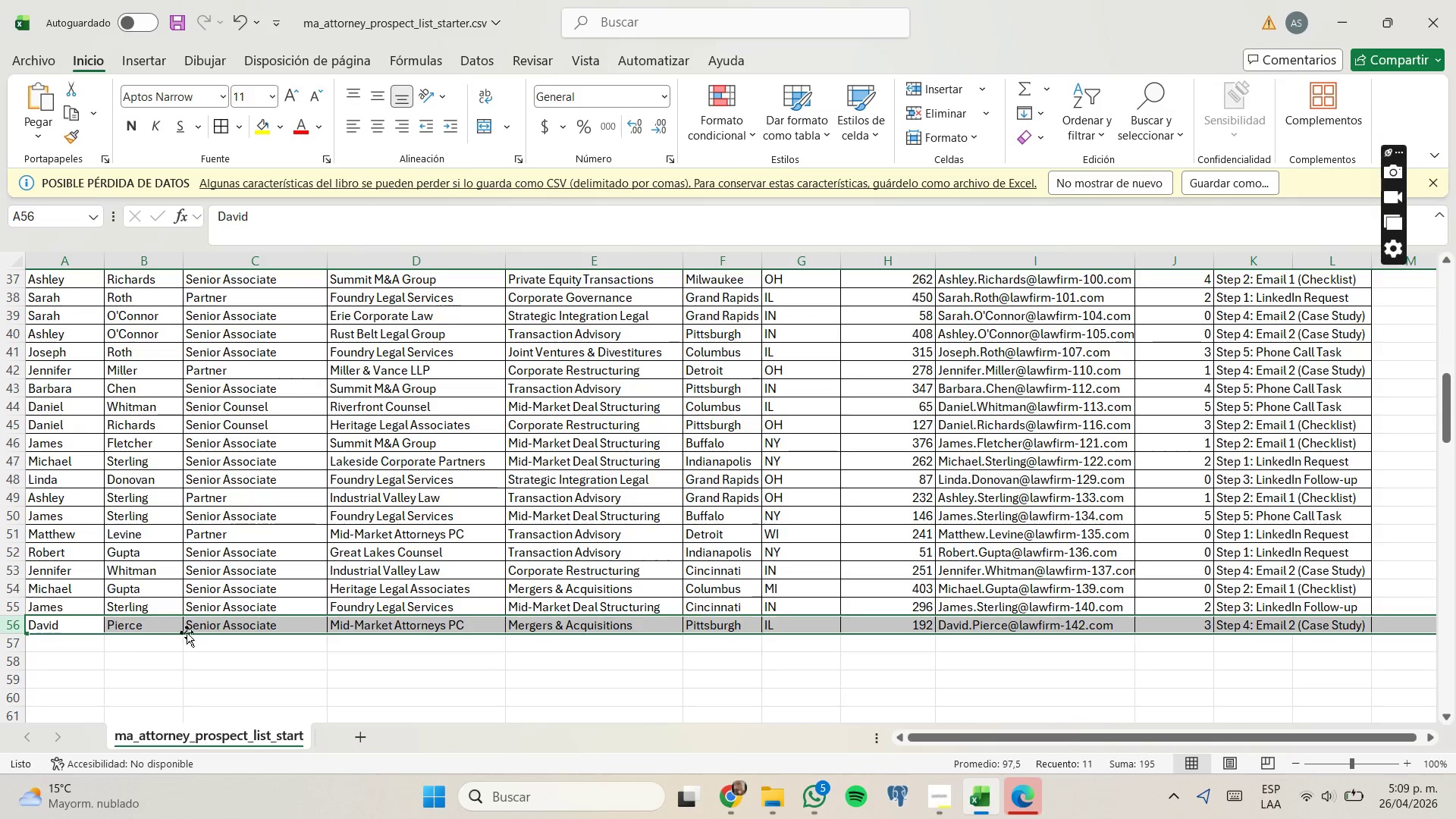 
right_click([19, 624])
 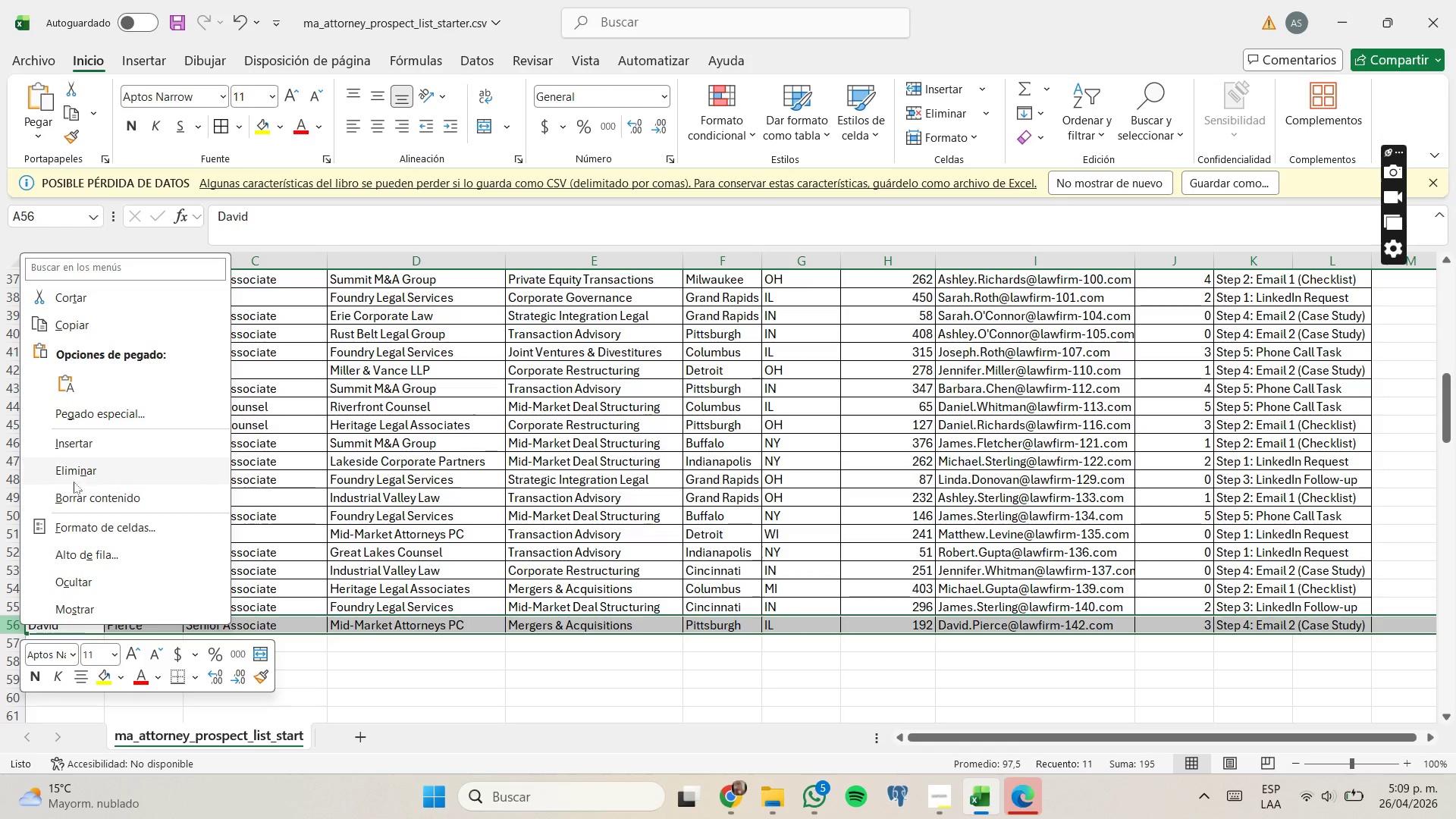 
left_click([77, 475])
 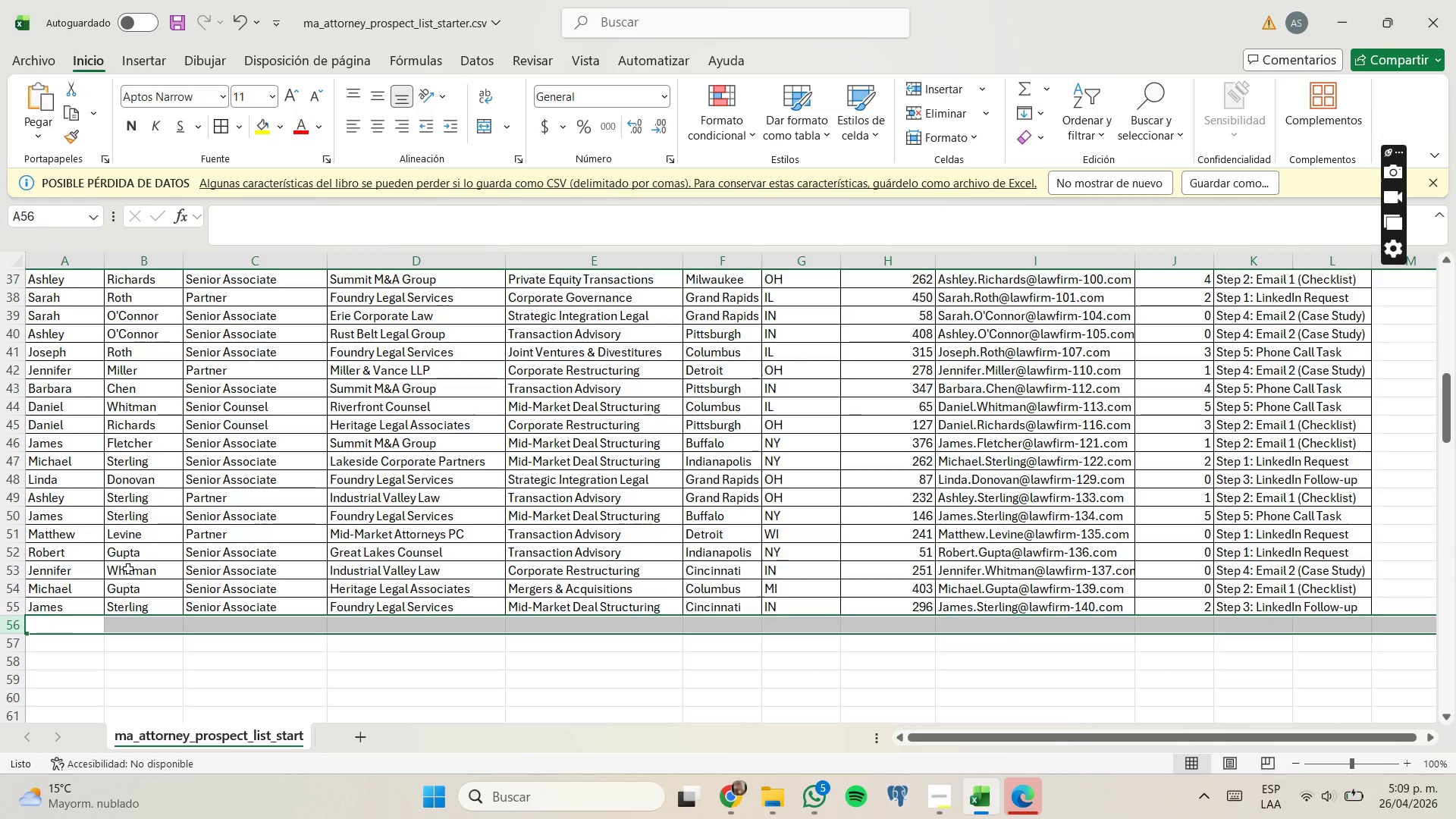 
wait(6.91)
 